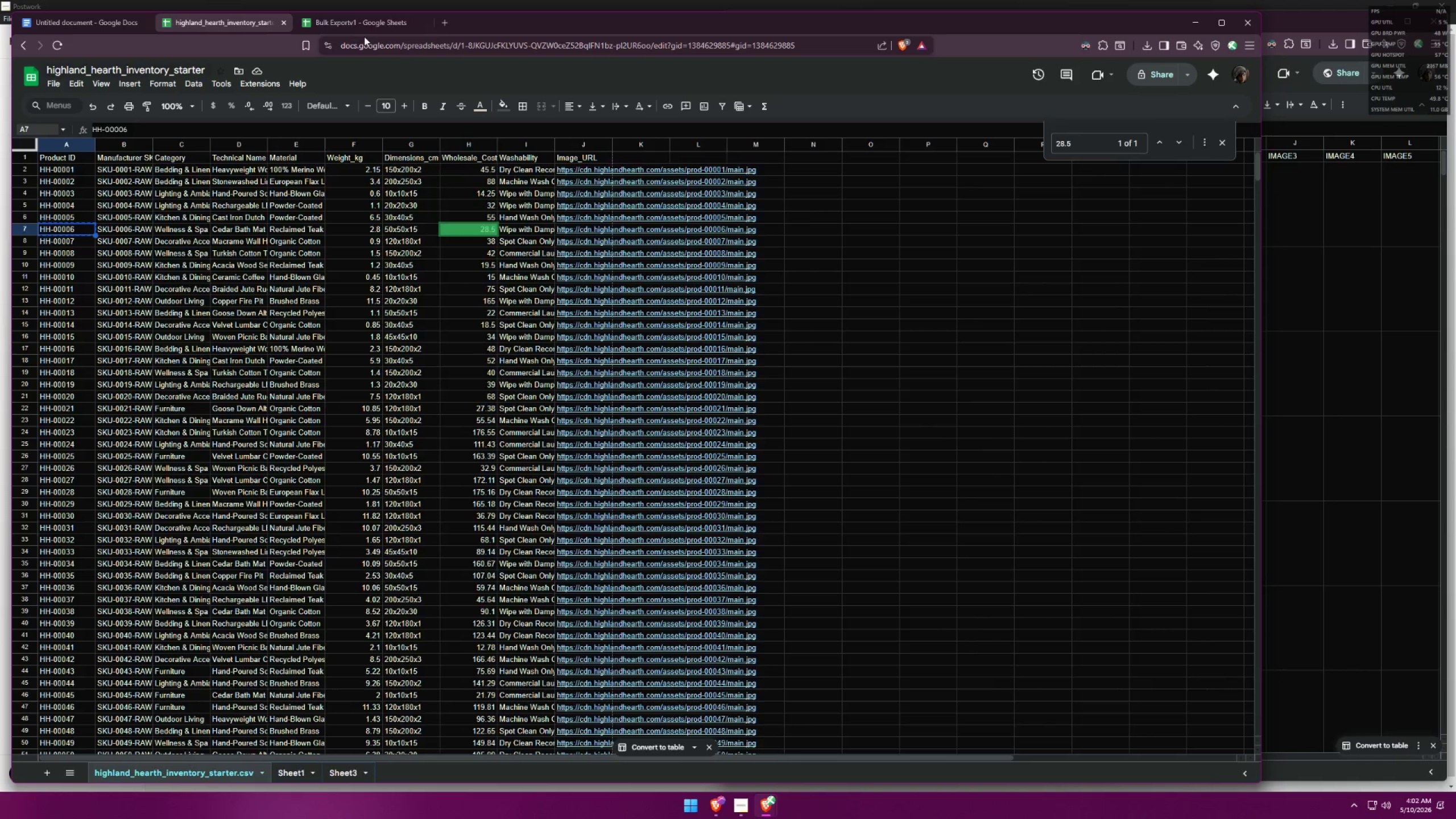 
left_click([369, 19])
 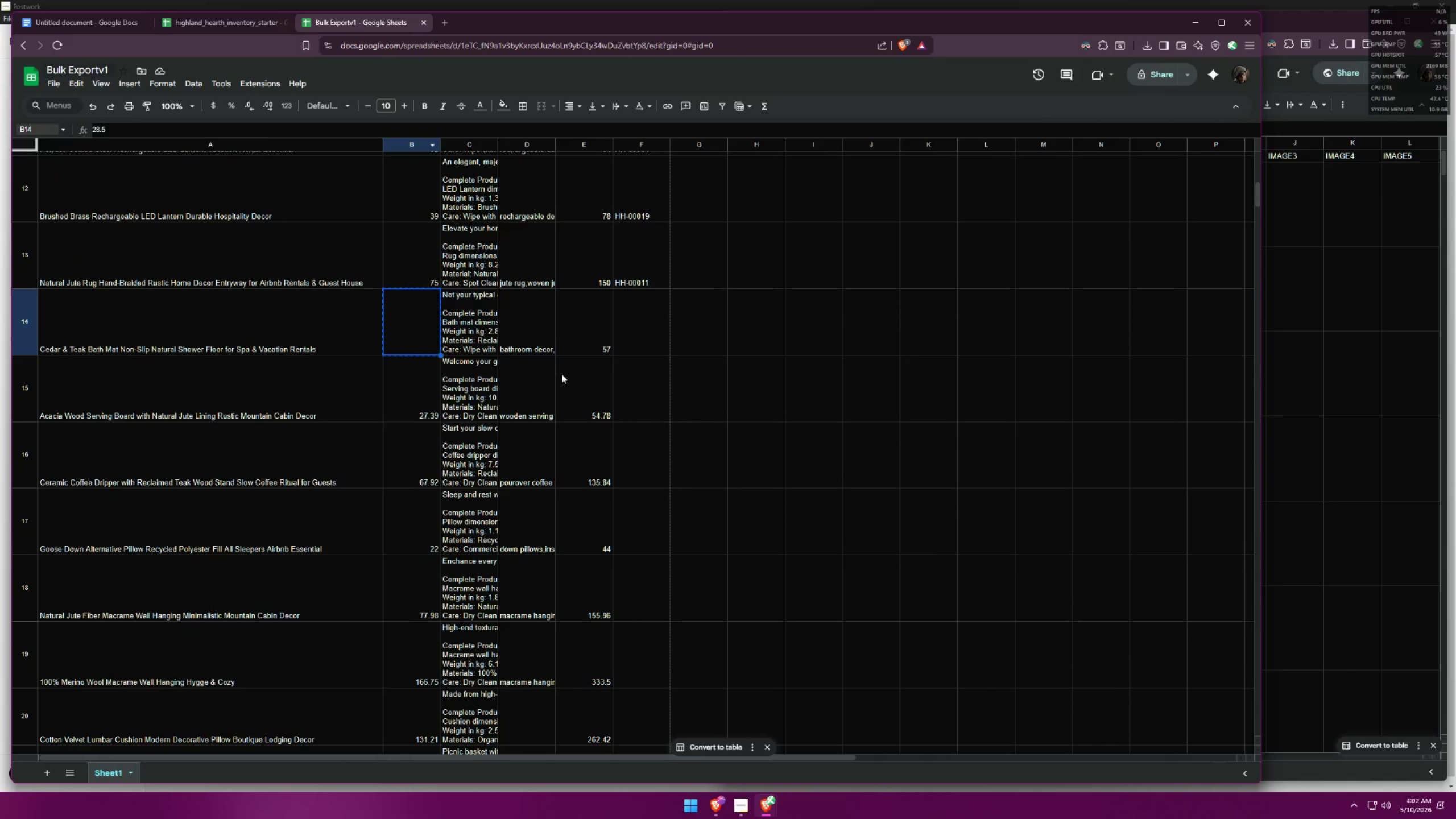 
left_click([643, 353])
 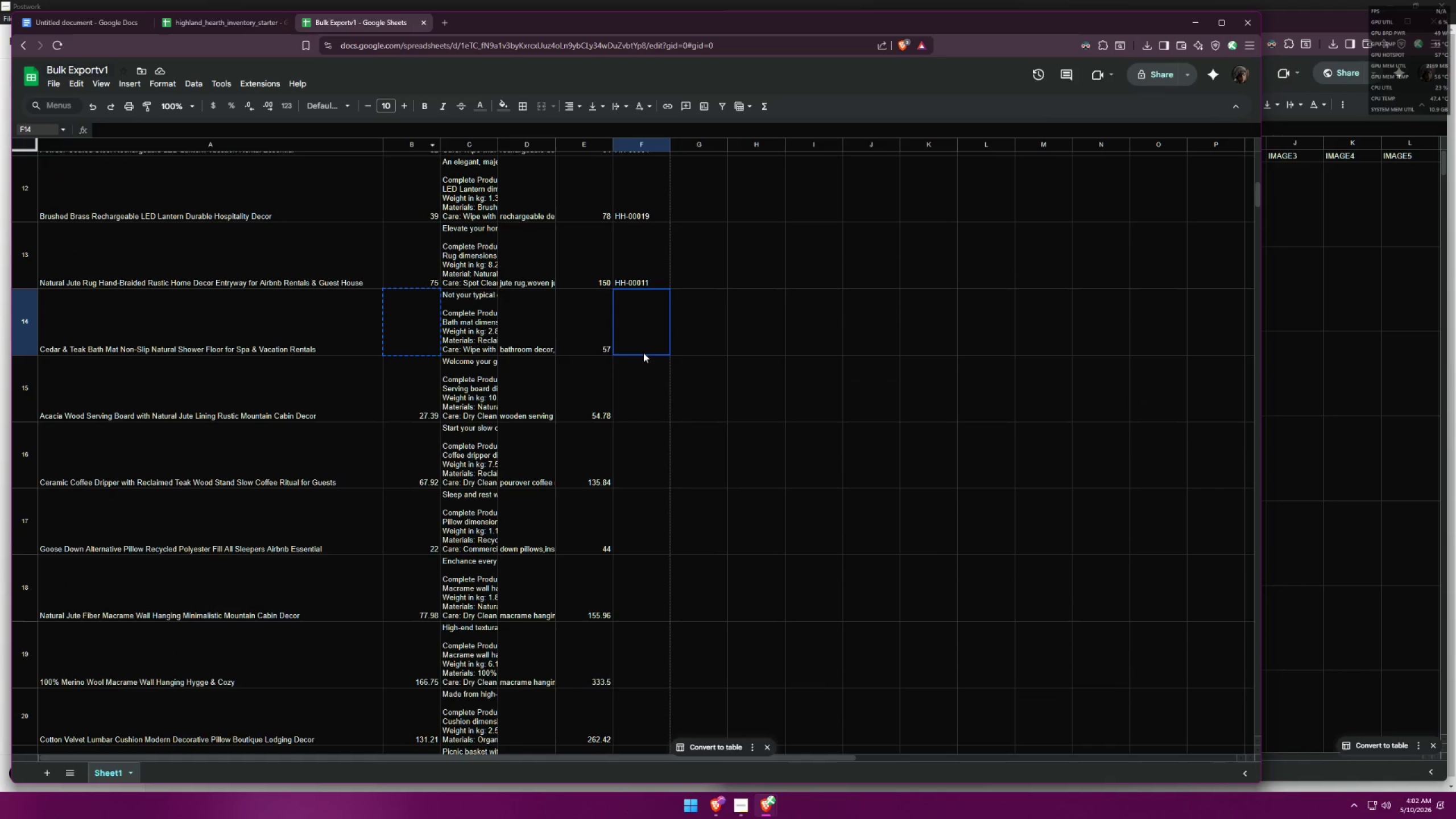 
key(Control+ControlLeft)
 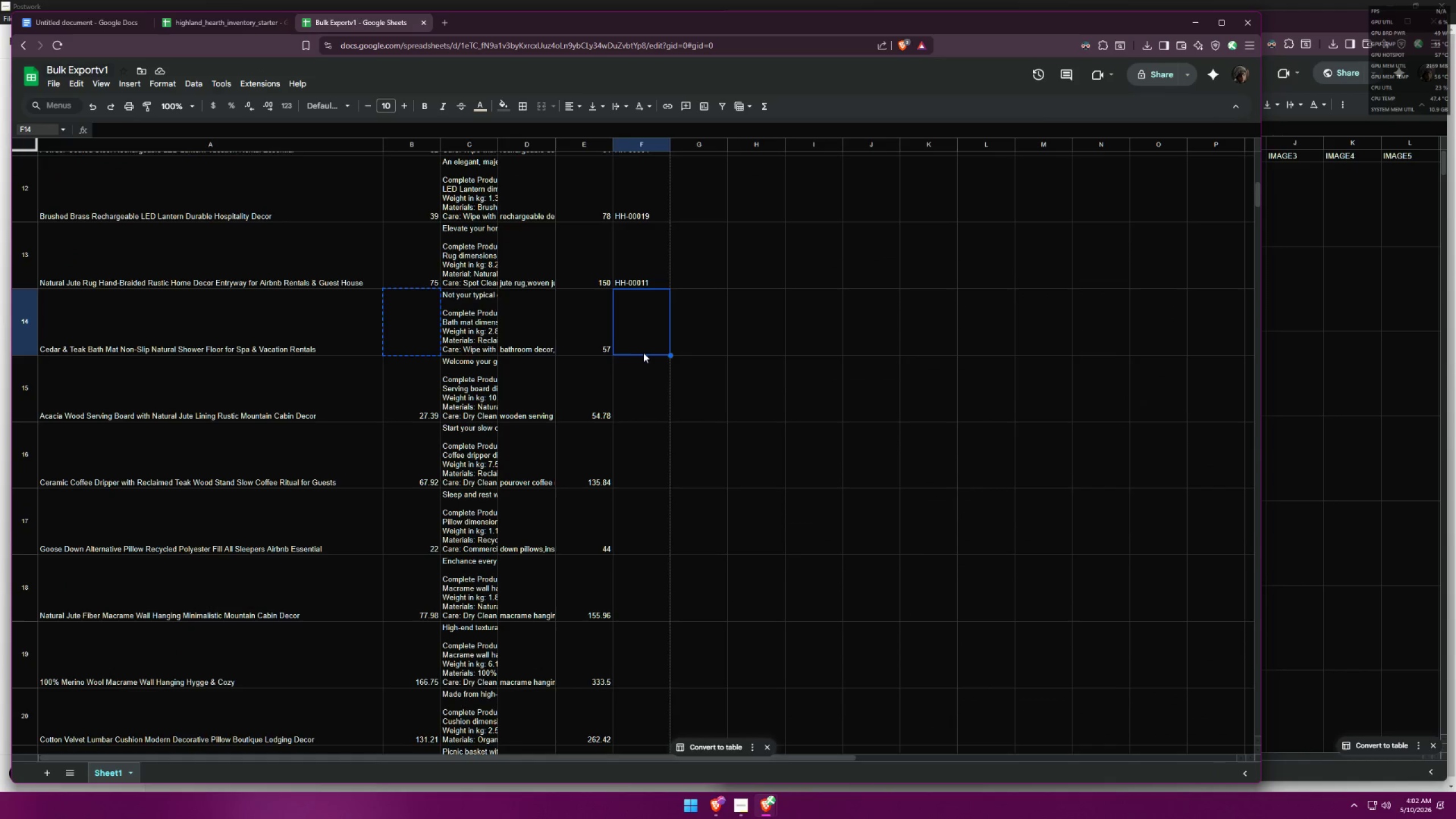 
key(Control+V)
 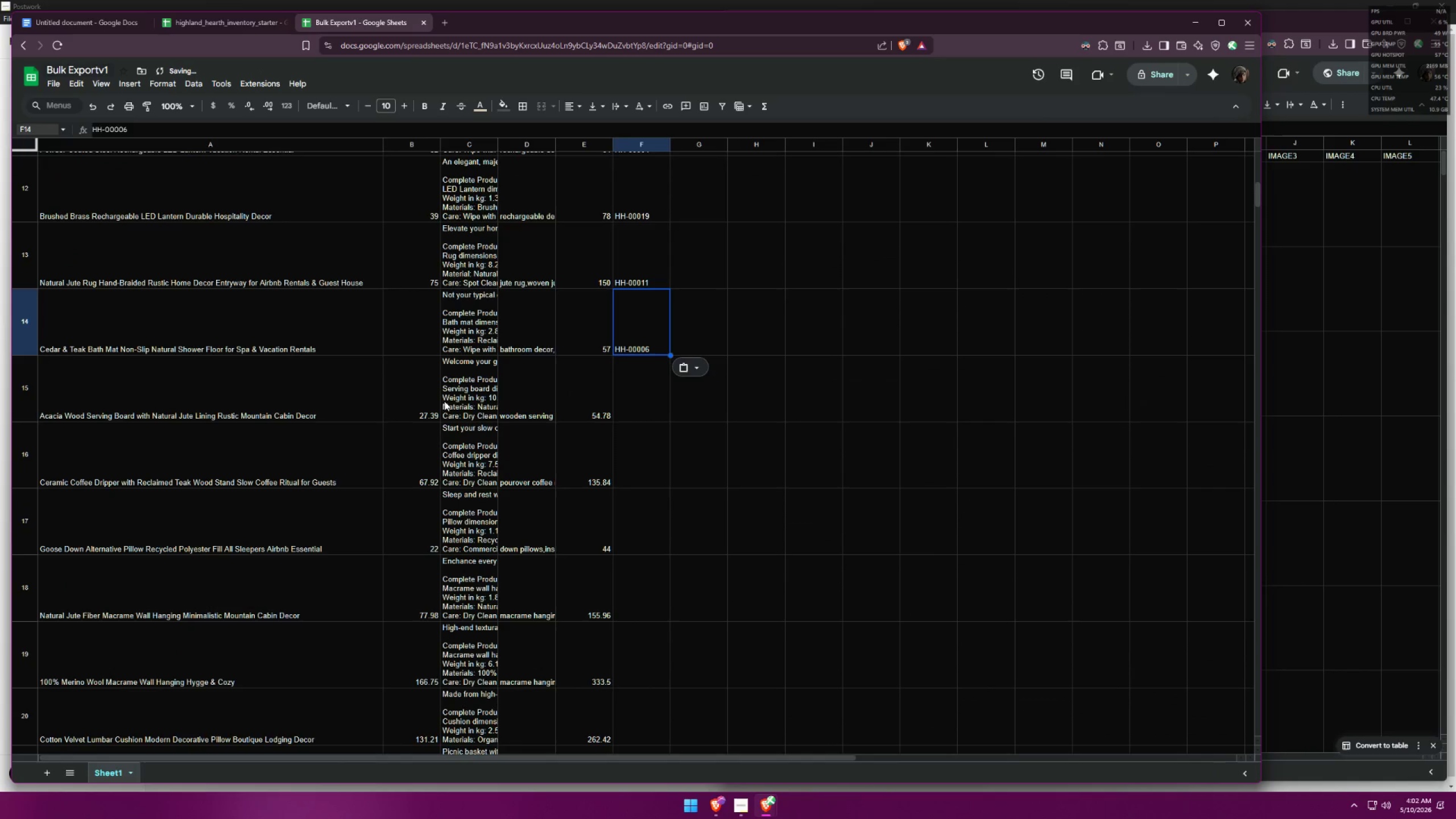 
left_click([421, 398])
 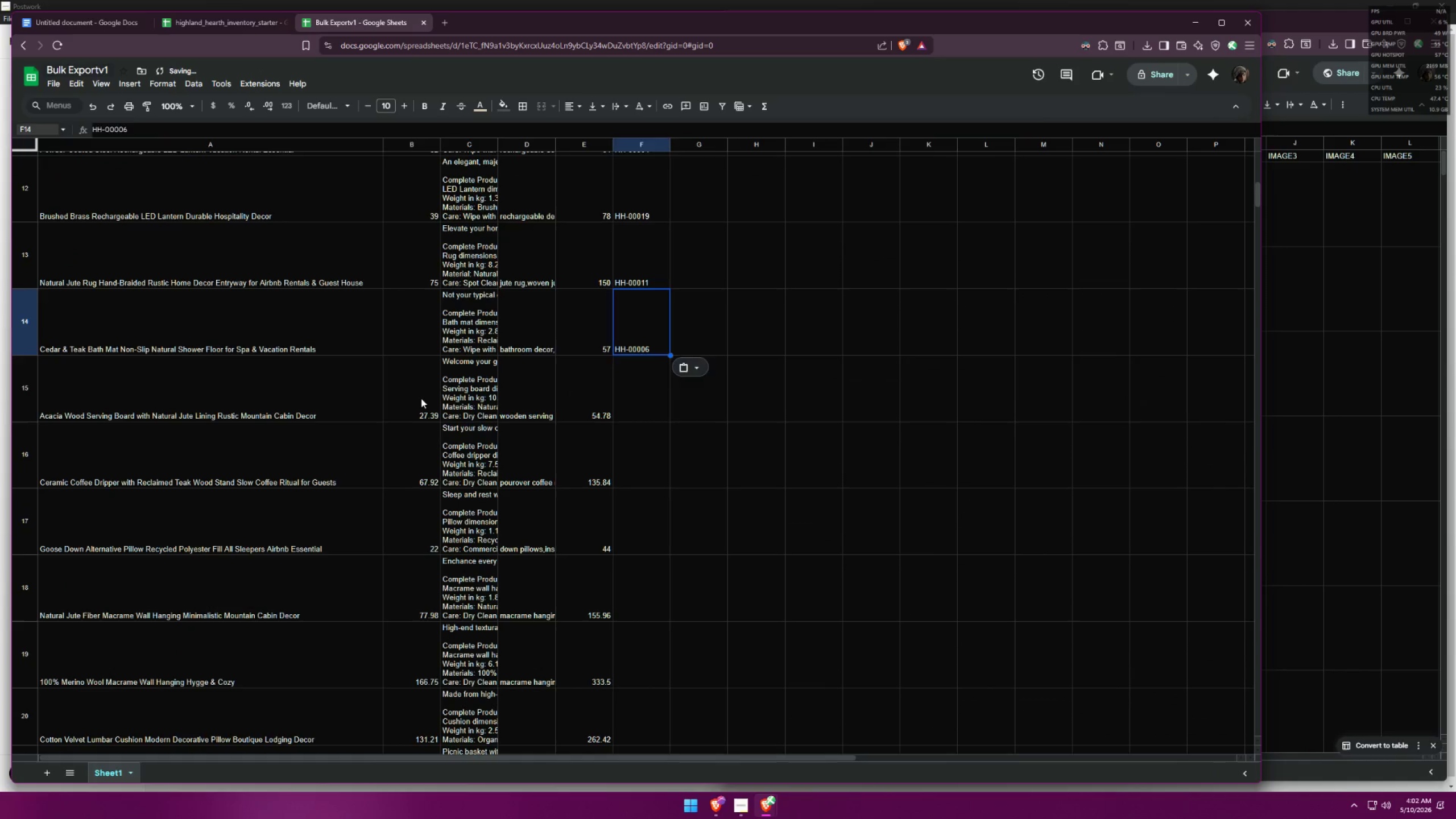 
key(Control+ControlLeft)
 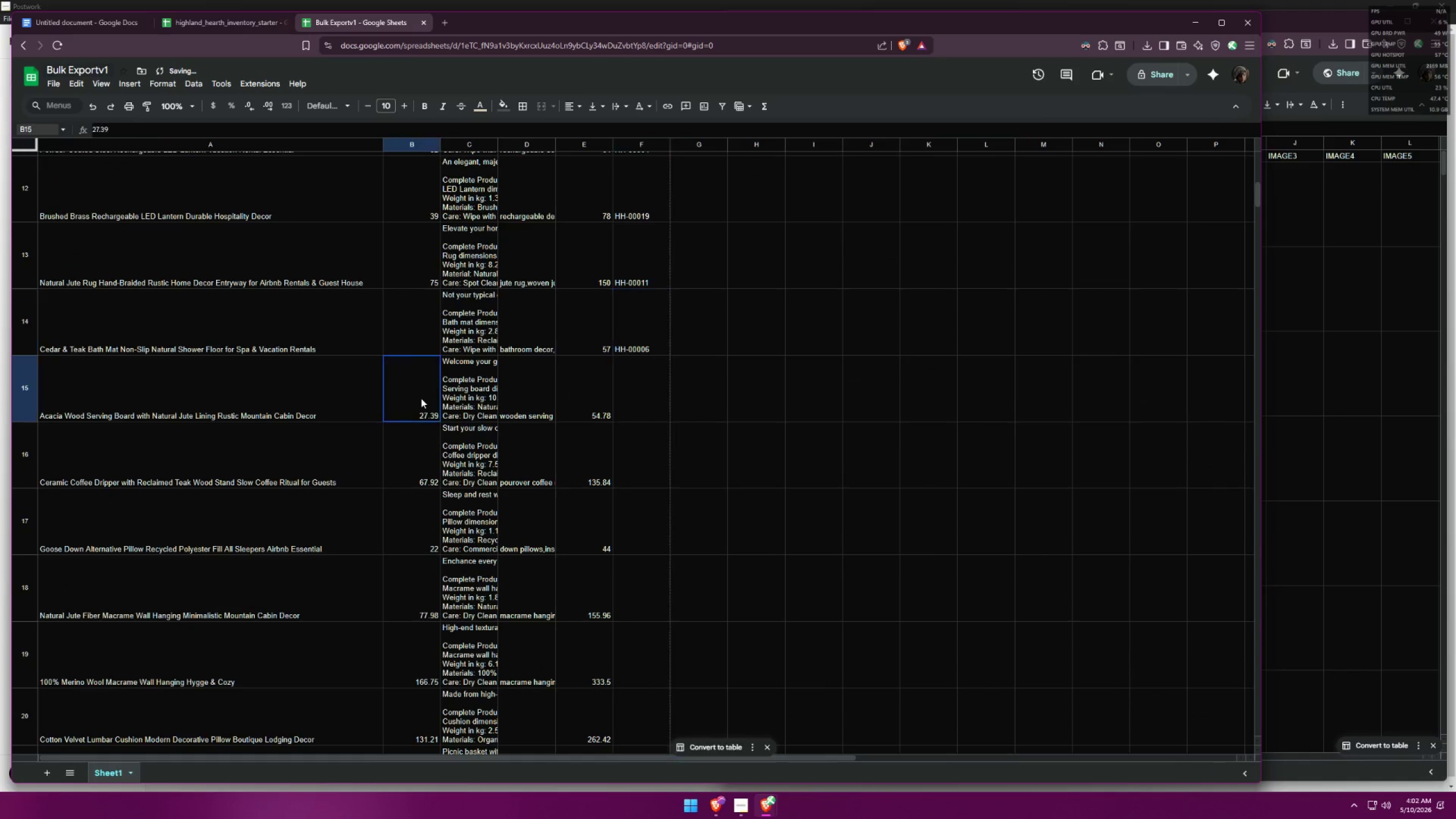 
key(Control+C)
 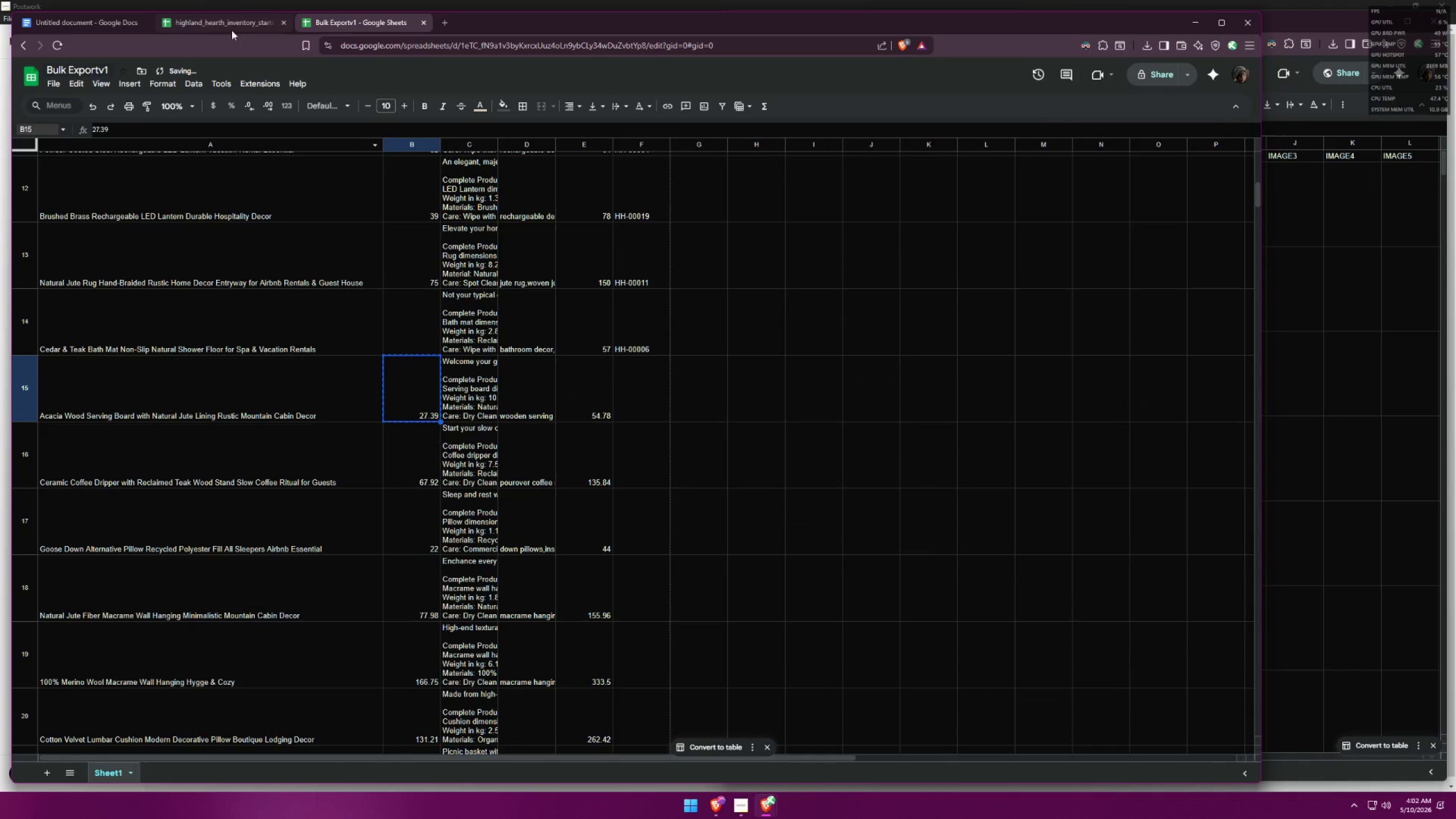 
left_click([226, 16])
 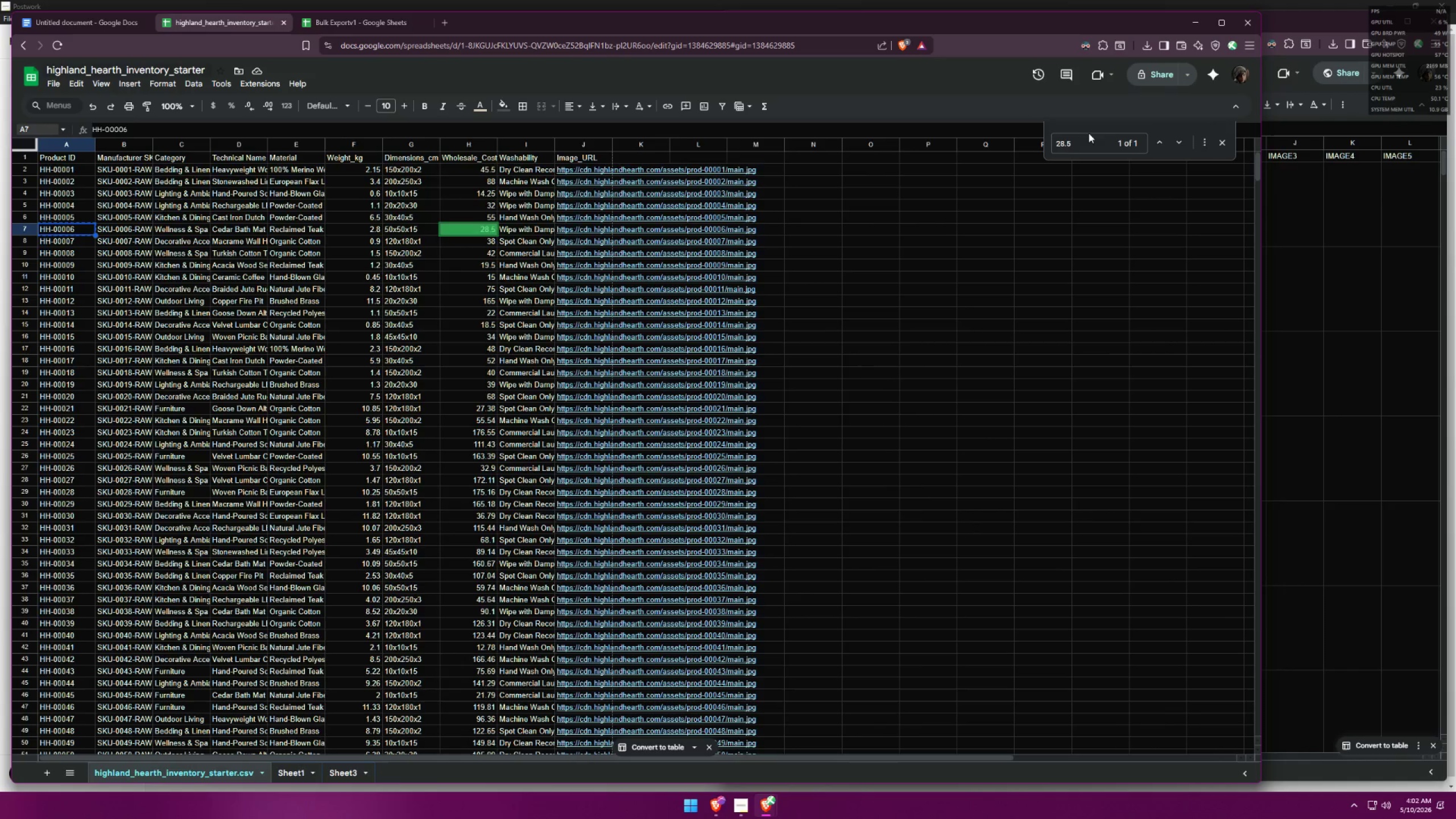 
left_click_drag(start_coordinate=[1083, 139], to_coordinate=[963, 125])
 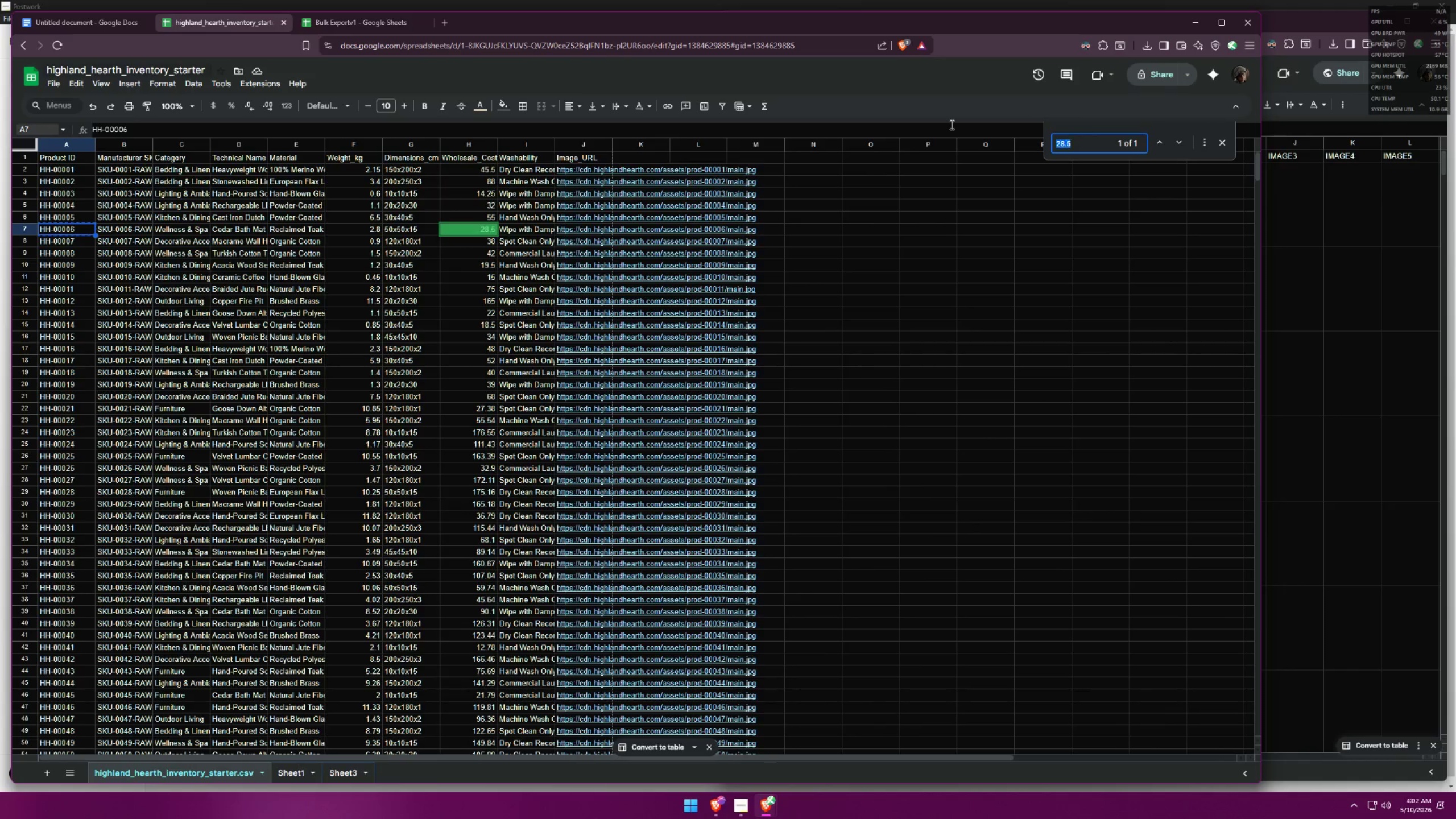 
key(Control+ControlLeft)
 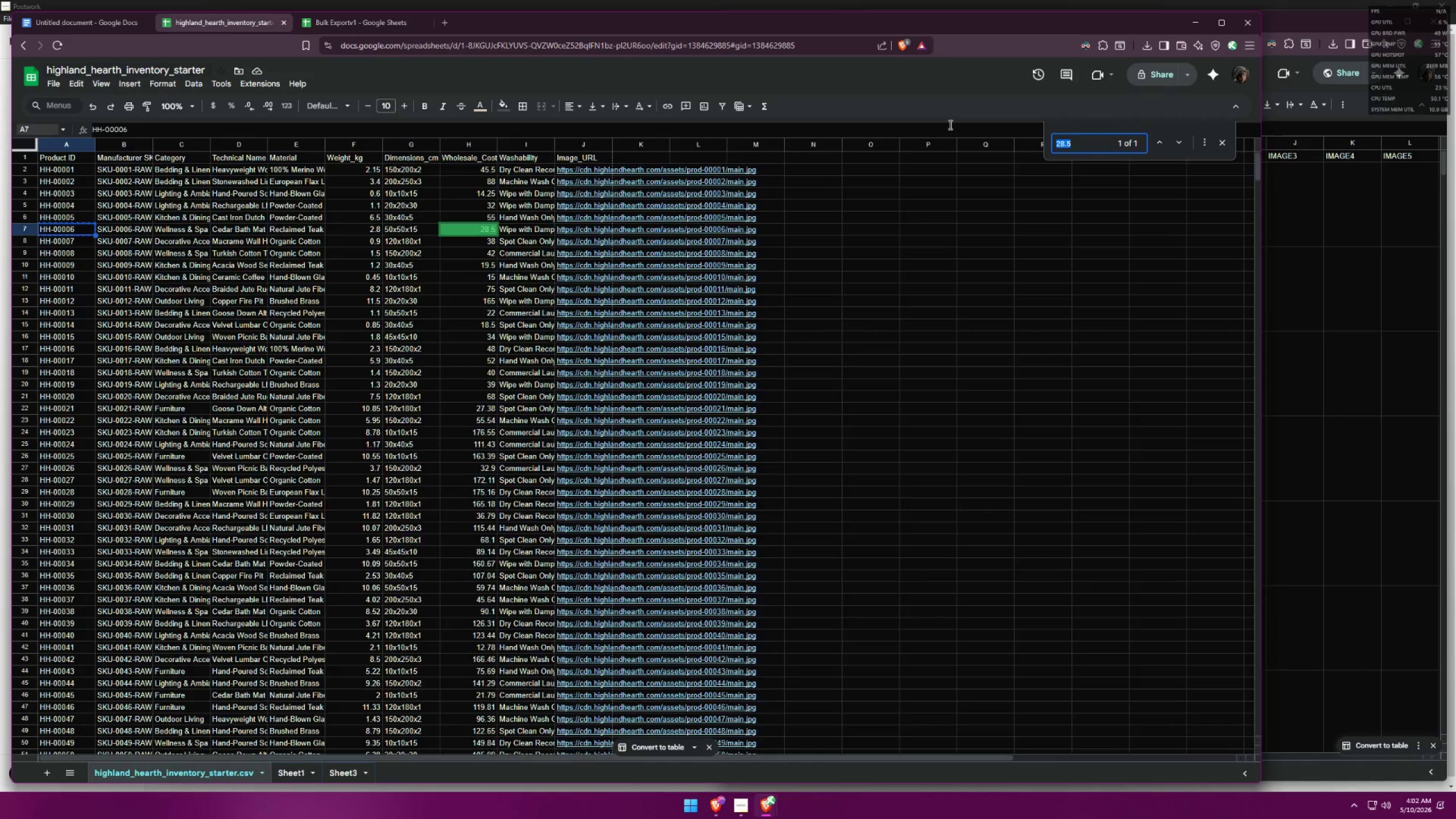 
key(Control+V)
 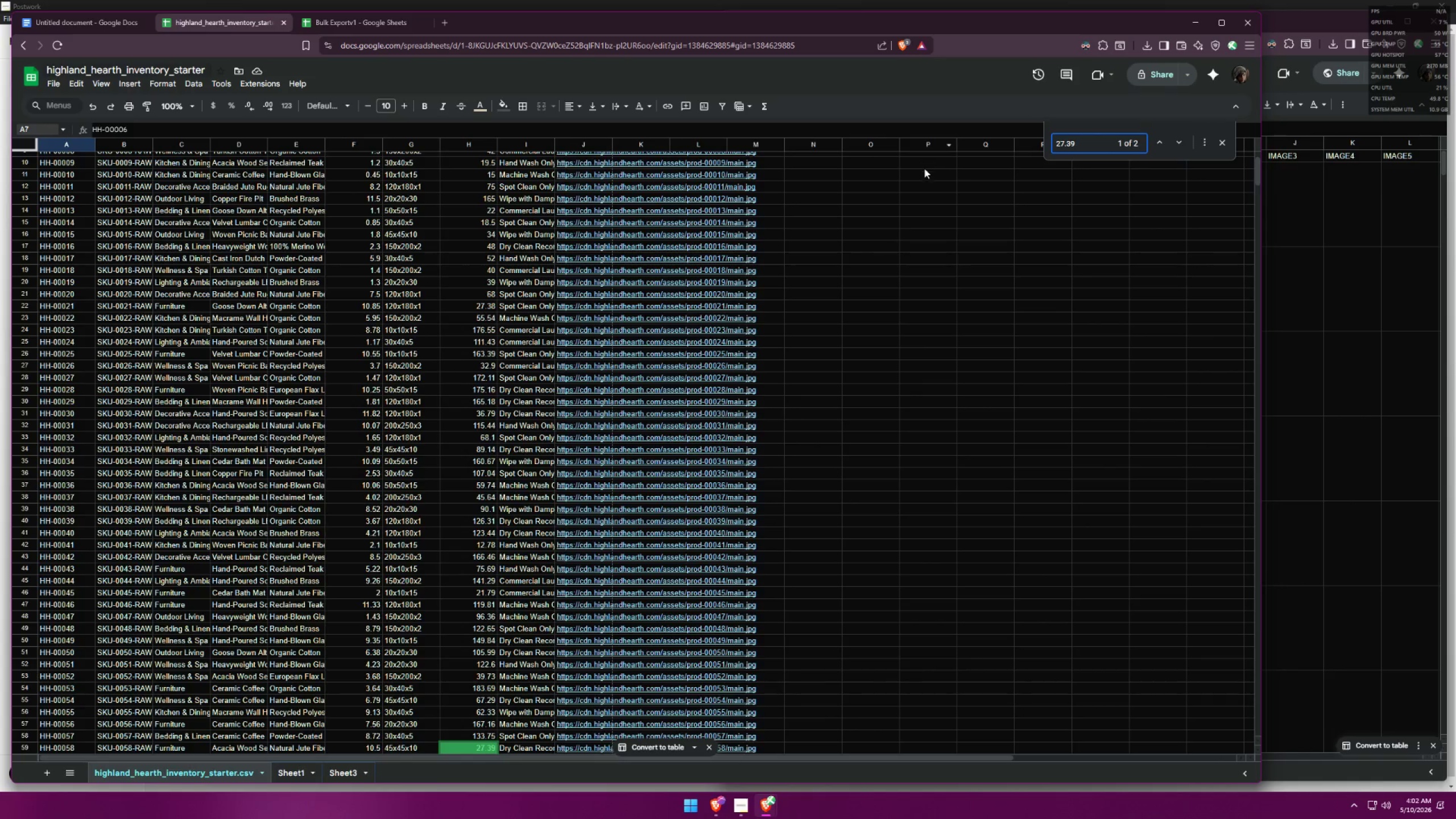 
scroll: coordinate [908, 203], scroll_direction: down, amount: 4.0
 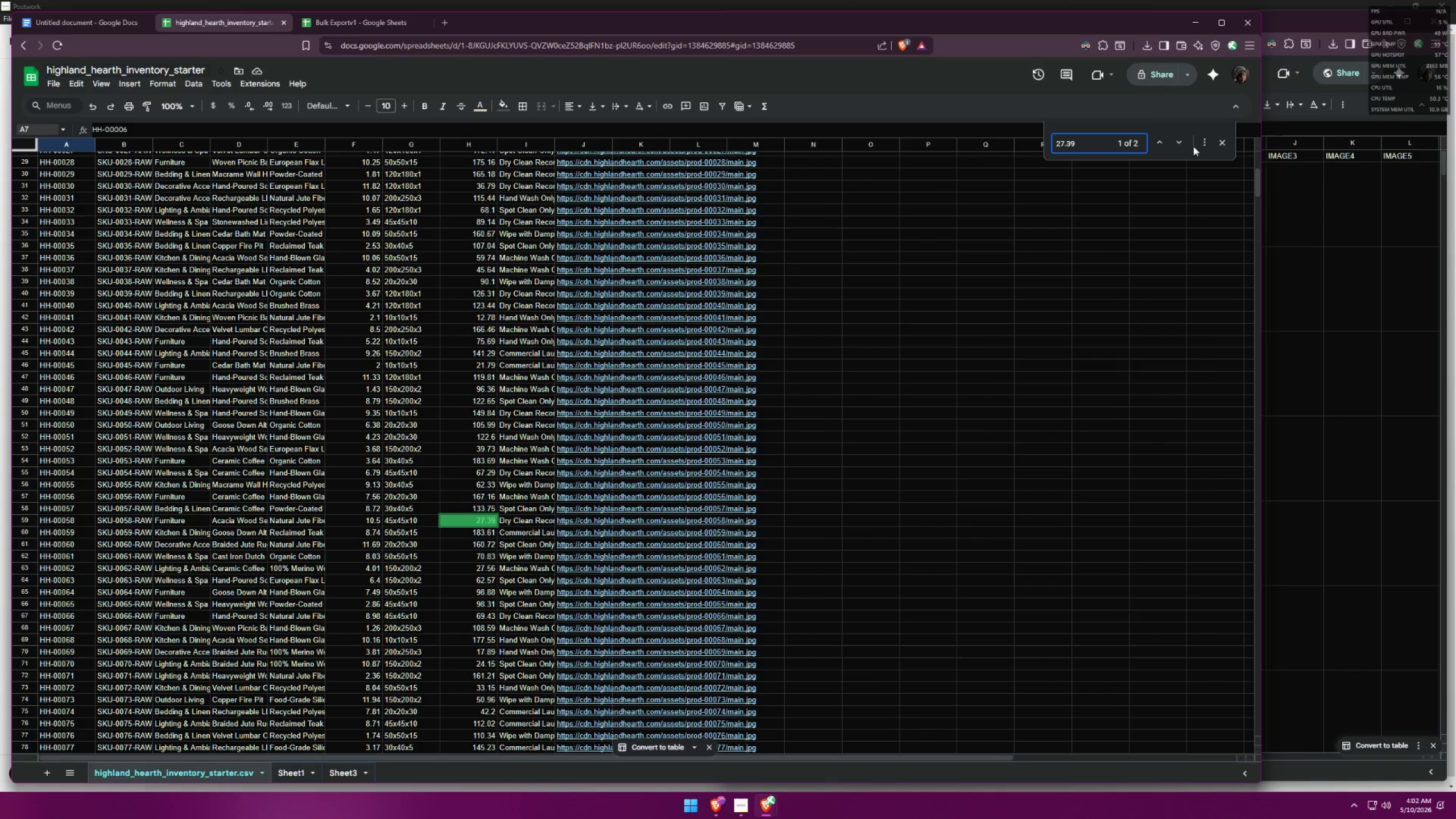 
left_click([1174, 144])
 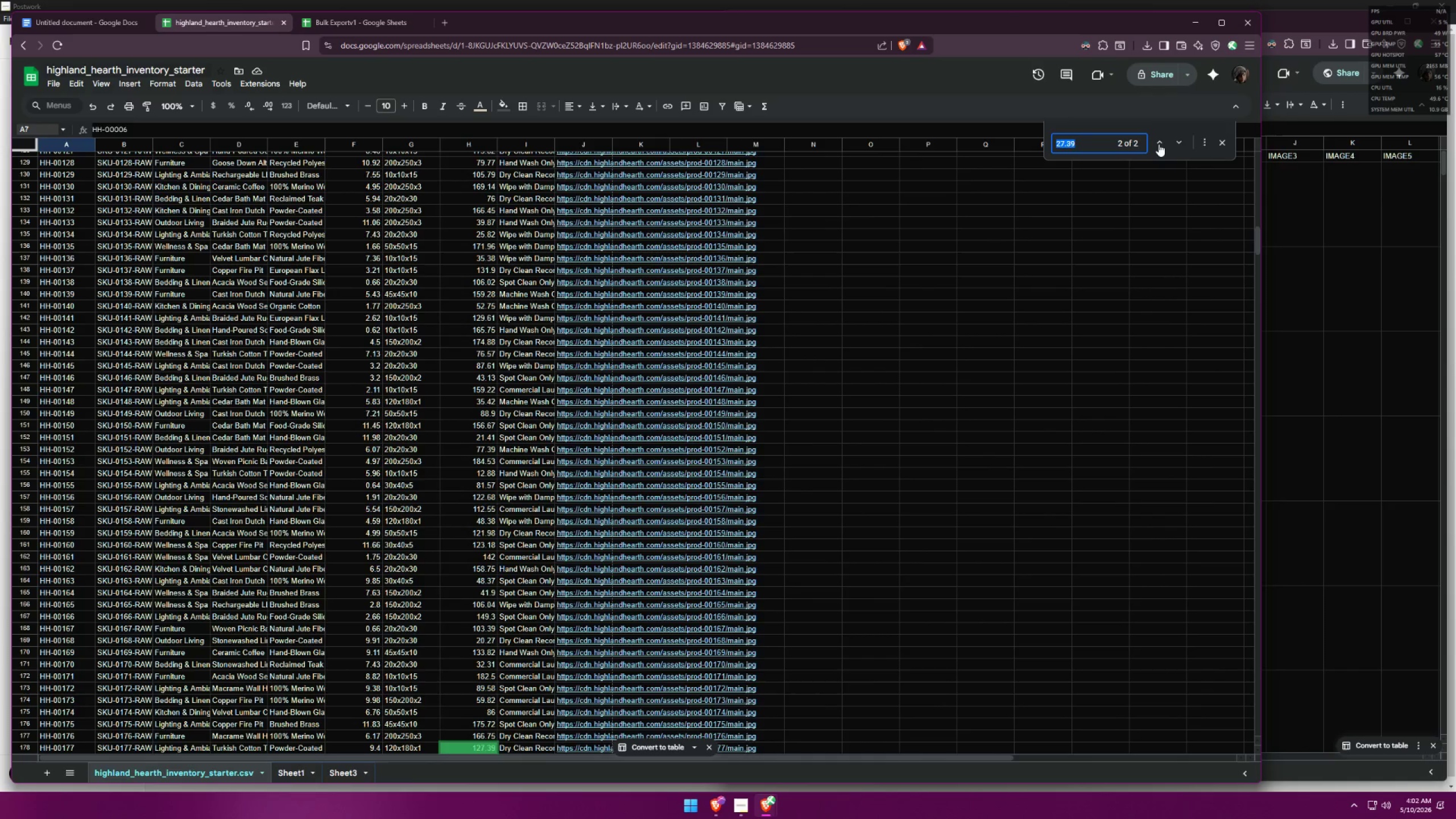 
left_click([1159, 144])
 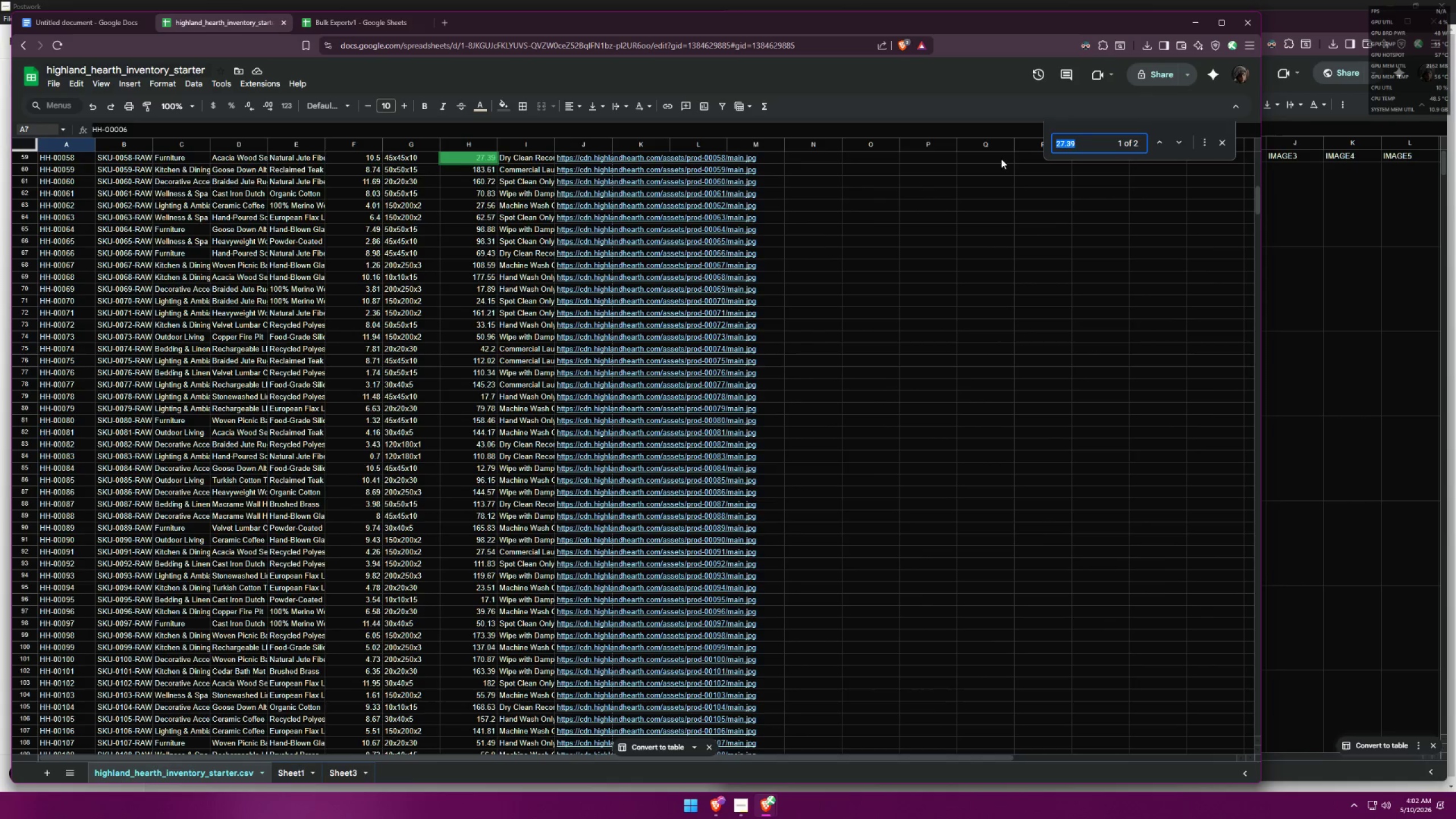 
scroll: coordinate [672, 211], scroll_direction: up, amount: 5.0
 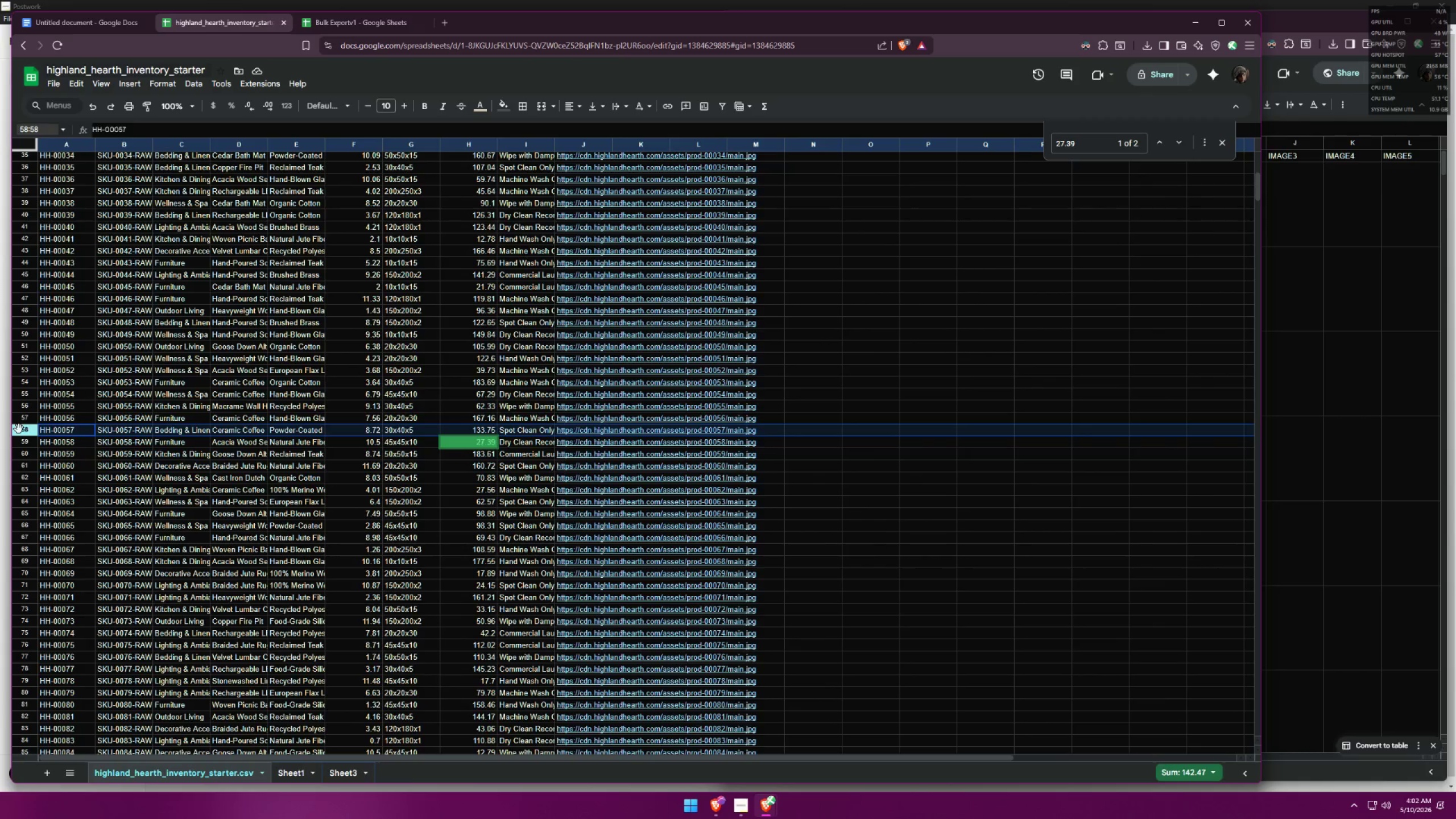 
left_click([18, 443])
 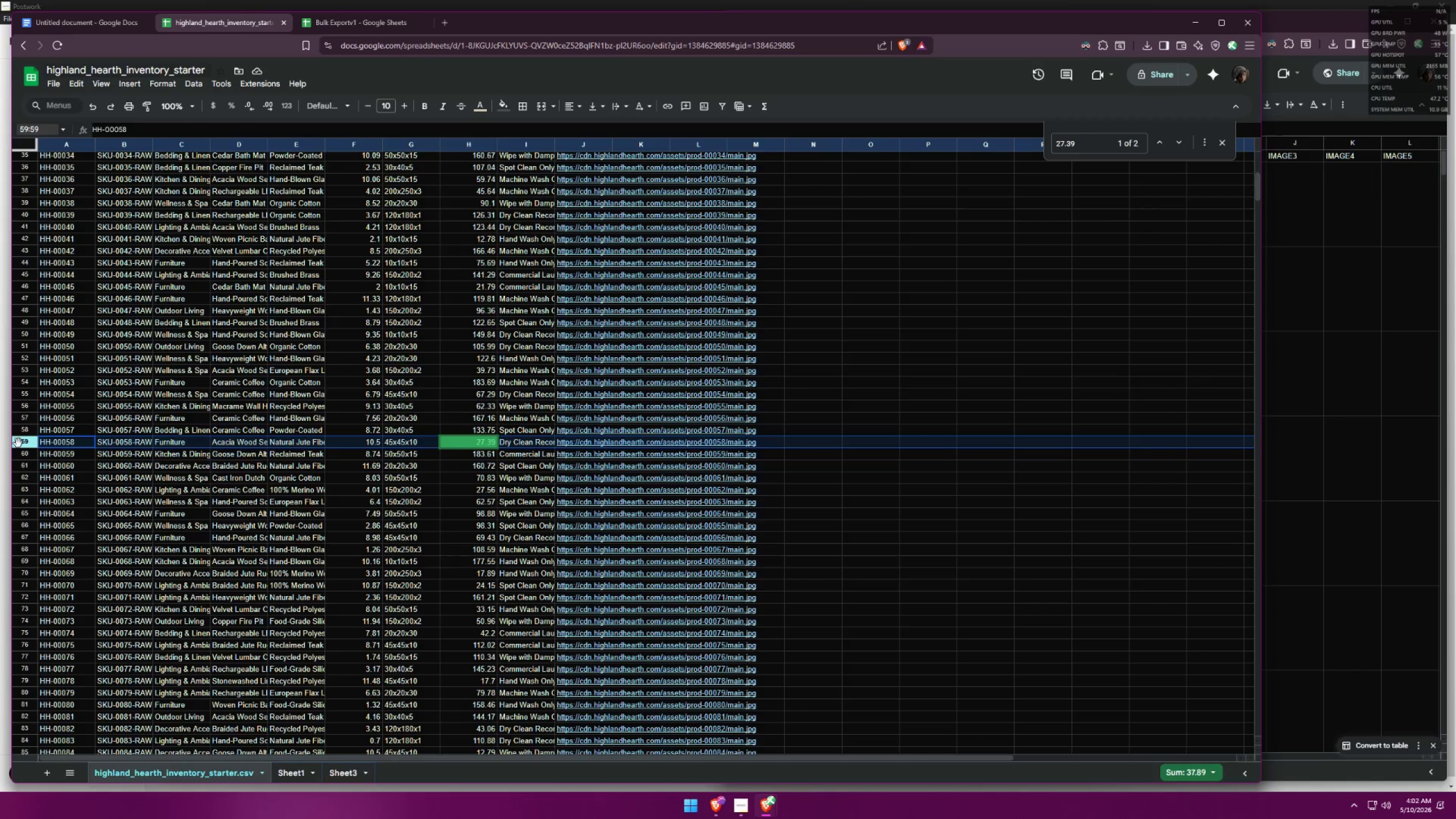 
left_click([56, 445])
 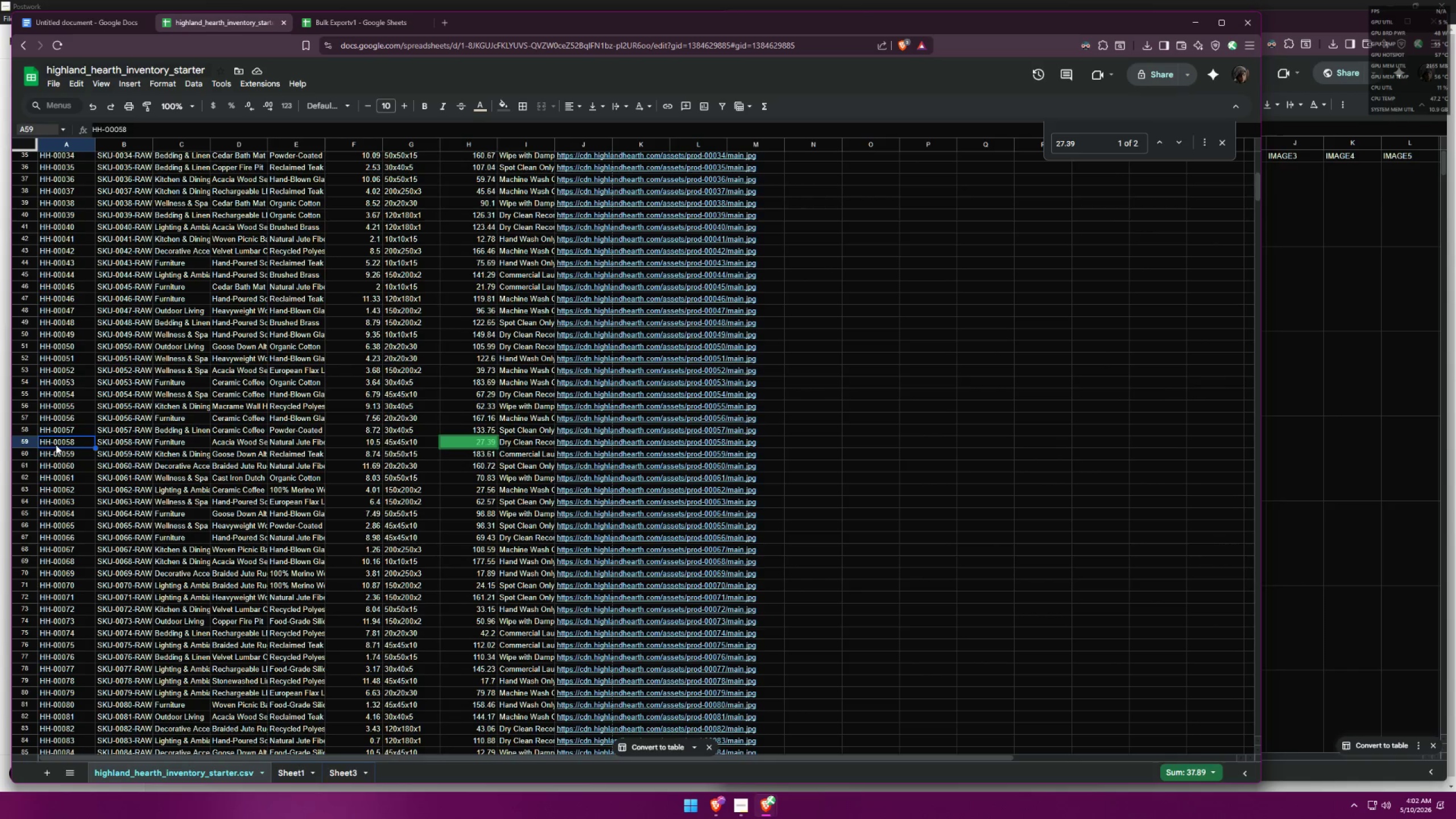 
key(Control+ControlLeft)
 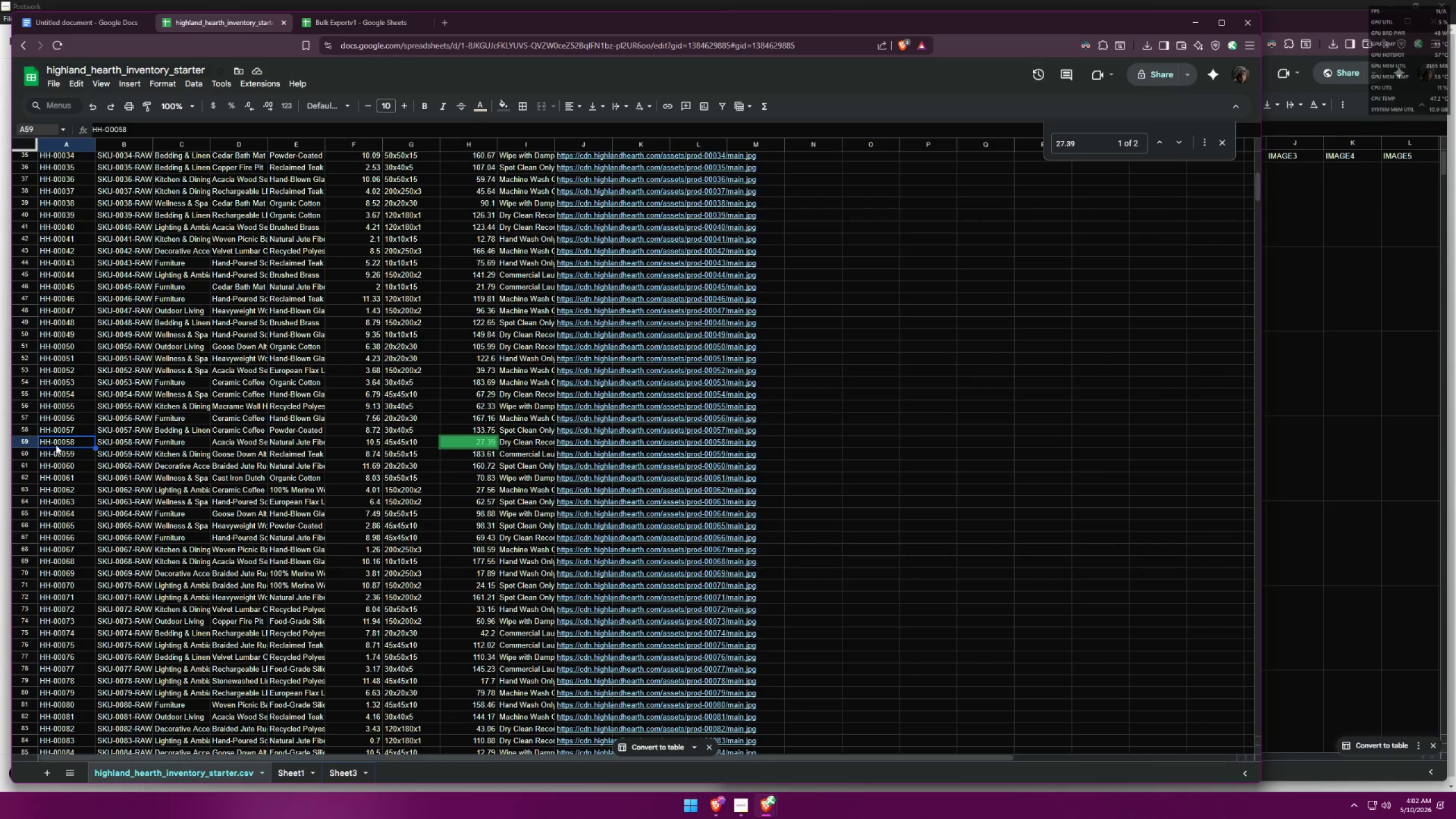 
key(Control+C)
 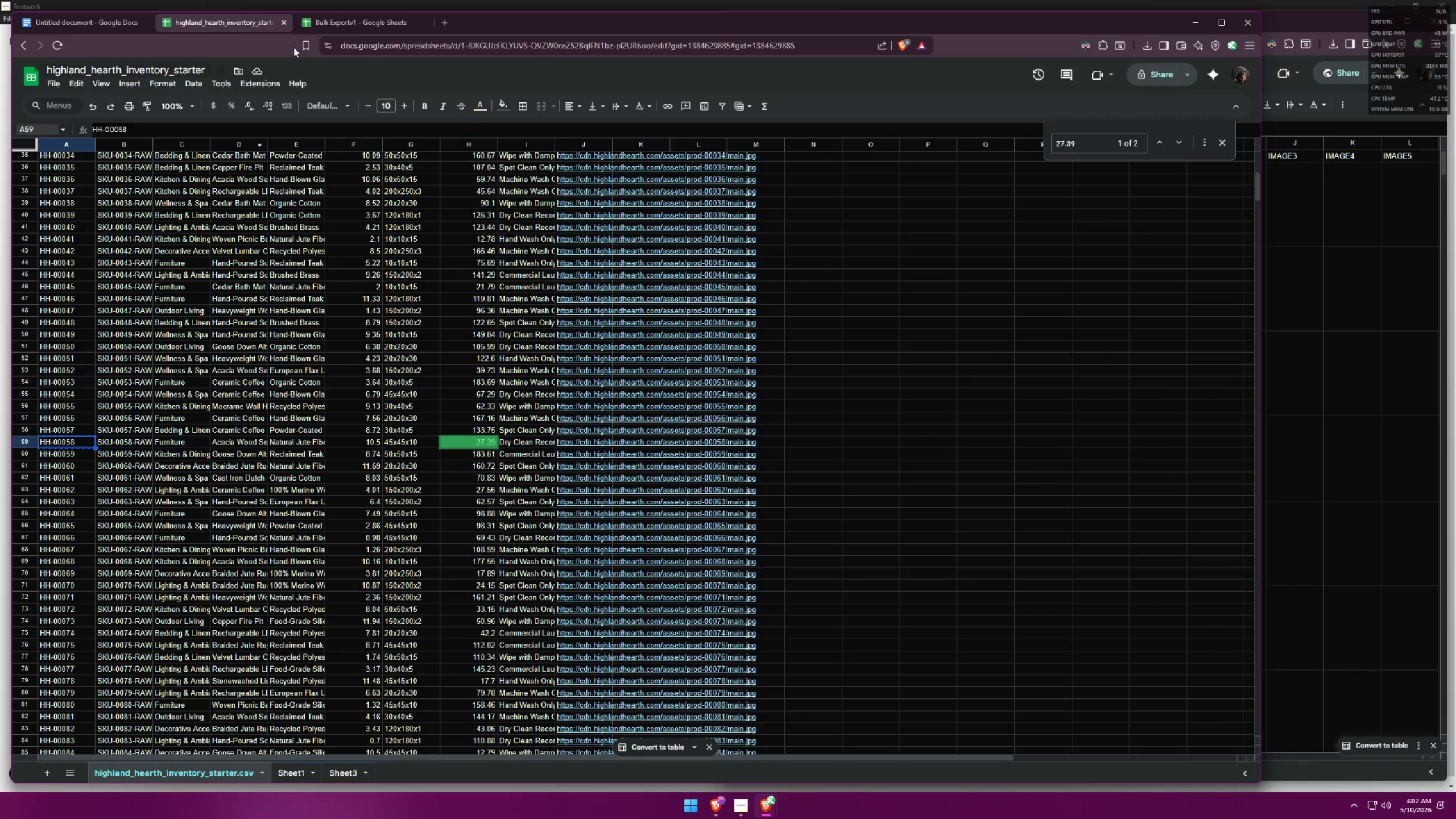 
left_click([347, 30])
 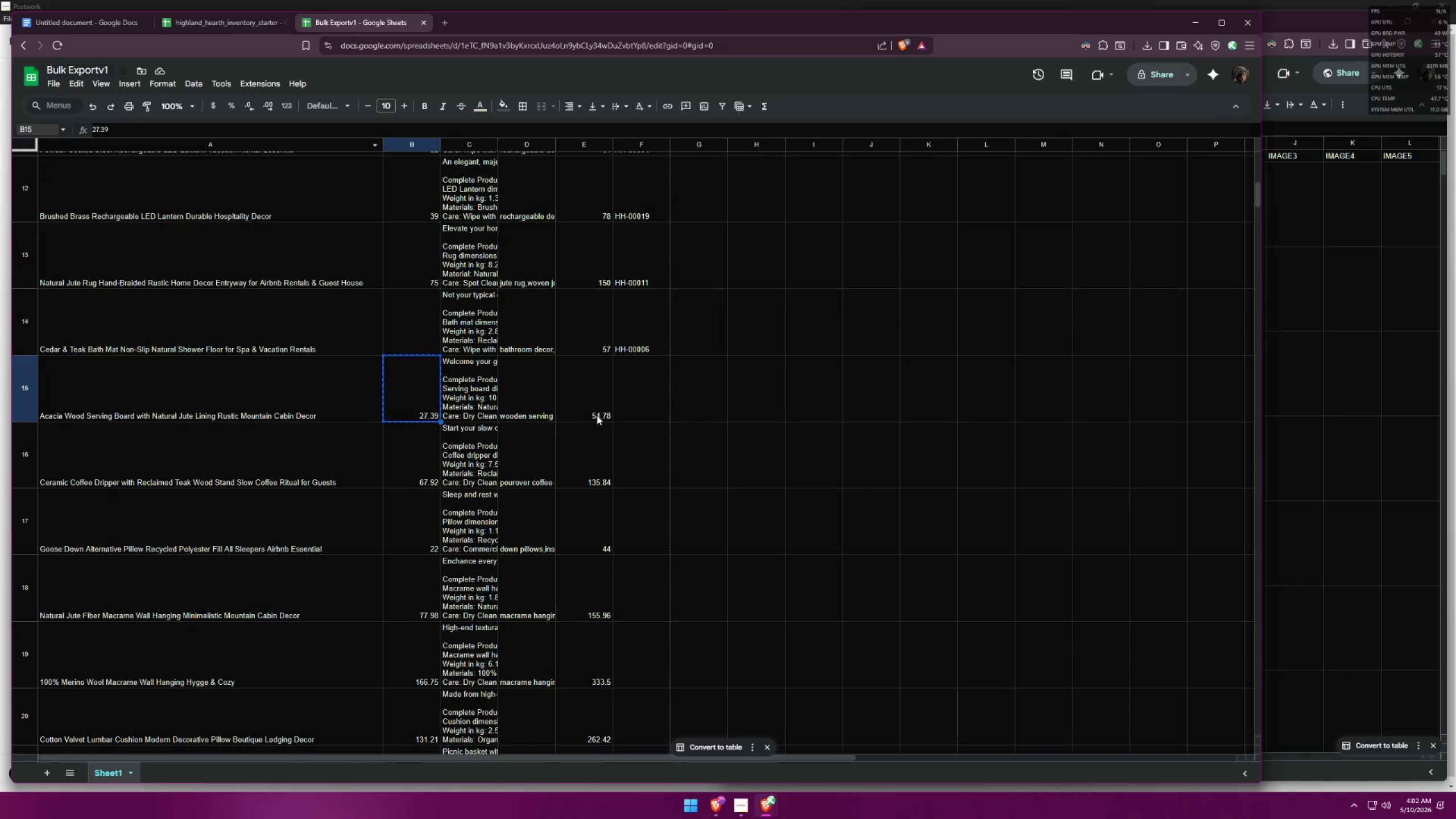 
key(Control+ControlLeft)
 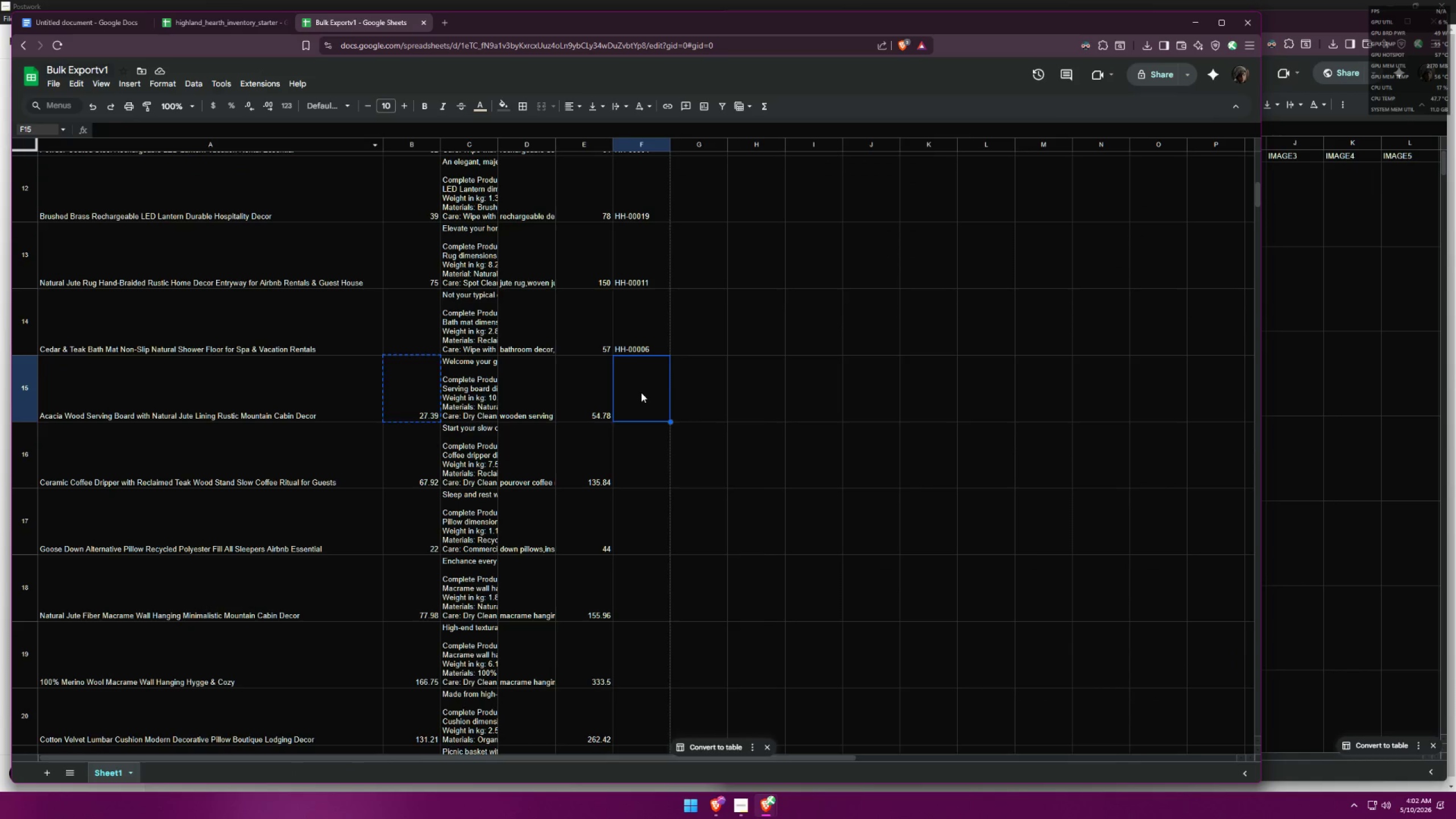 
key(Control+V)
 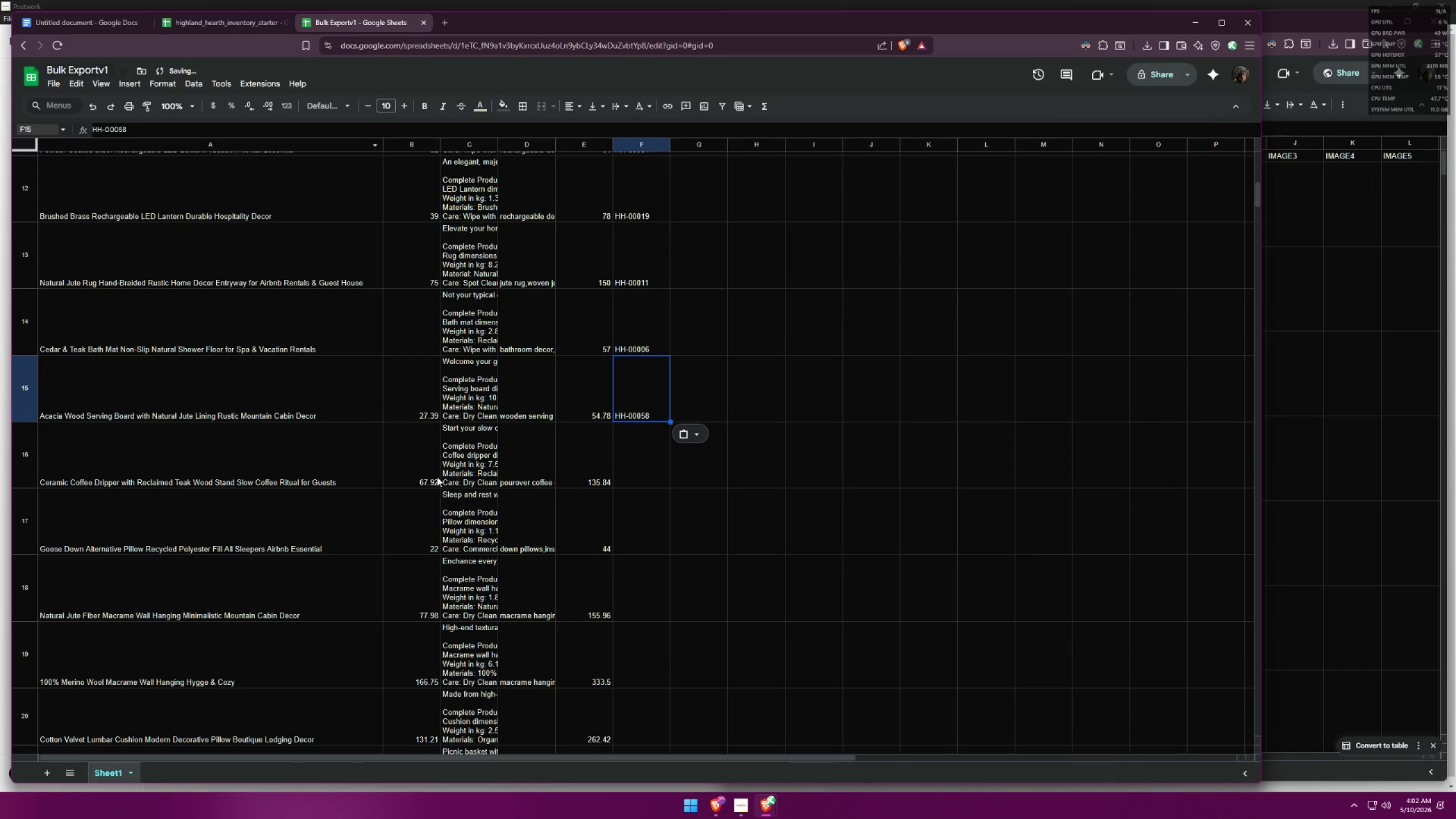 
left_click([419, 478])
 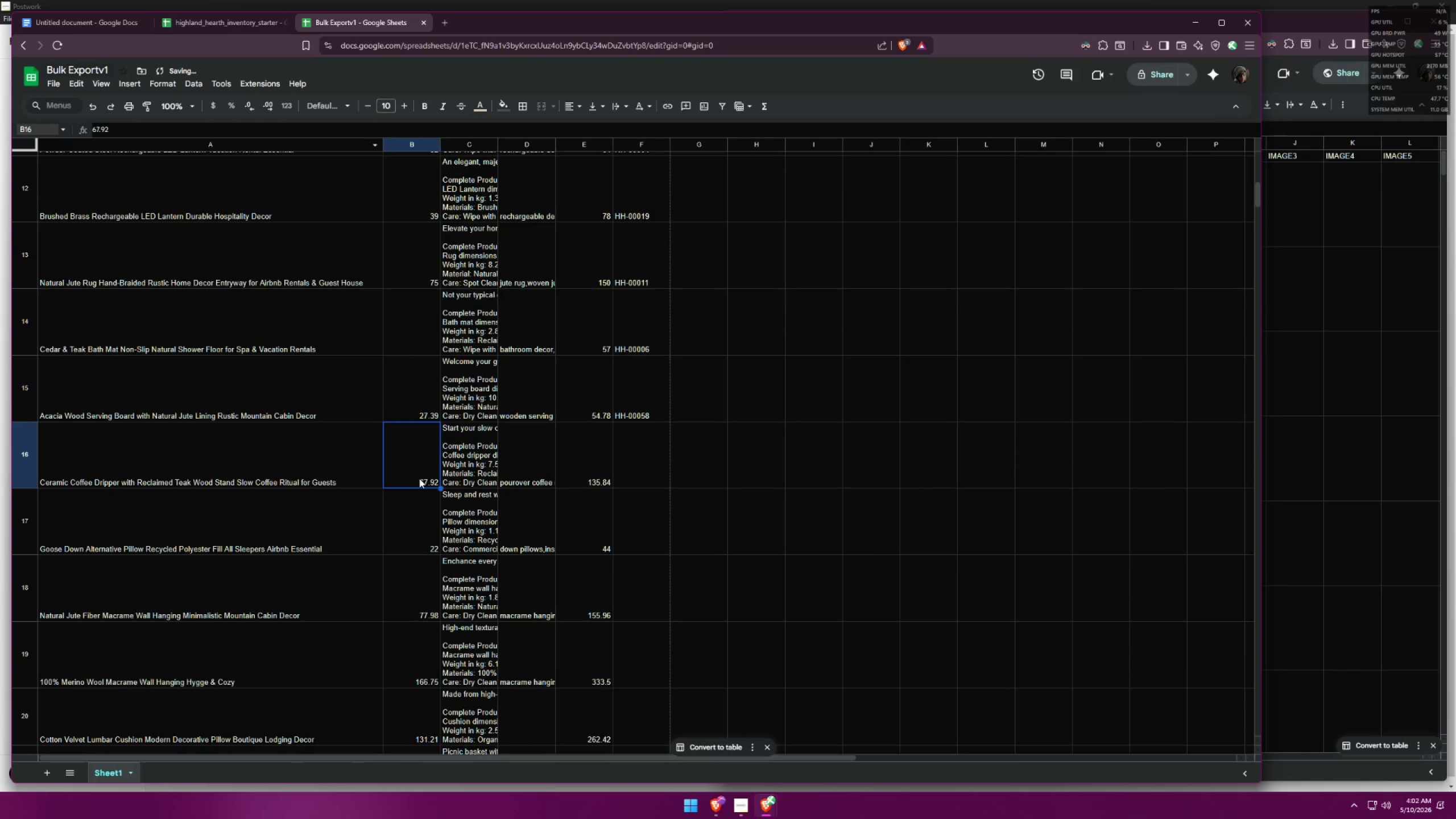 
key(Control+ControlLeft)
 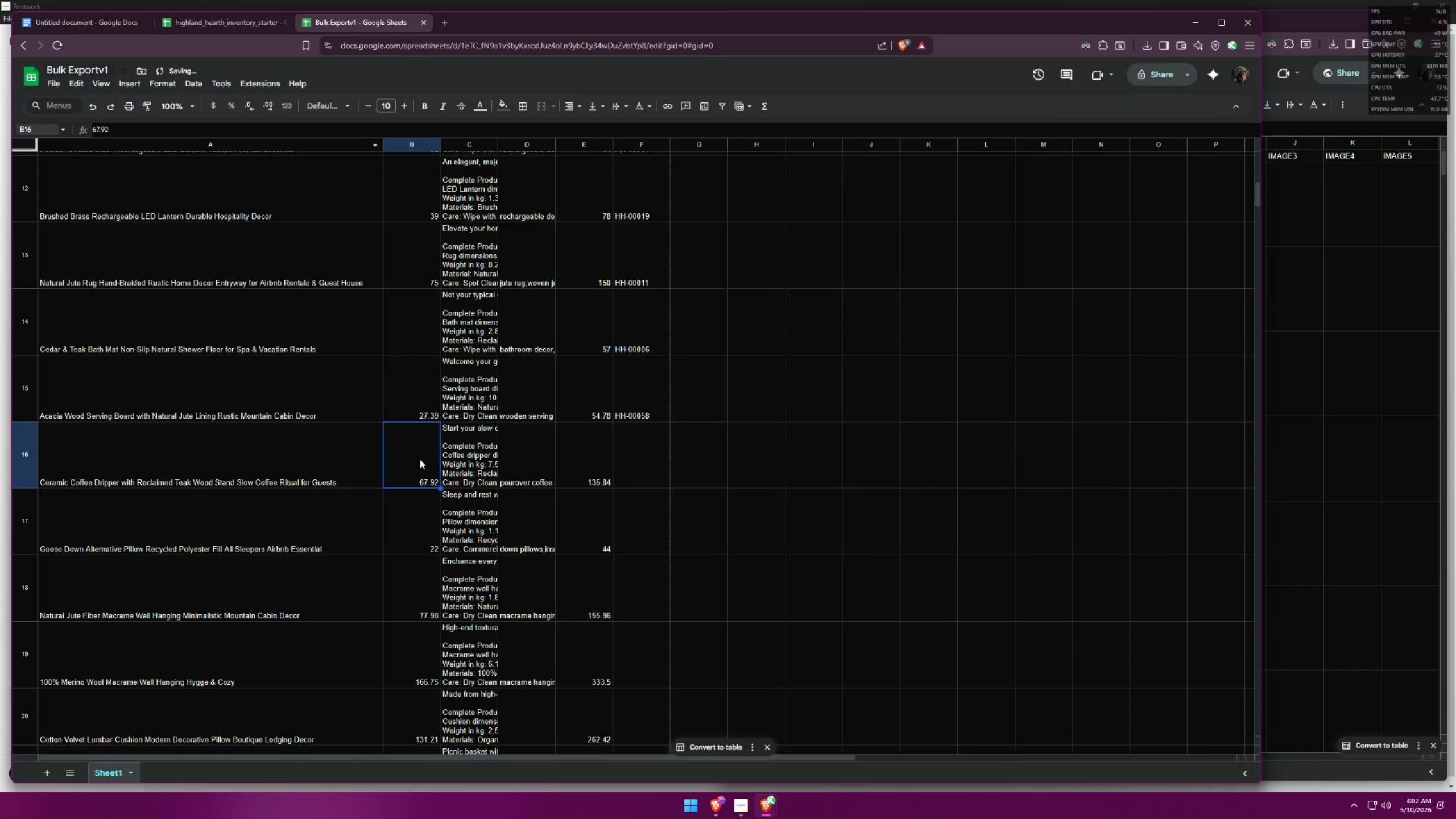 
key(Control+C)
 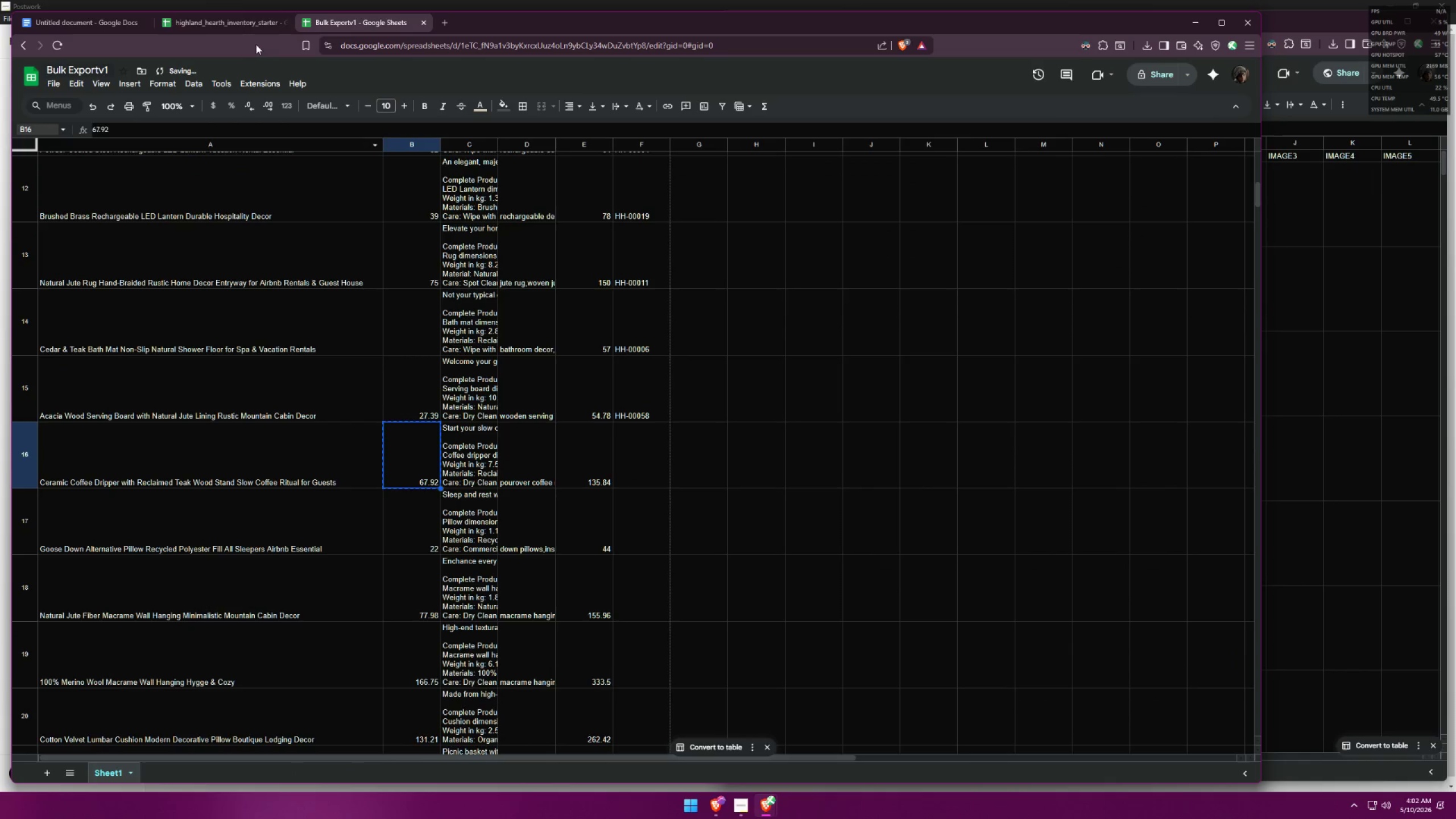 
left_click([231, 25])
 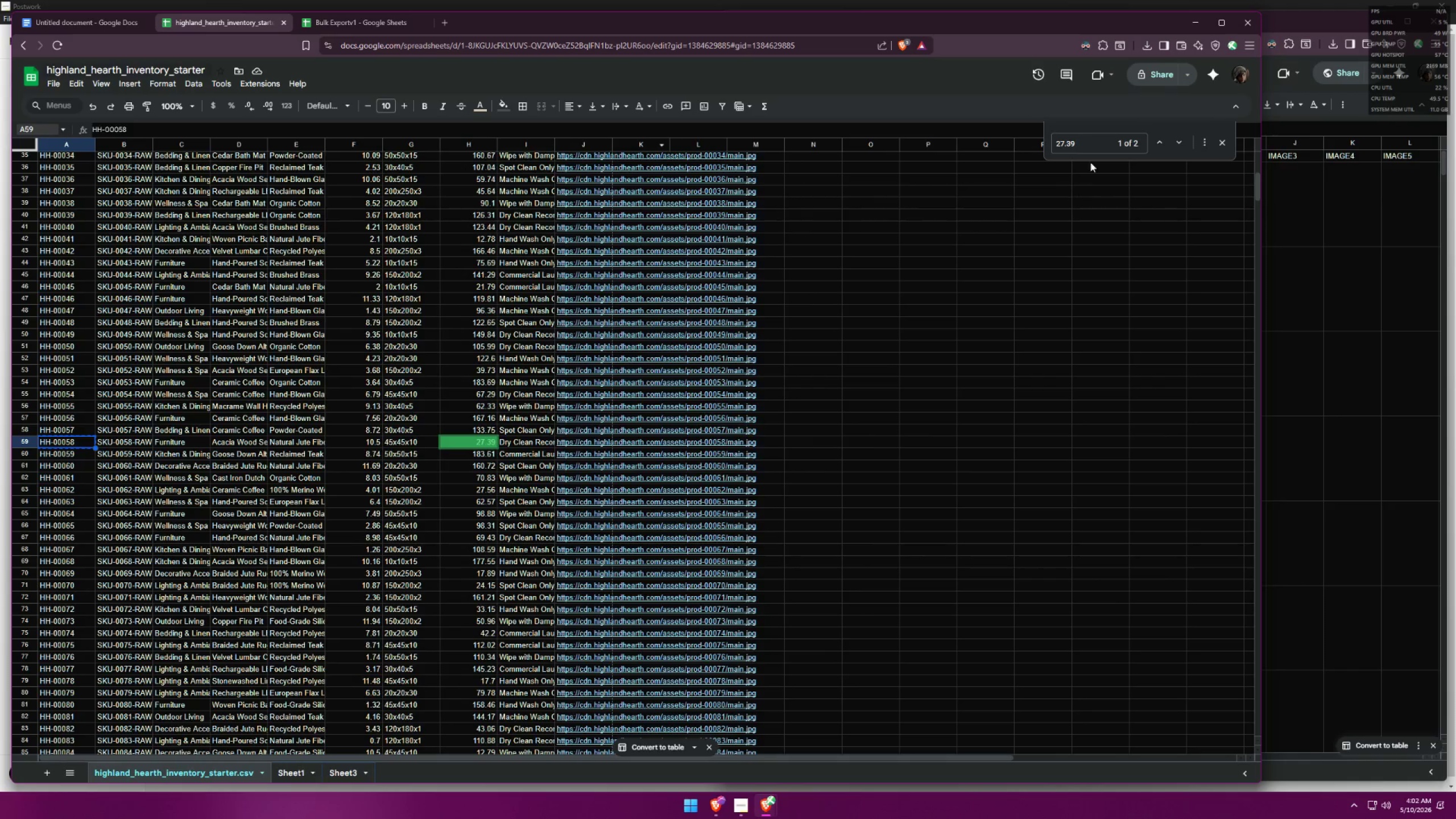 
left_click_drag(start_coordinate=[1080, 140], to_coordinate=[984, 129])
 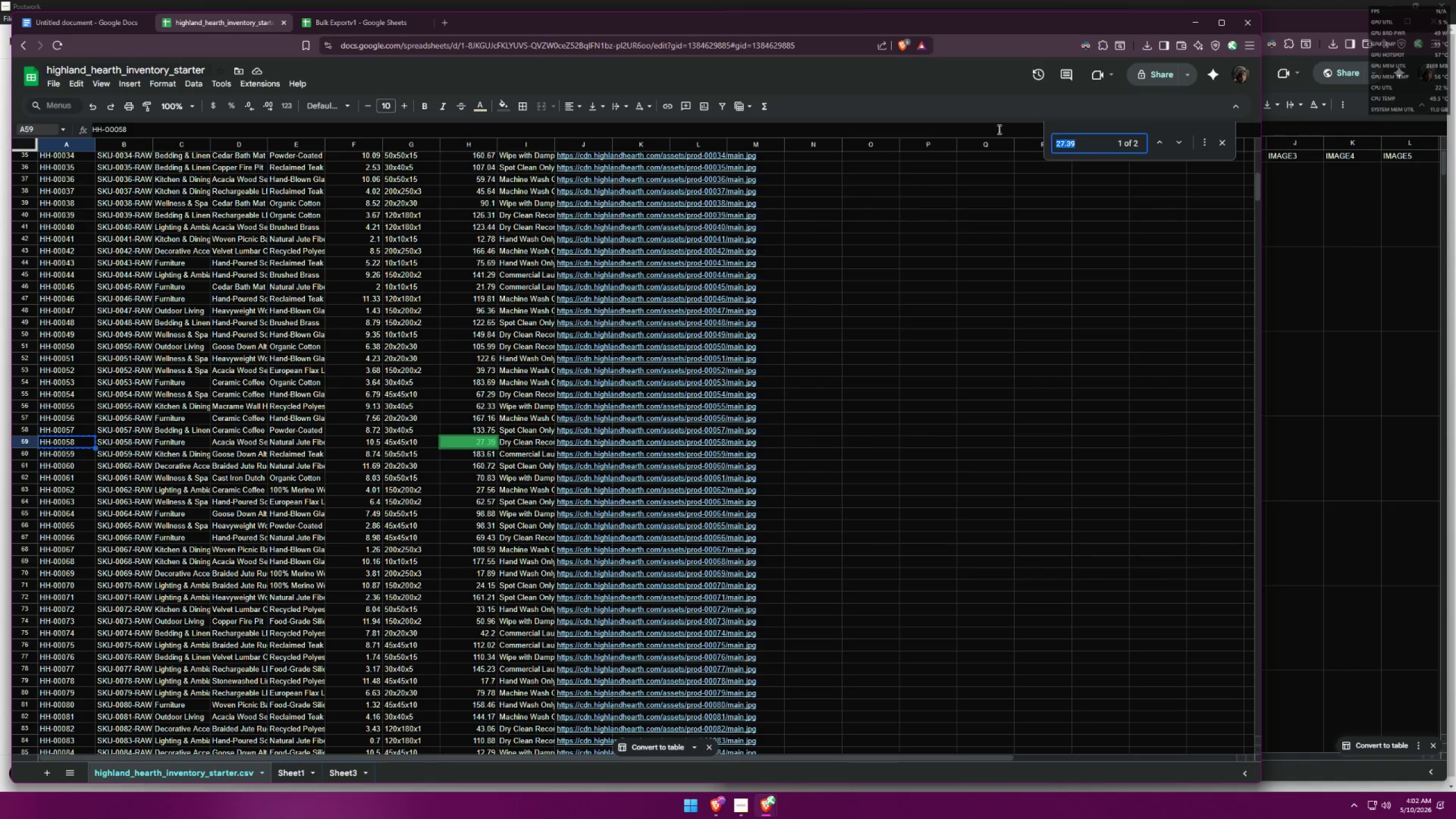 
key(Control+ControlLeft)
 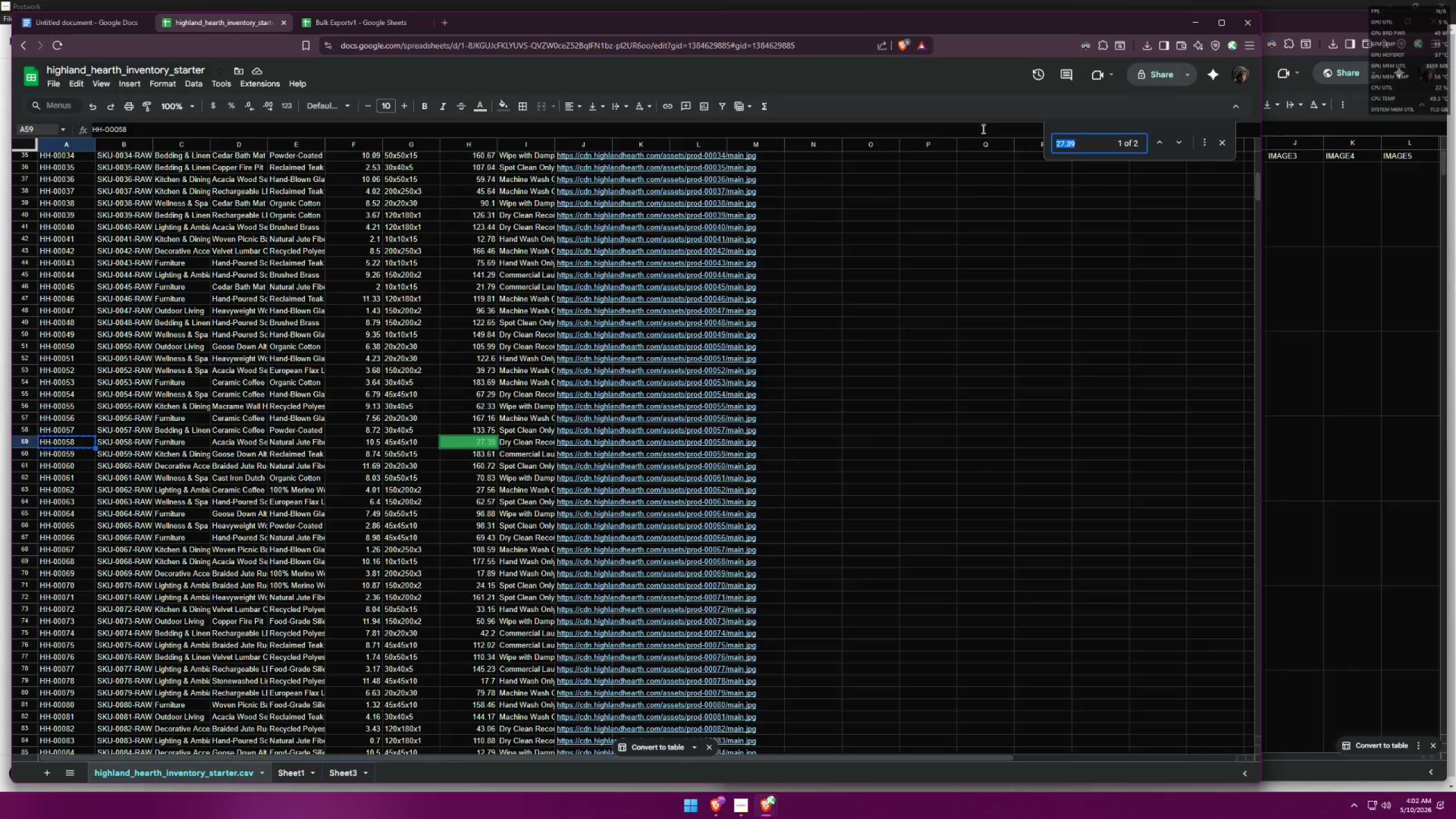 
key(Control+V)
 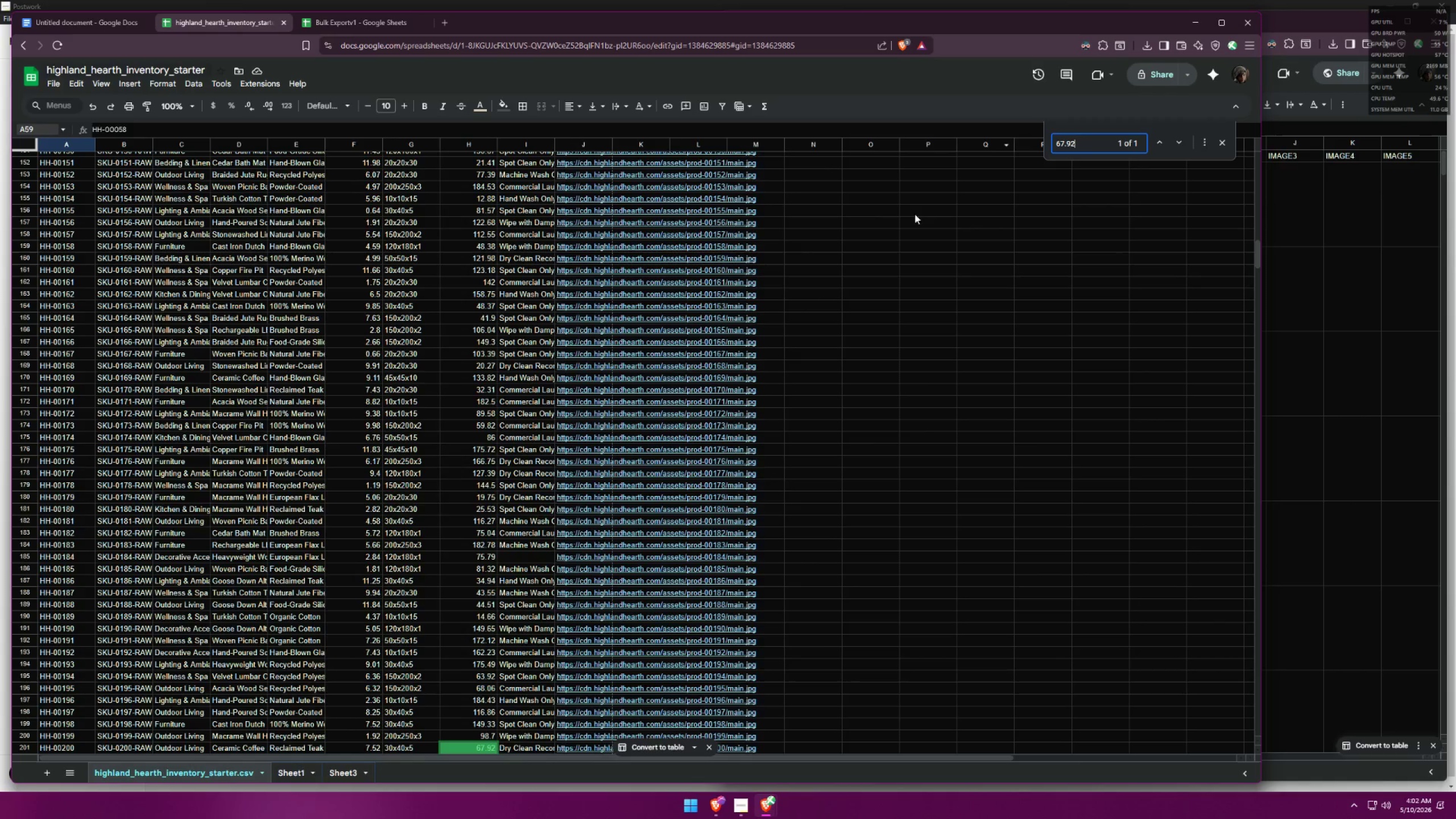 
scroll: coordinate [814, 353], scroll_direction: down, amount: 6.0
 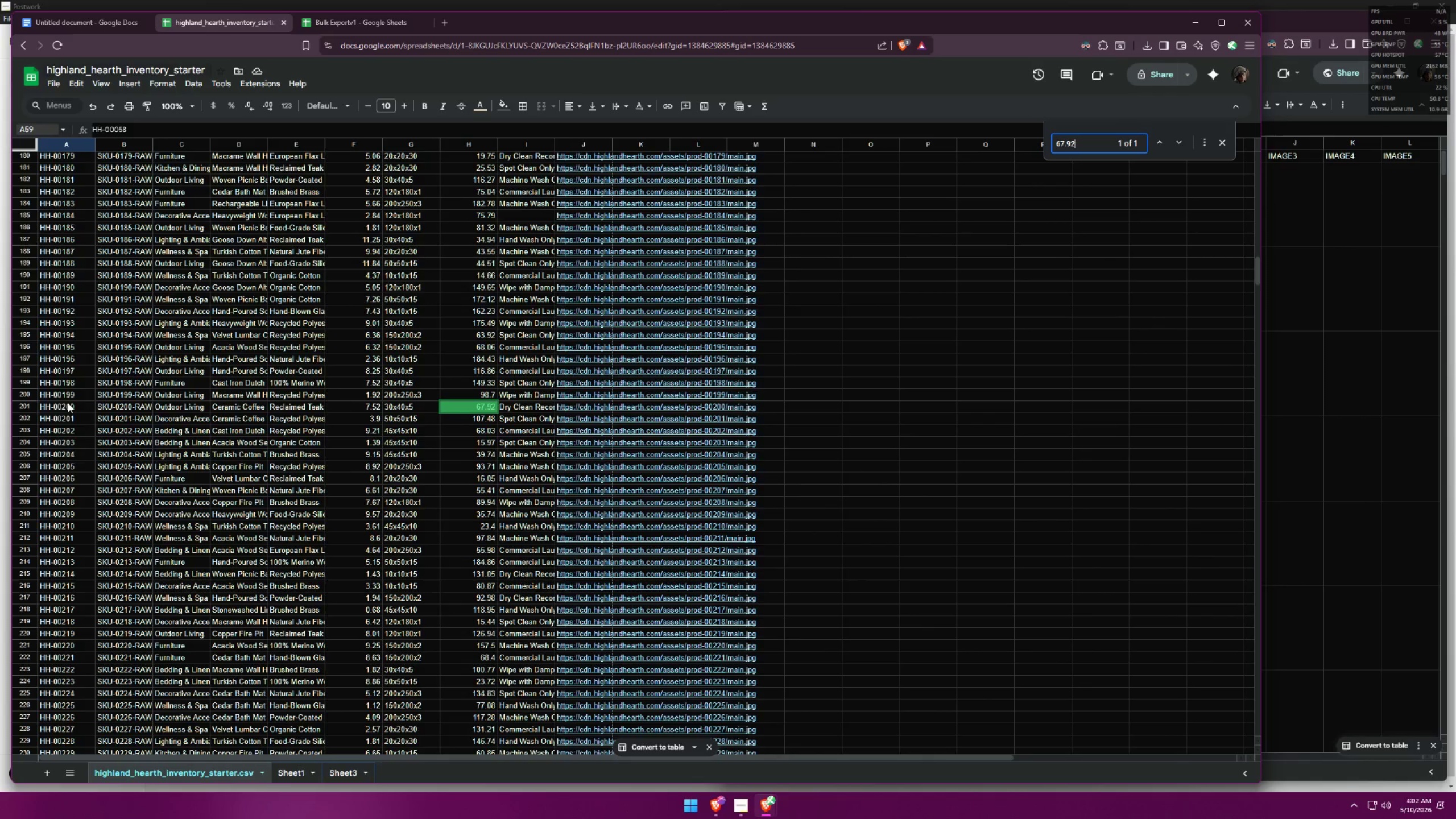 
left_click([22, 411])
 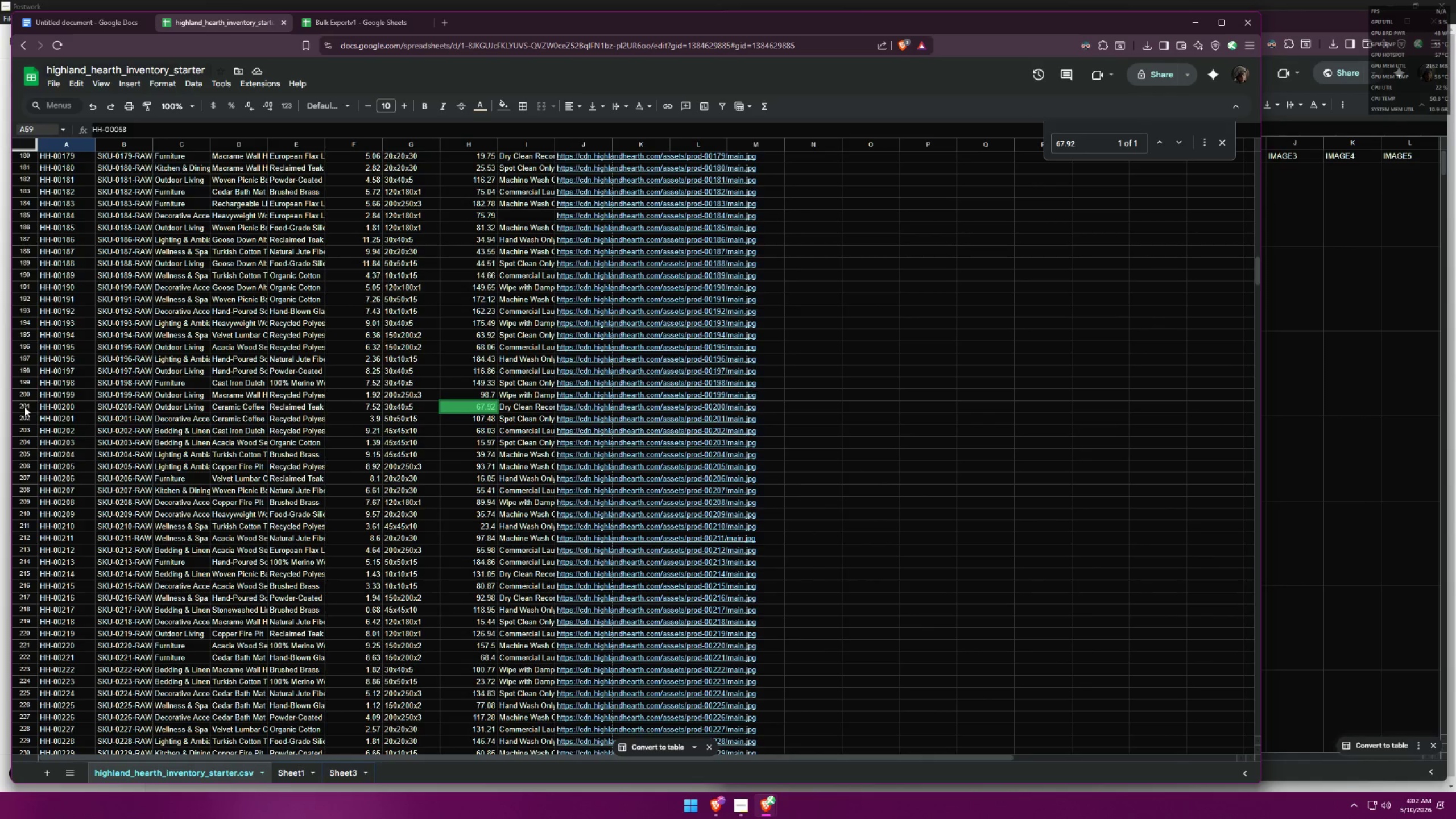 
left_click([25, 407])
 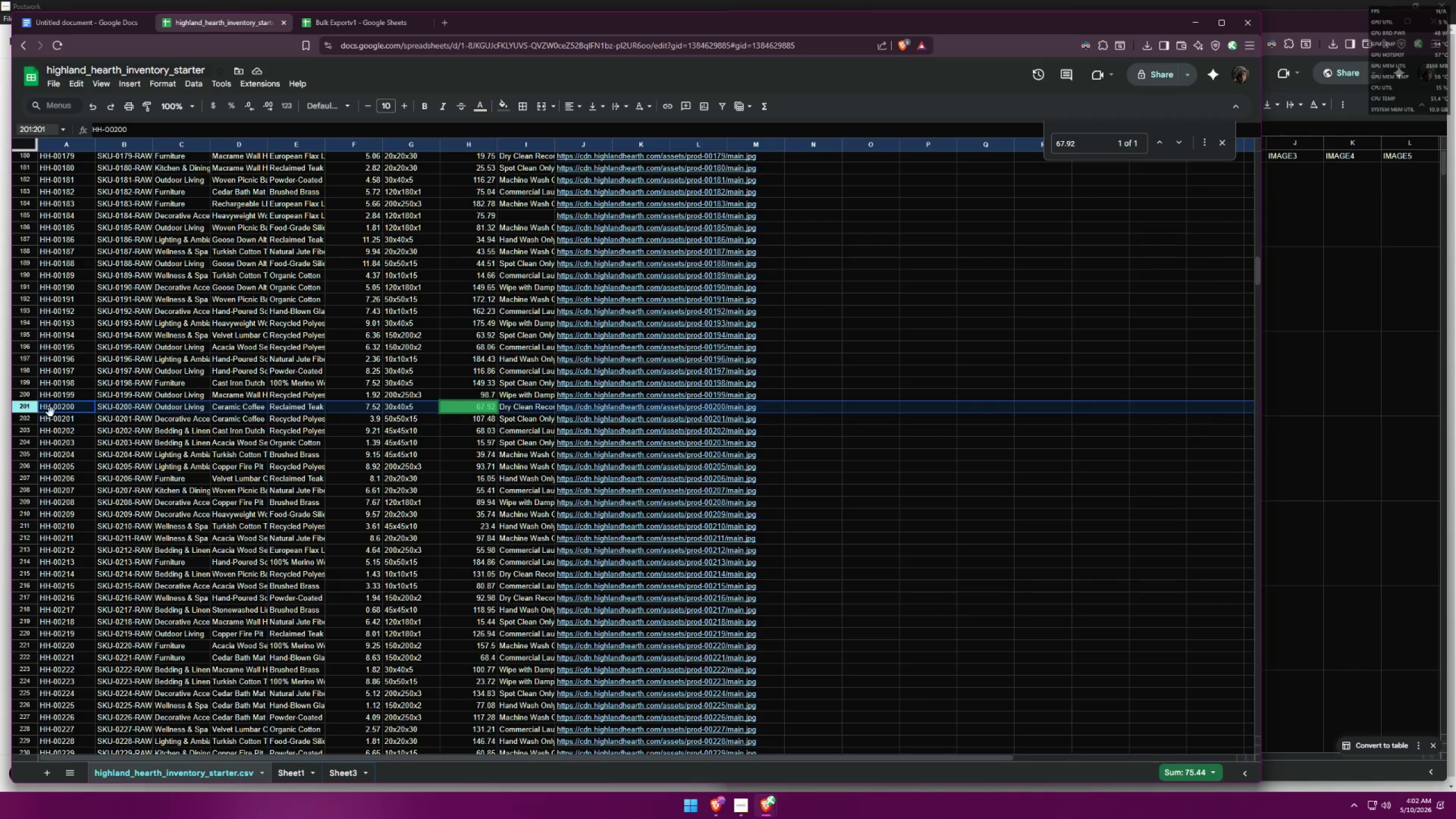 
key(Control+ControlLeft)
 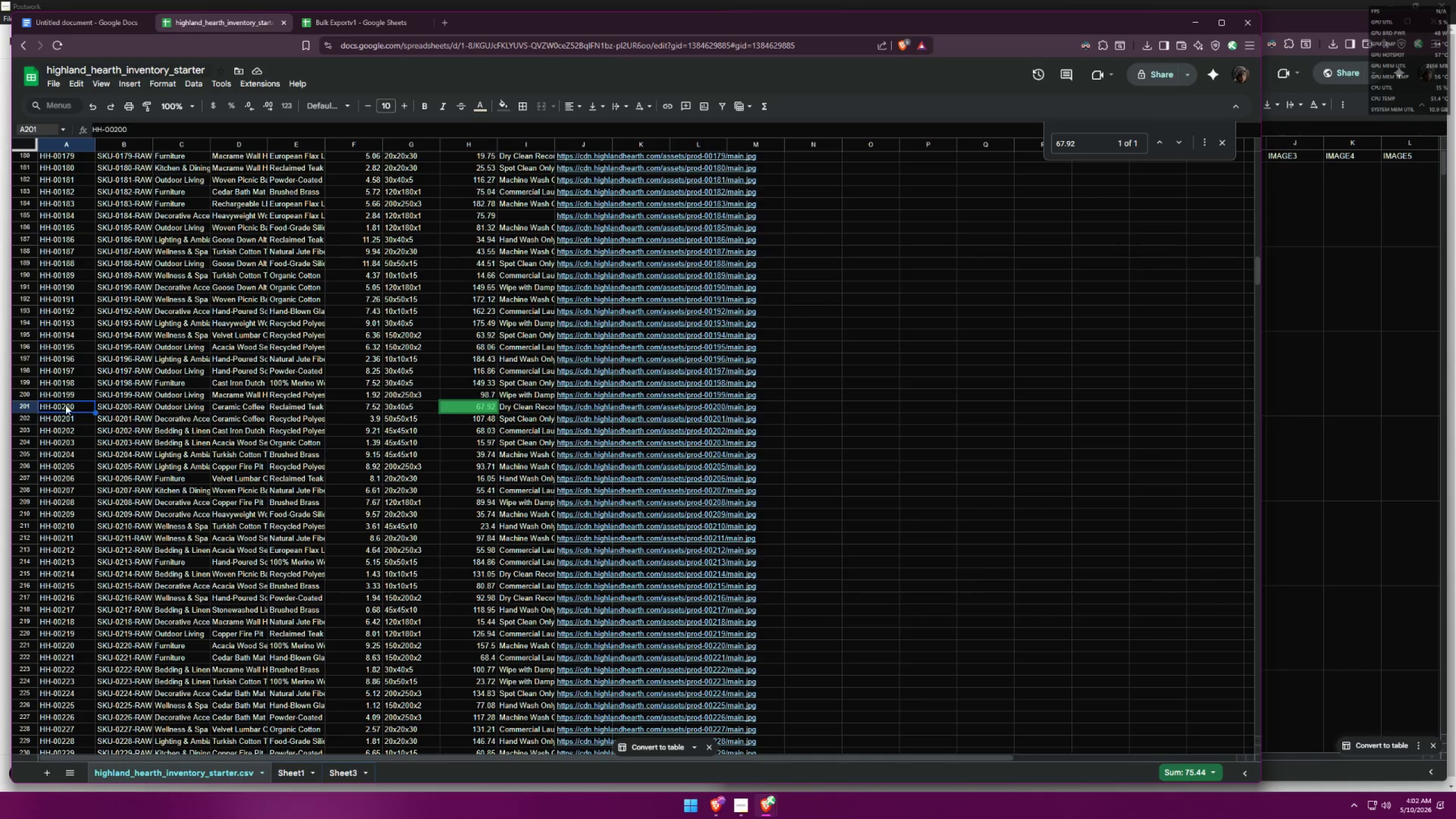 
key(Control+C)
 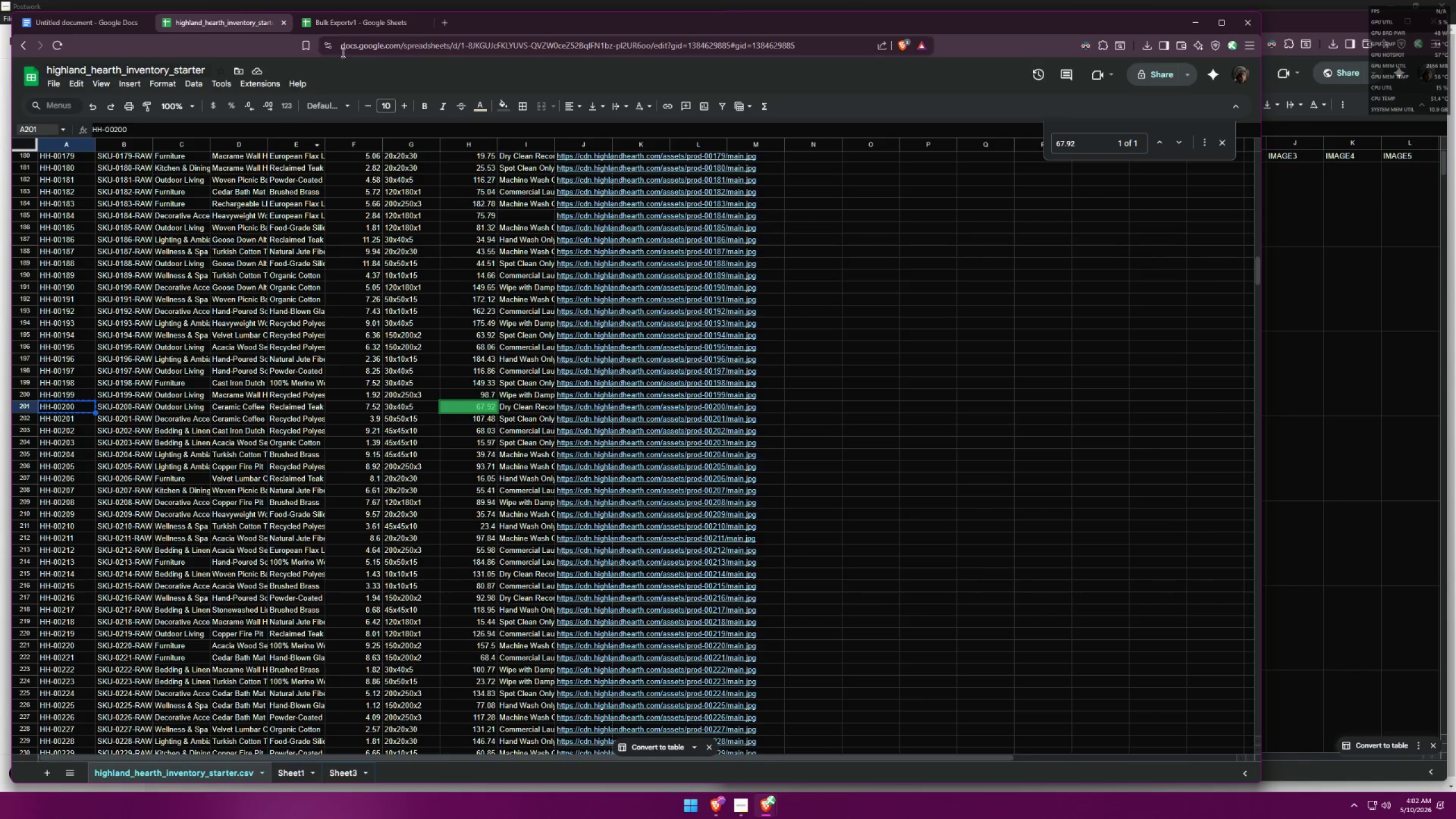 
left_click([386, 27])
 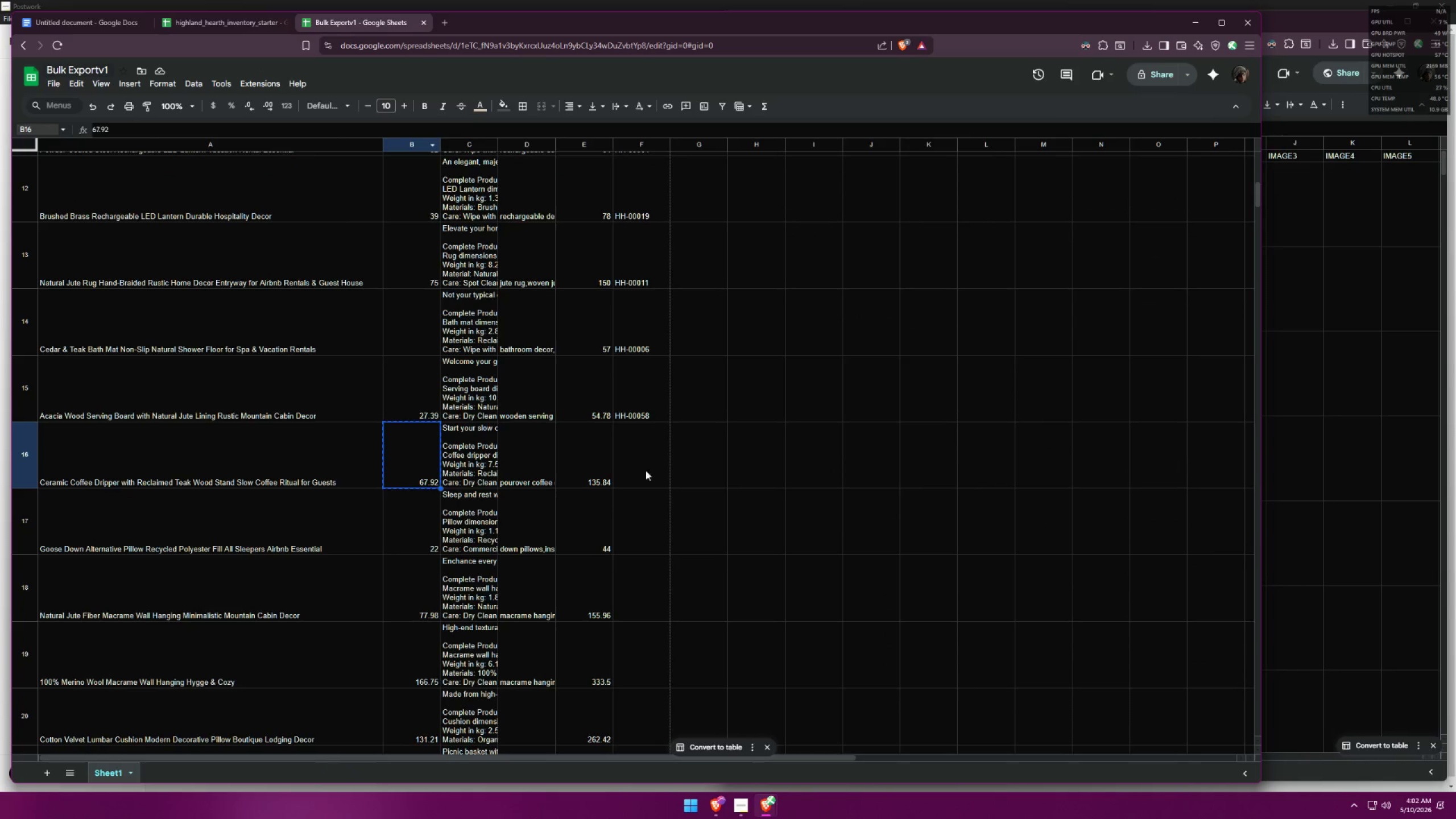 
key(Control+ControlLeft)
 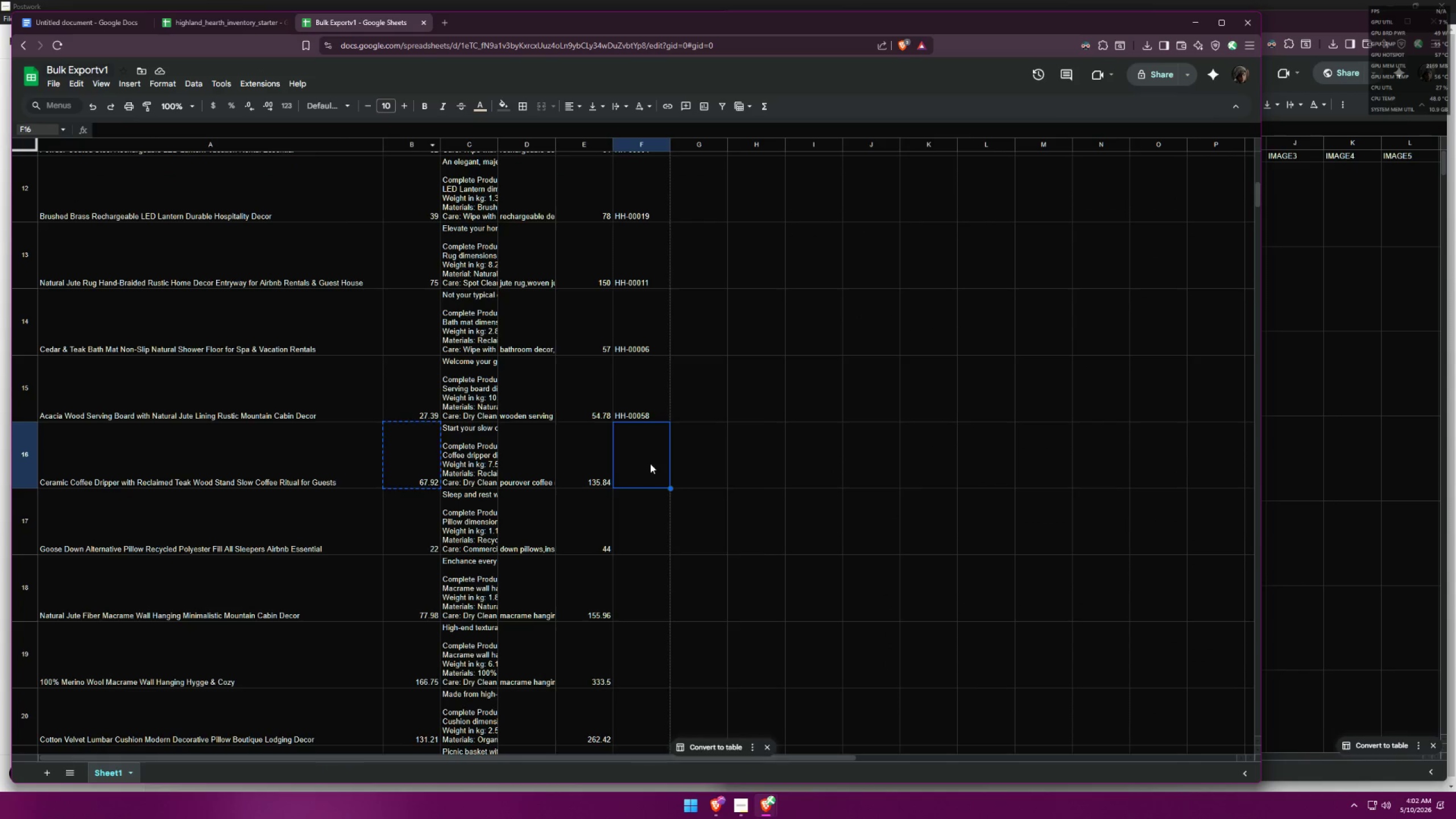 
key(Control+V)
 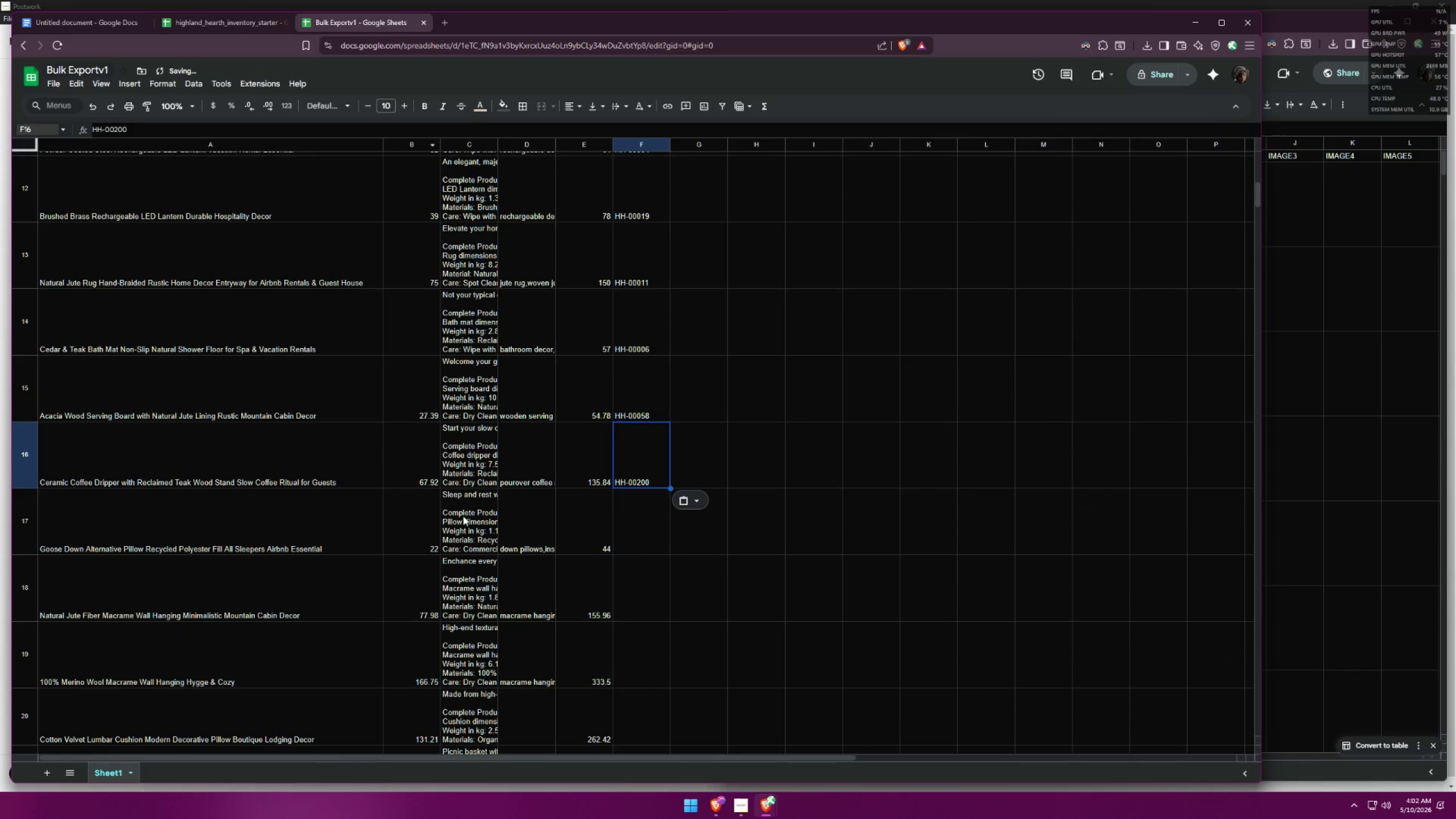 
left_click([436, 519])
 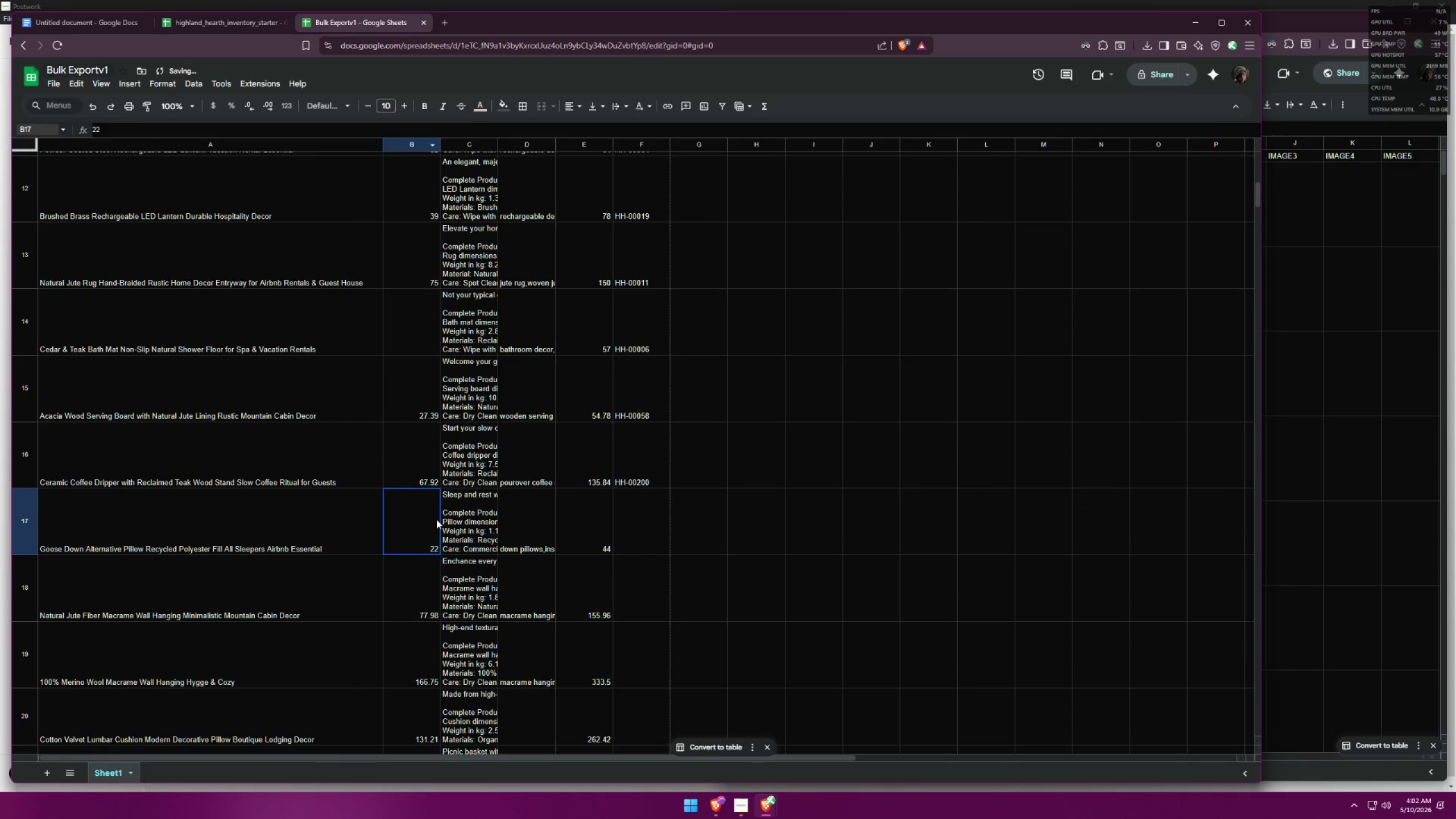 
key(Control+ControlLeft)
 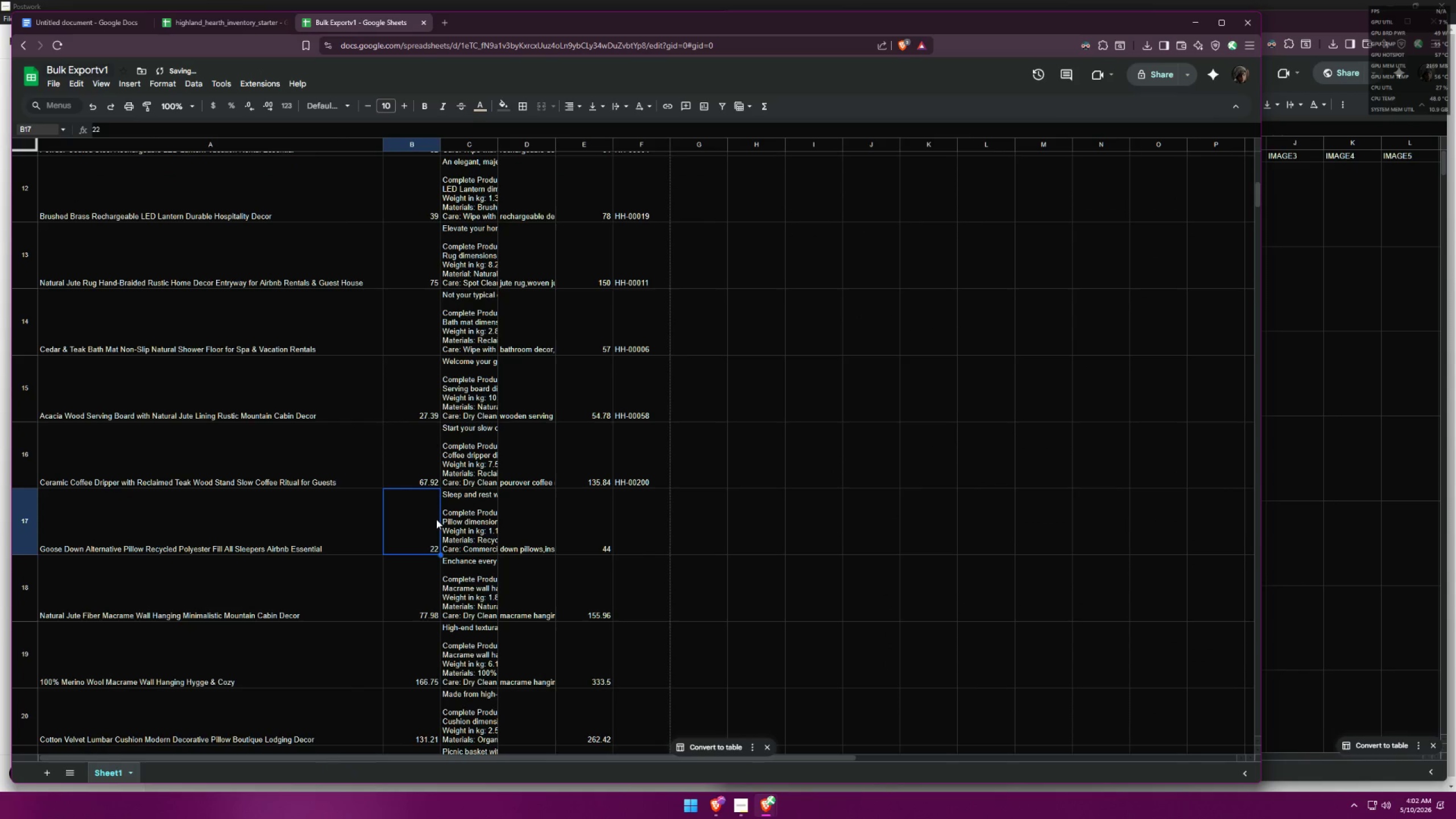 
key(Control+C)
 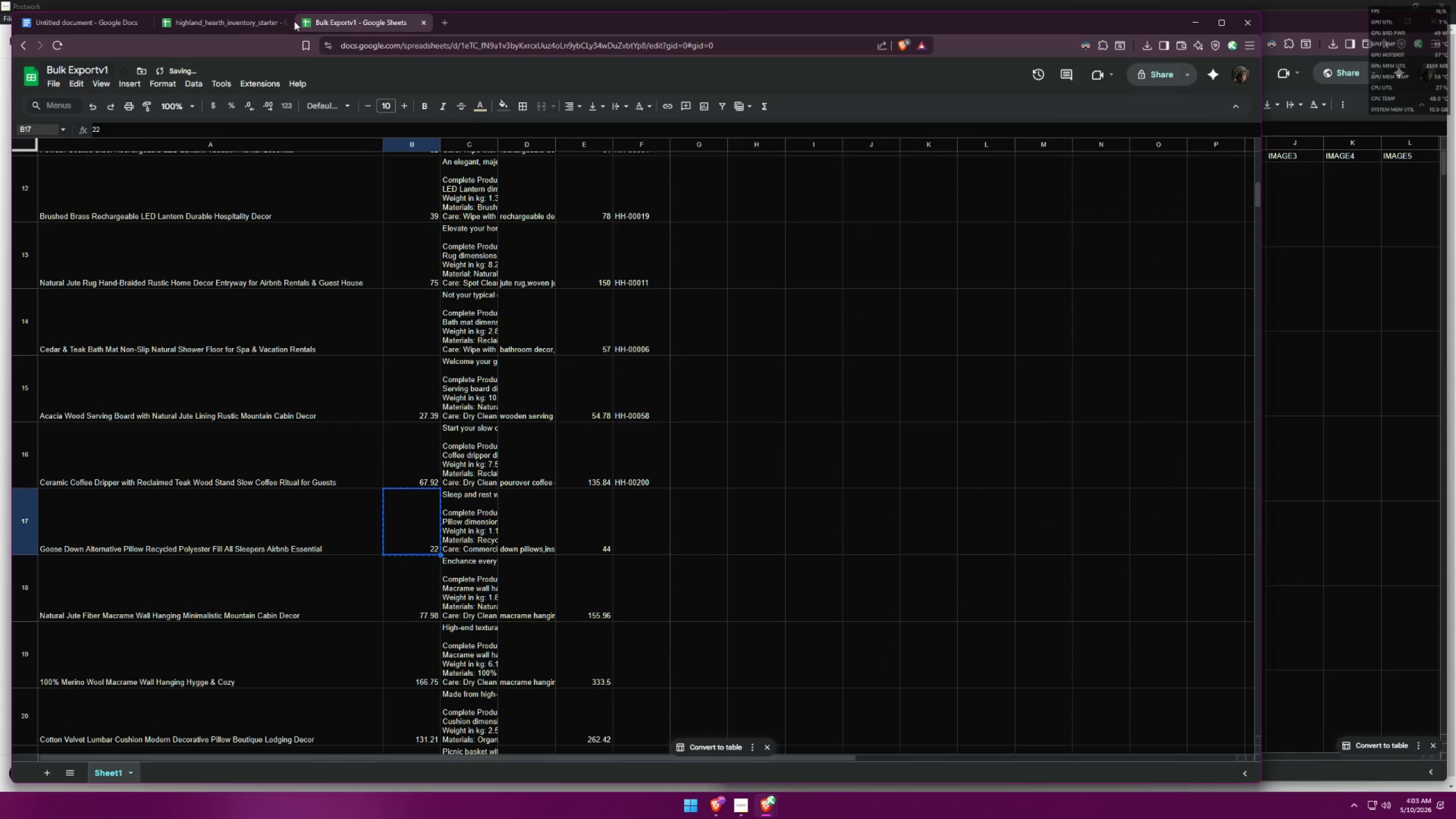 
left_click([234, 16])
 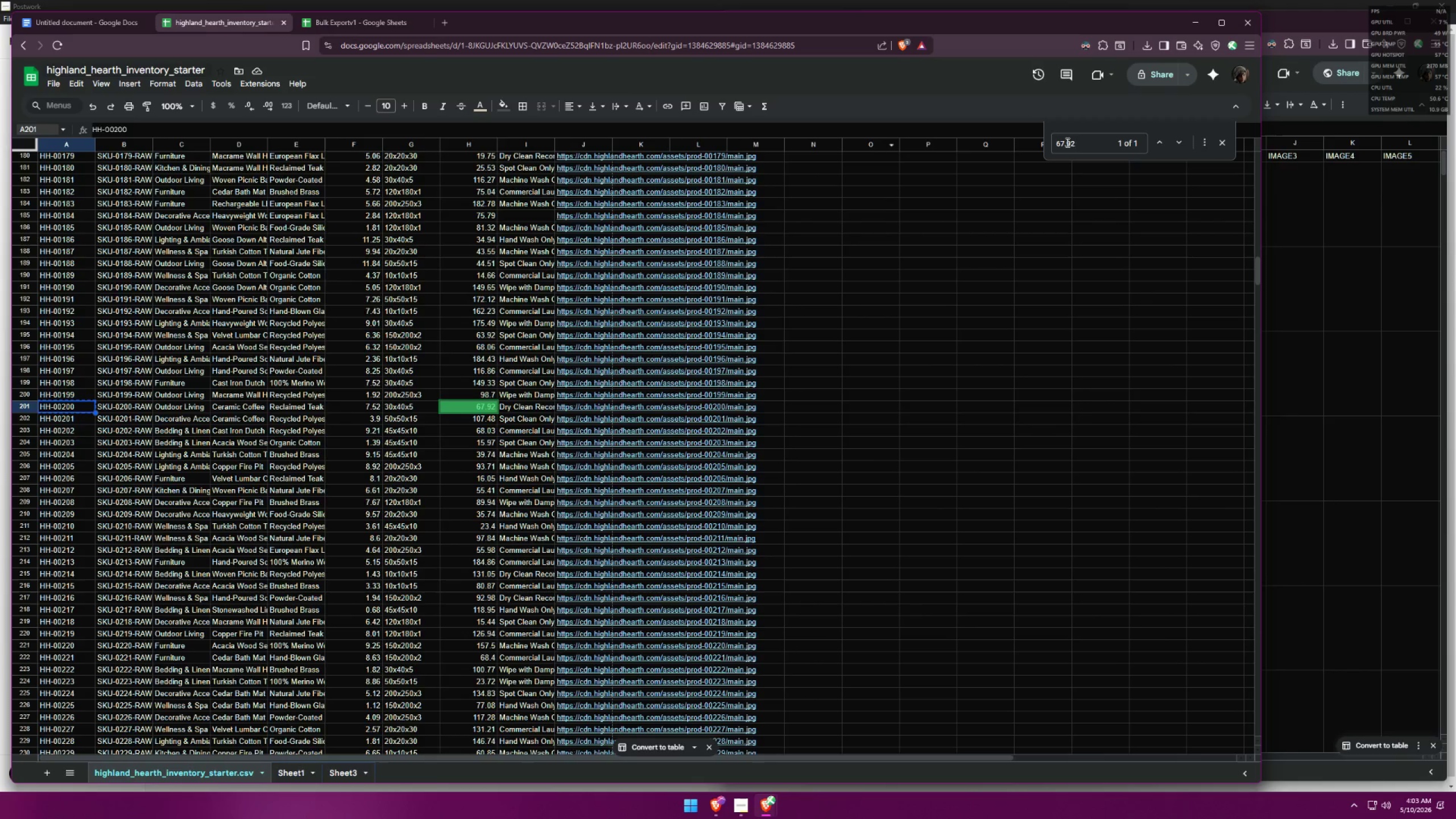 
left_click_drag(start_coordinate=[1085, 143], to_coordinate=[997, 128])
 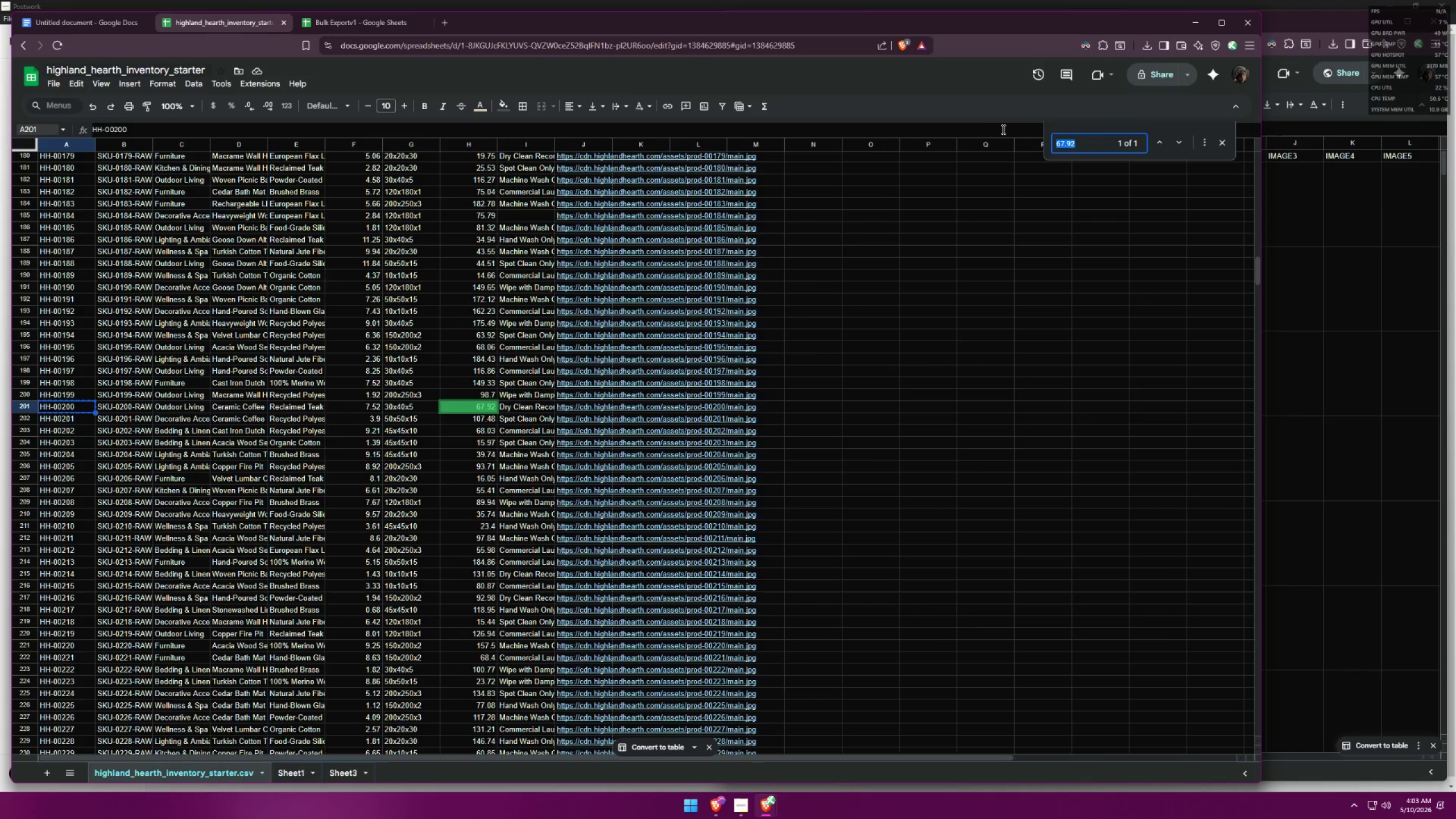 
key(Control+ControlLeft)
 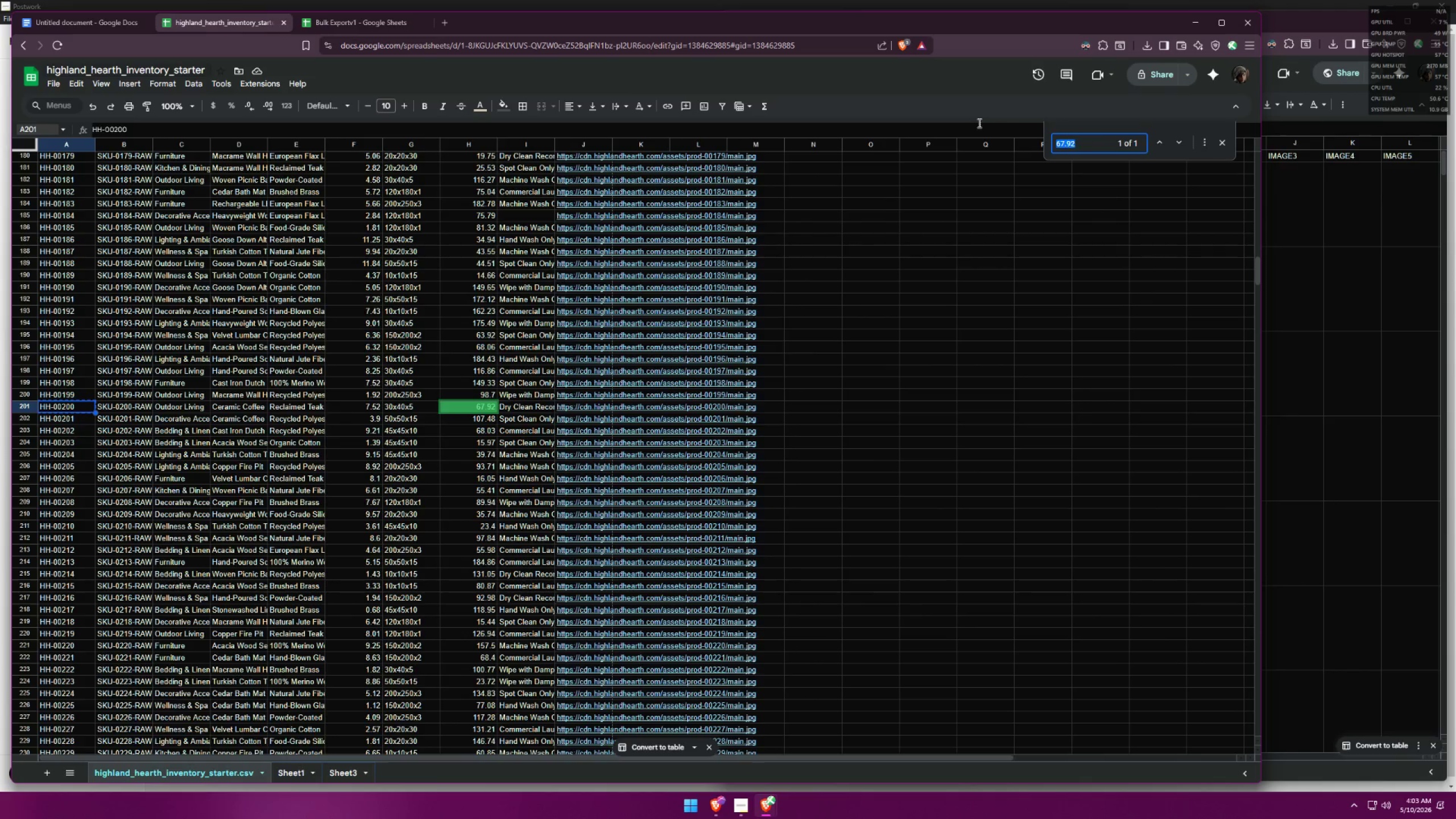 
key(Control+V)
 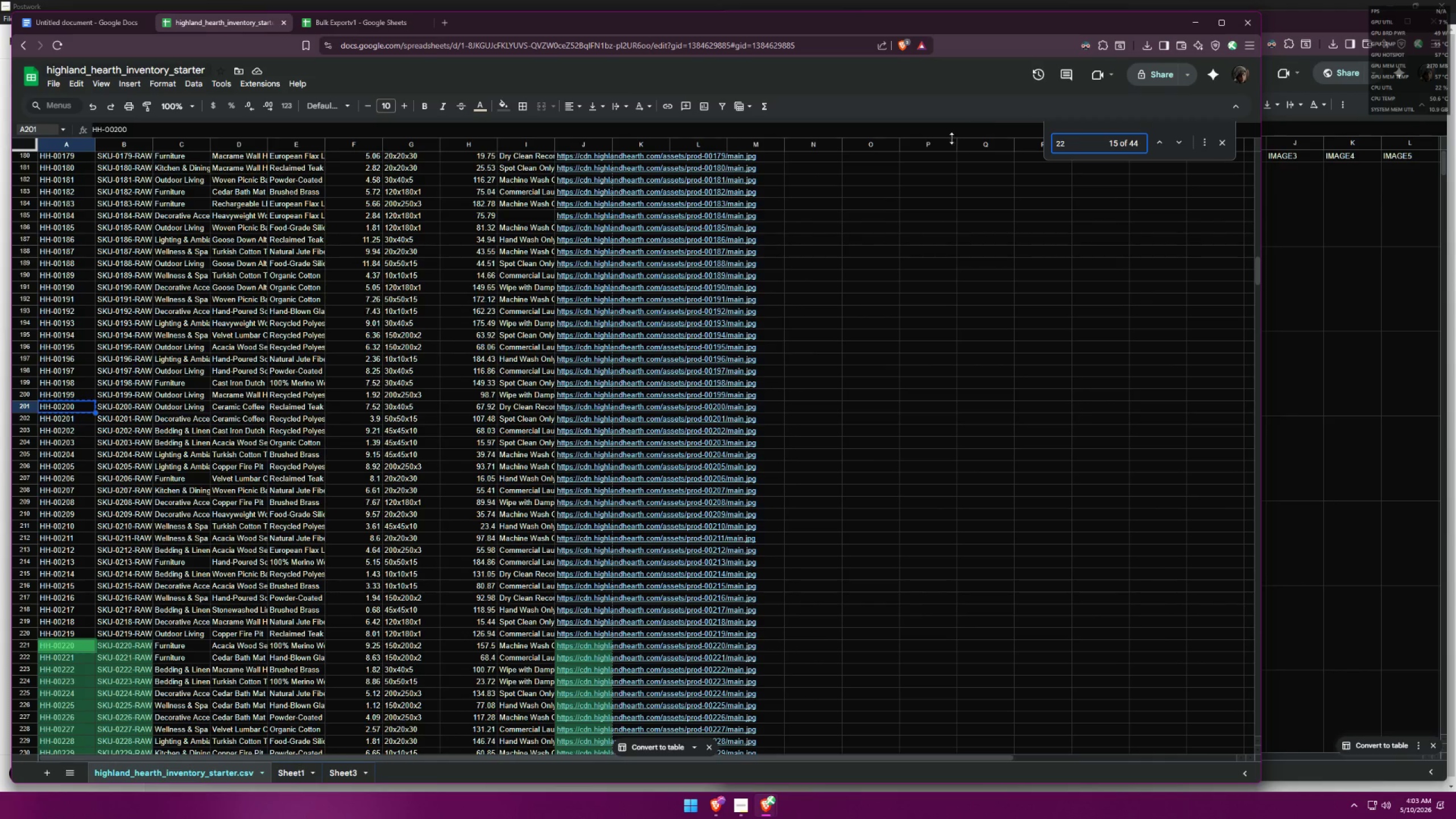 
scroll: coordinate [665, 292], scroll_direction: up, amount: 45.0
 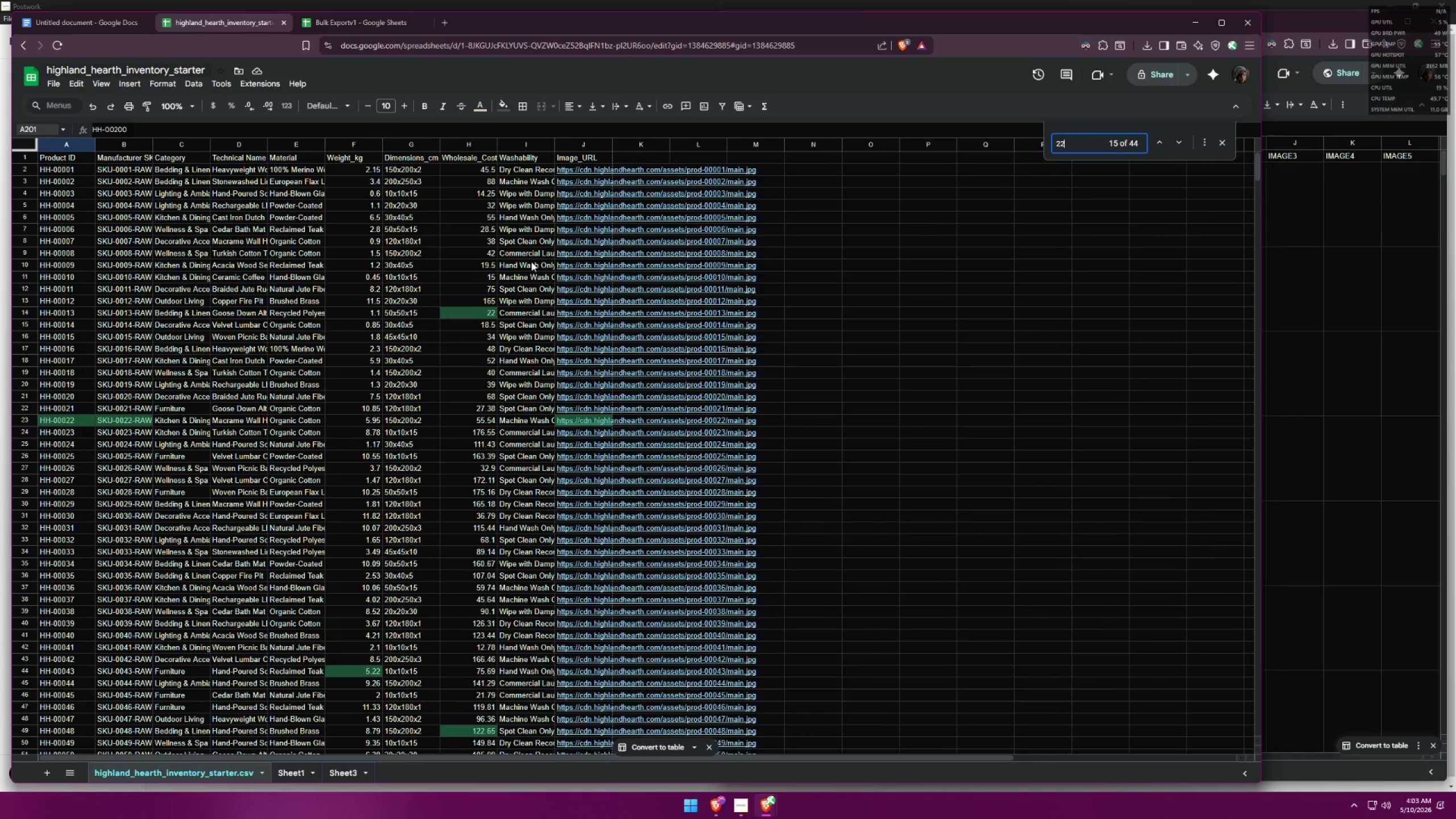 
scroll: coordinate [519, 217], scroll_direction: down, amount: 30.0
 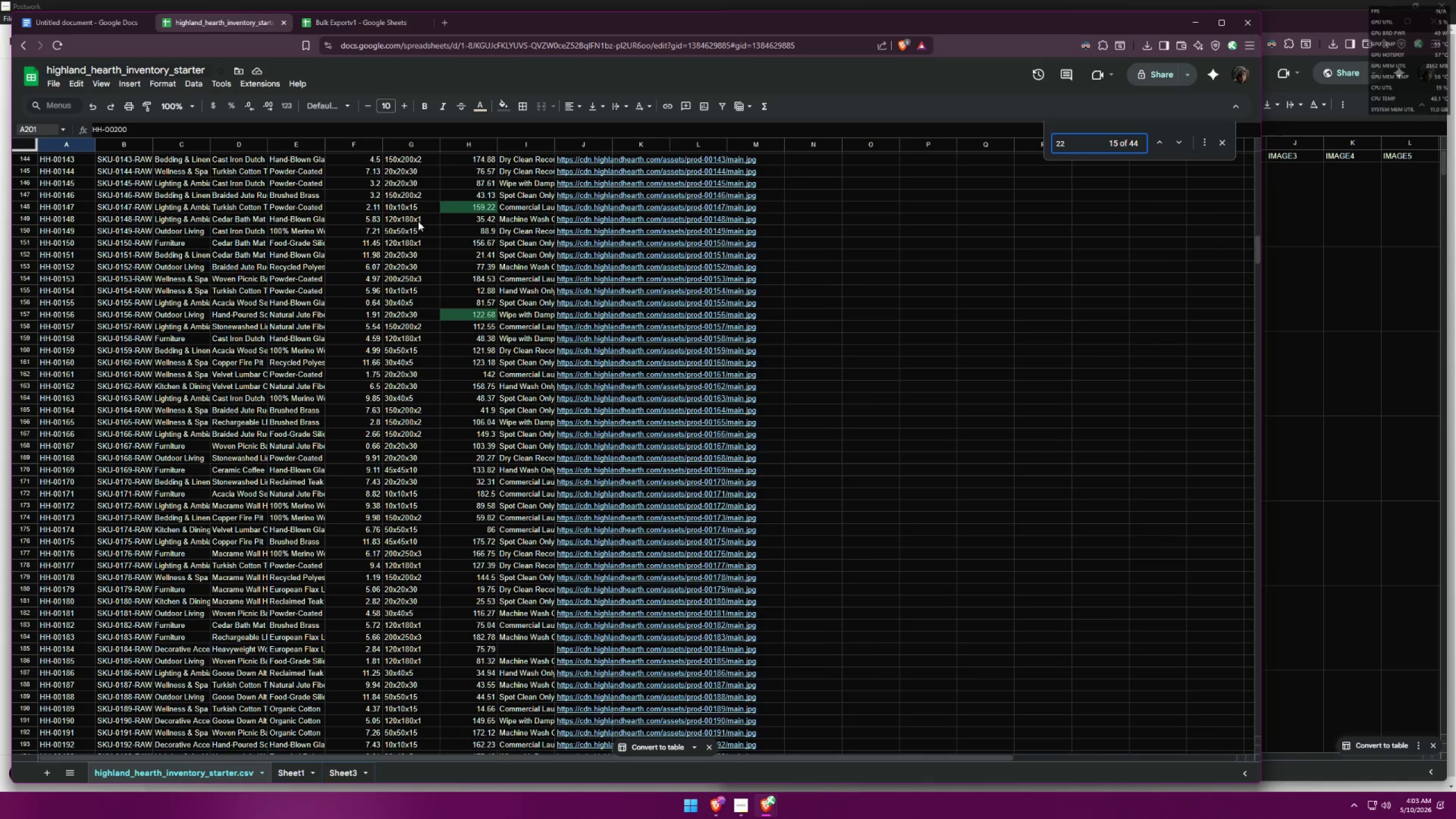 
scroll: coordinate [569, 413], scroll_direction: up, amount: 35.0
 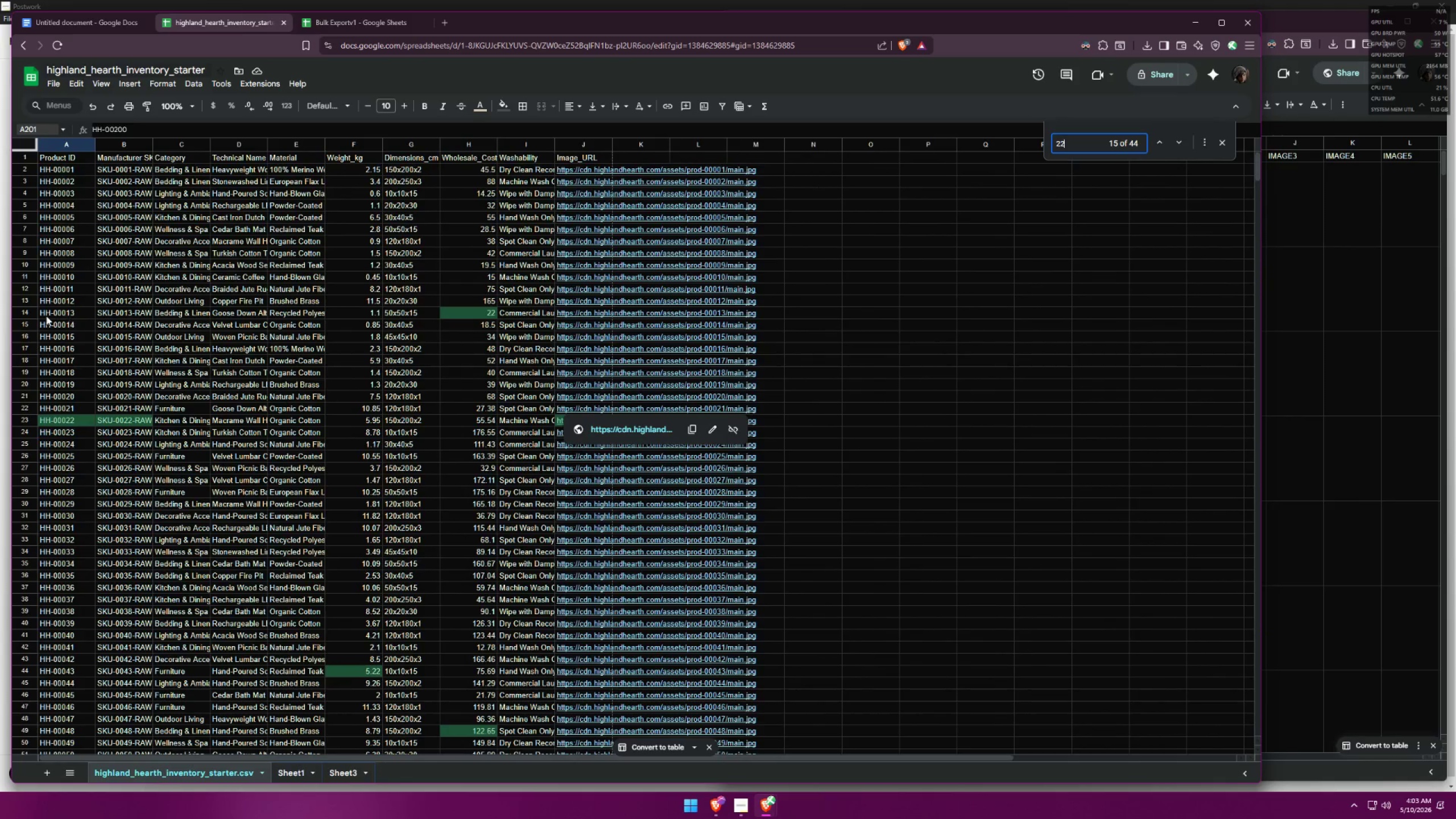 
left_click([23, 315])
 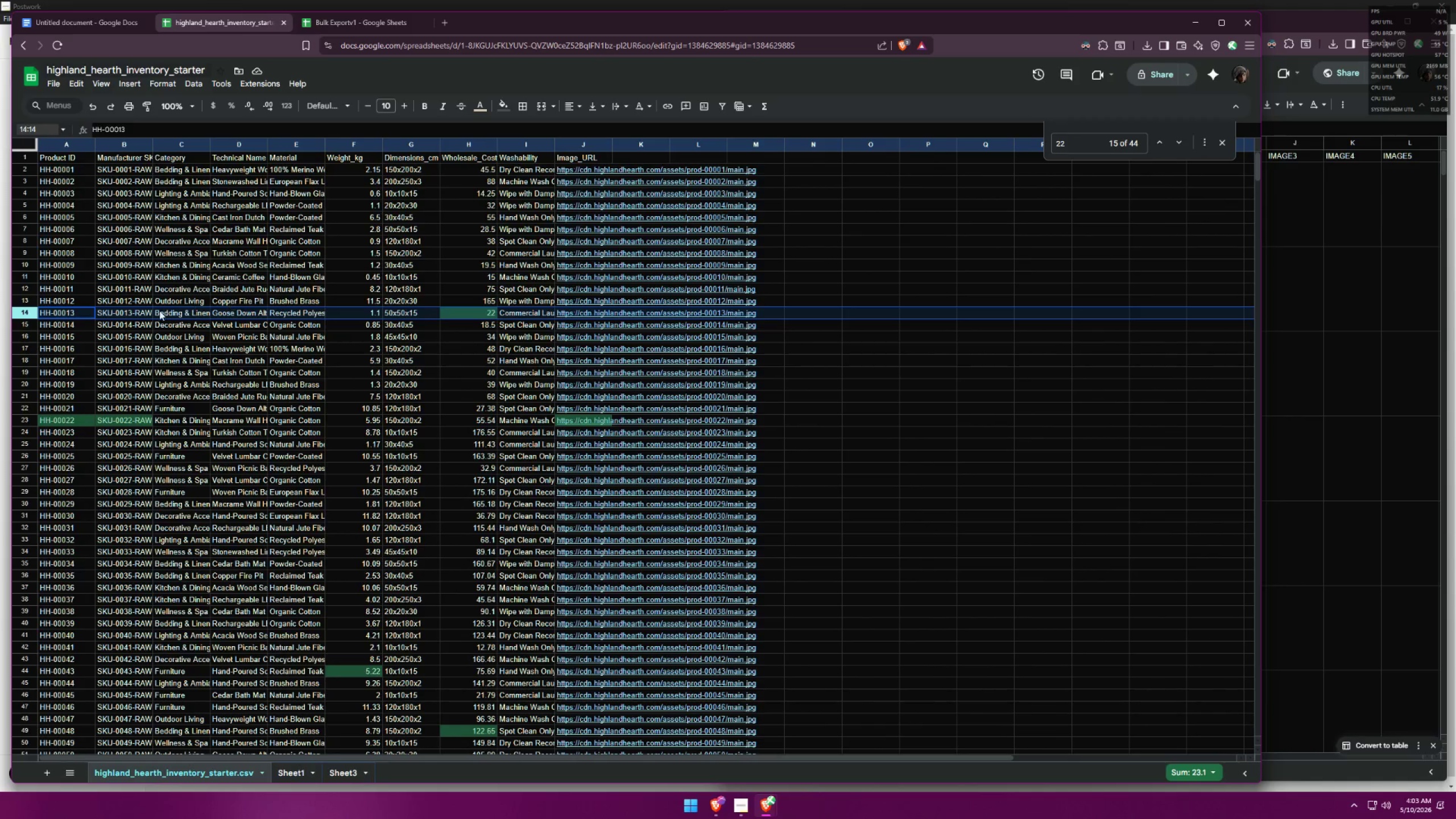 
left_click([59, 311])
 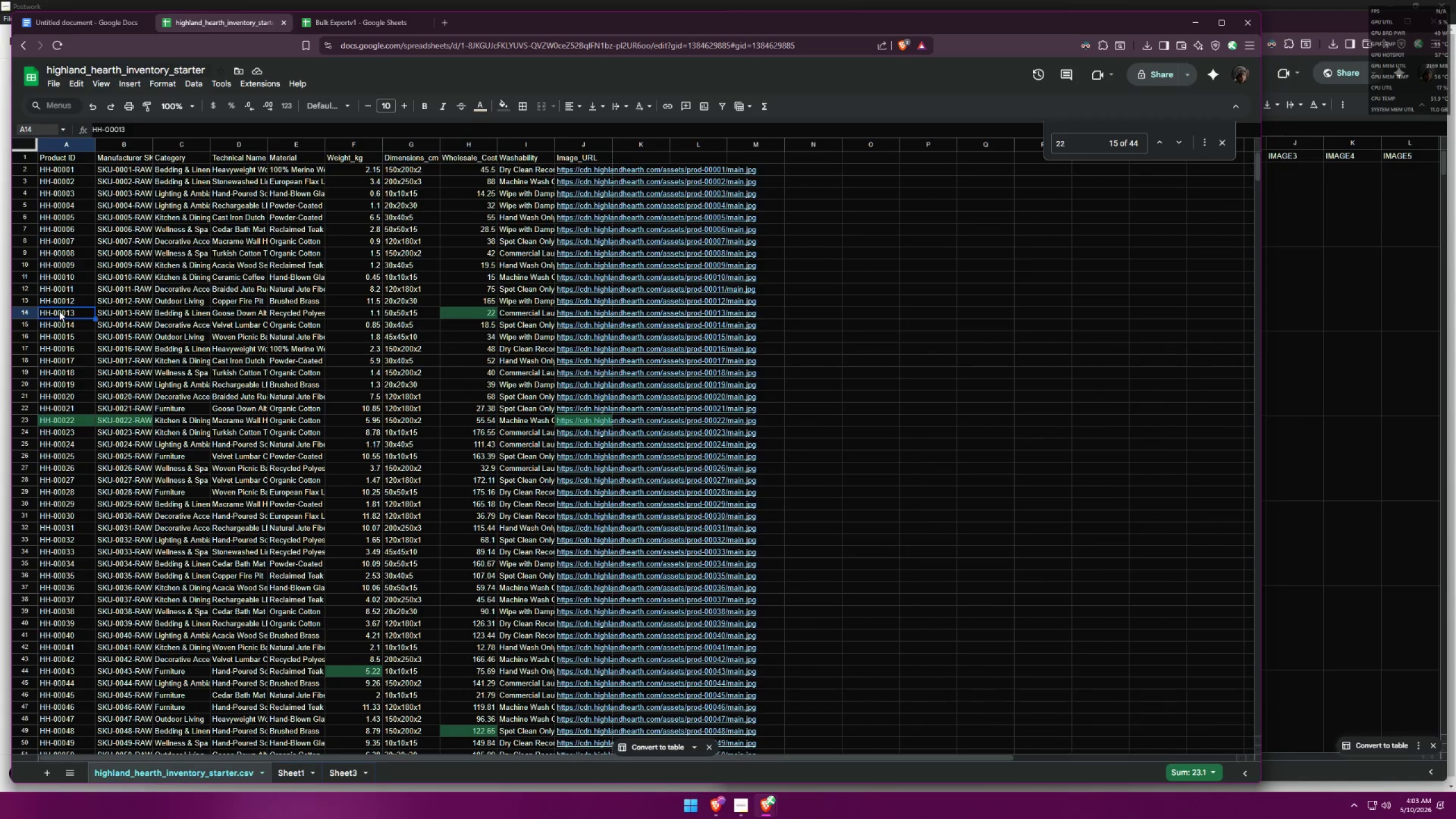 
key(Control+C)
 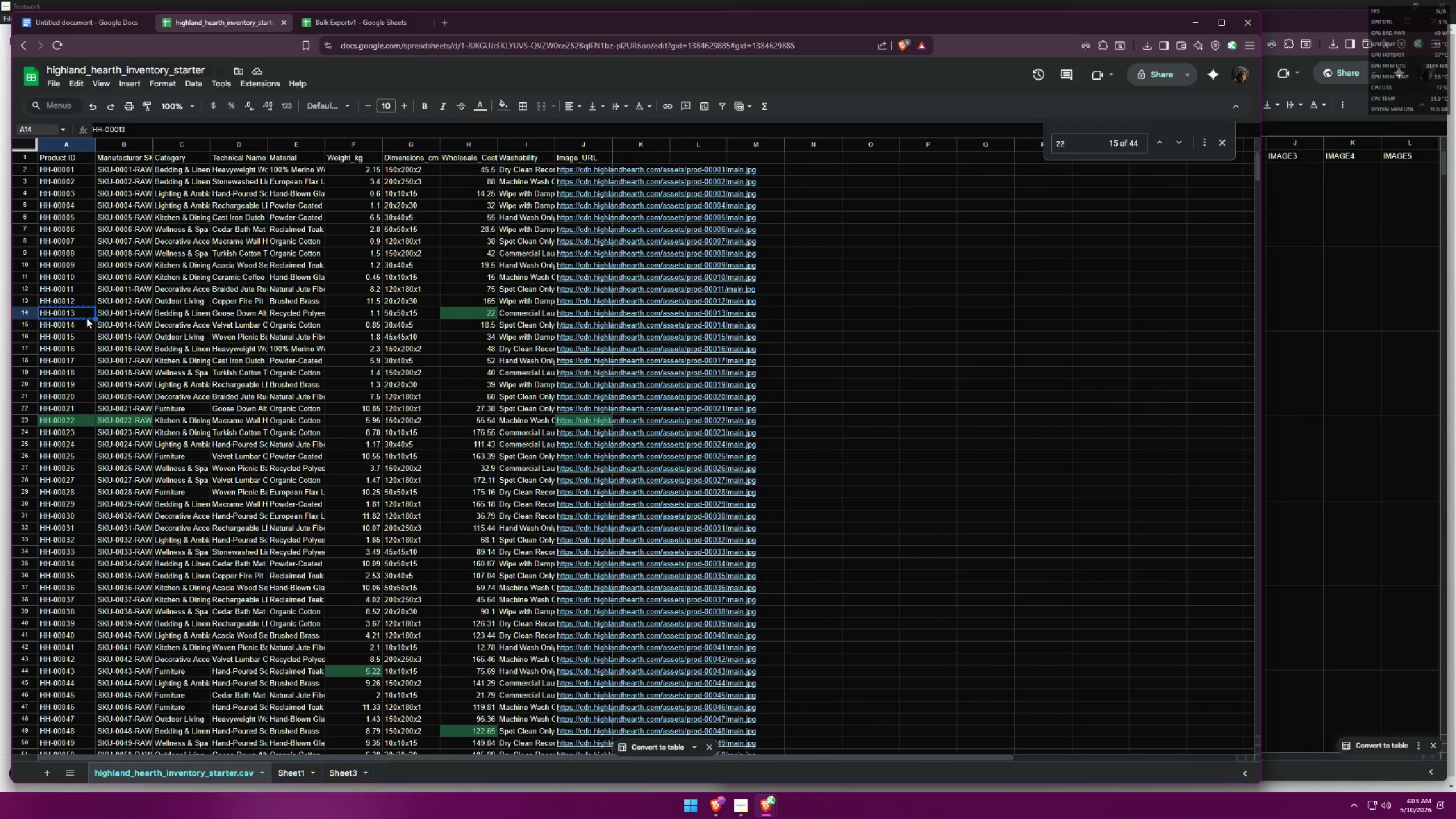 
key(Control+C)
 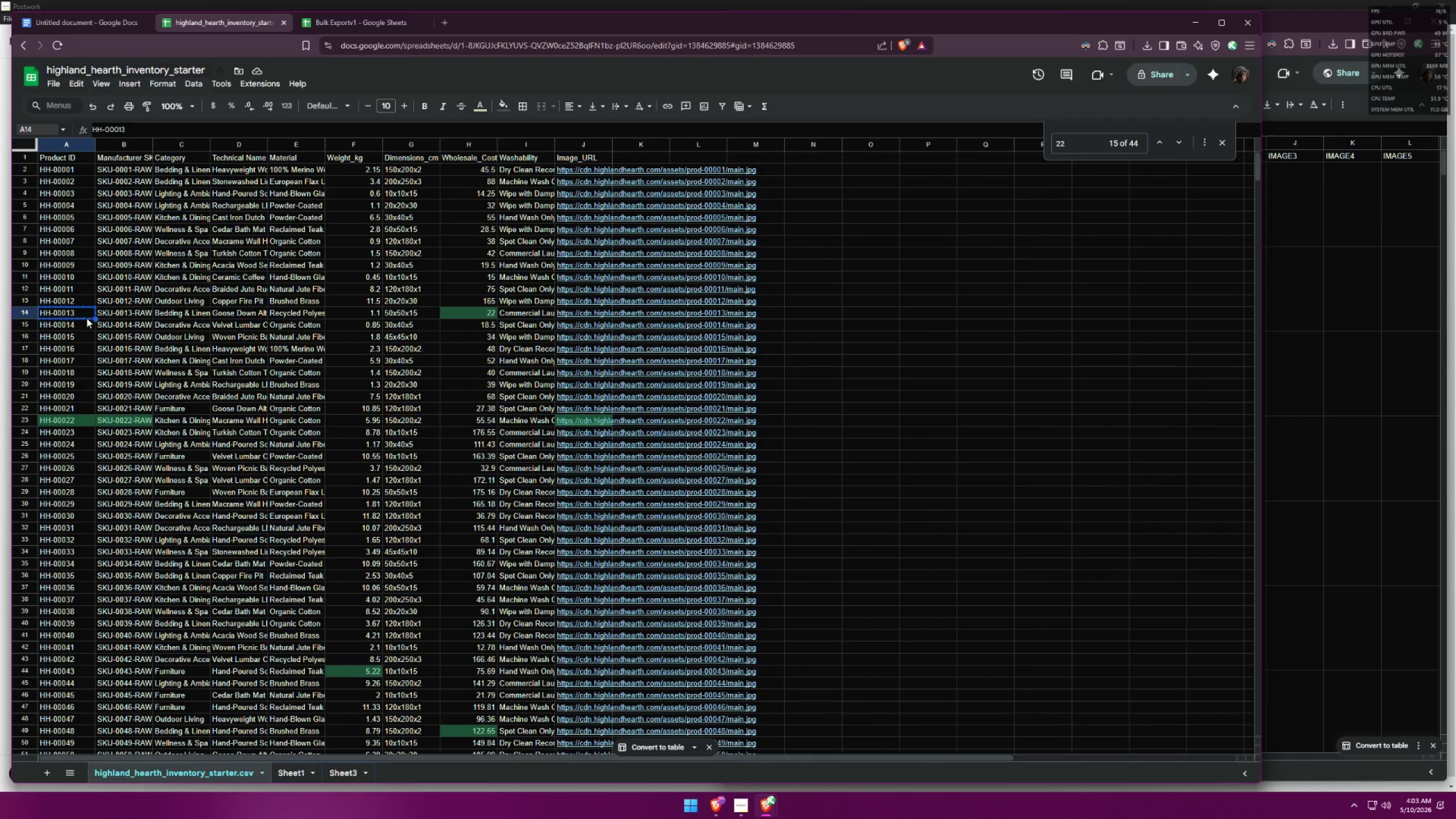 
key(Control+C)
 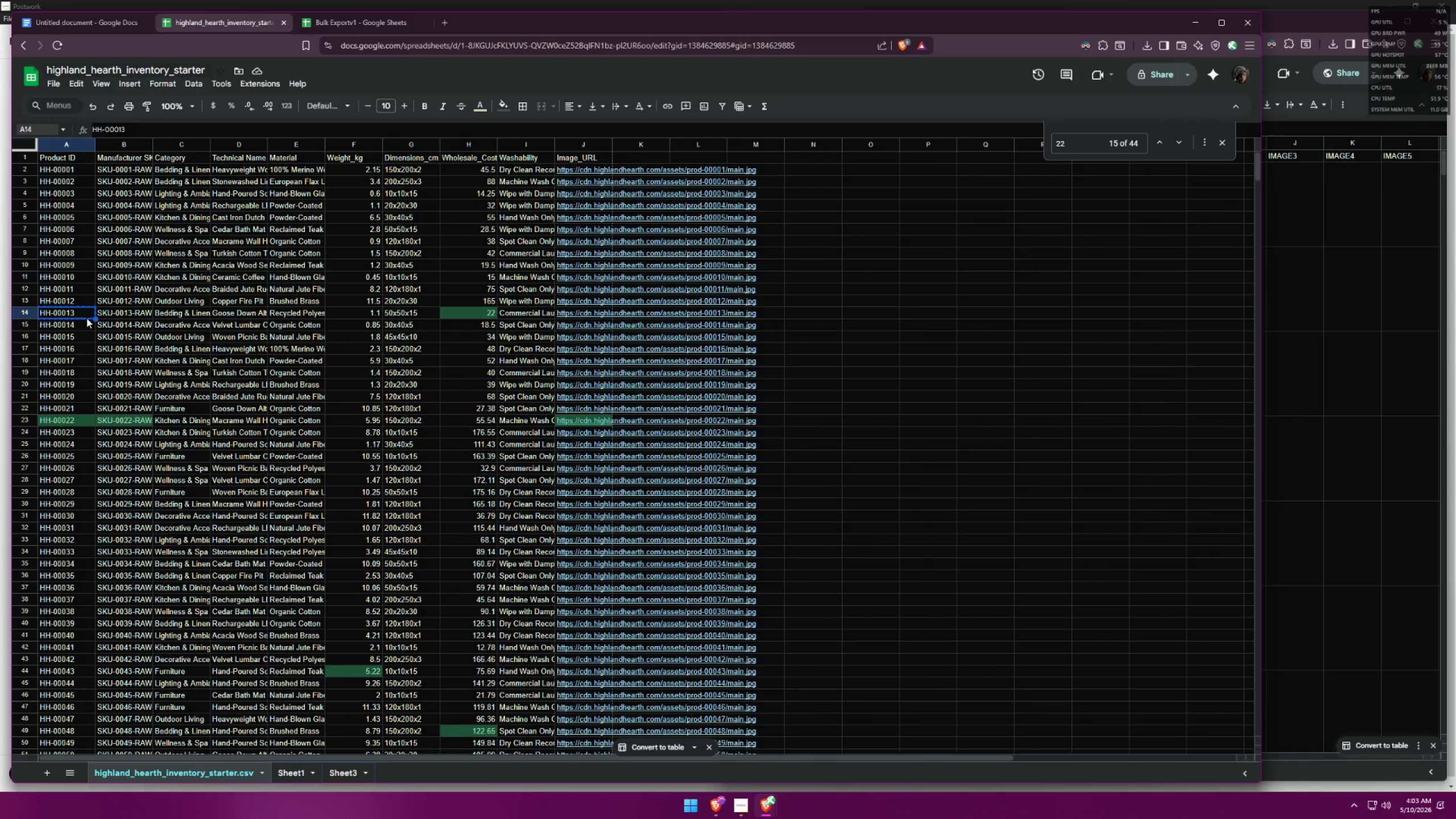 
key(Control+C)
 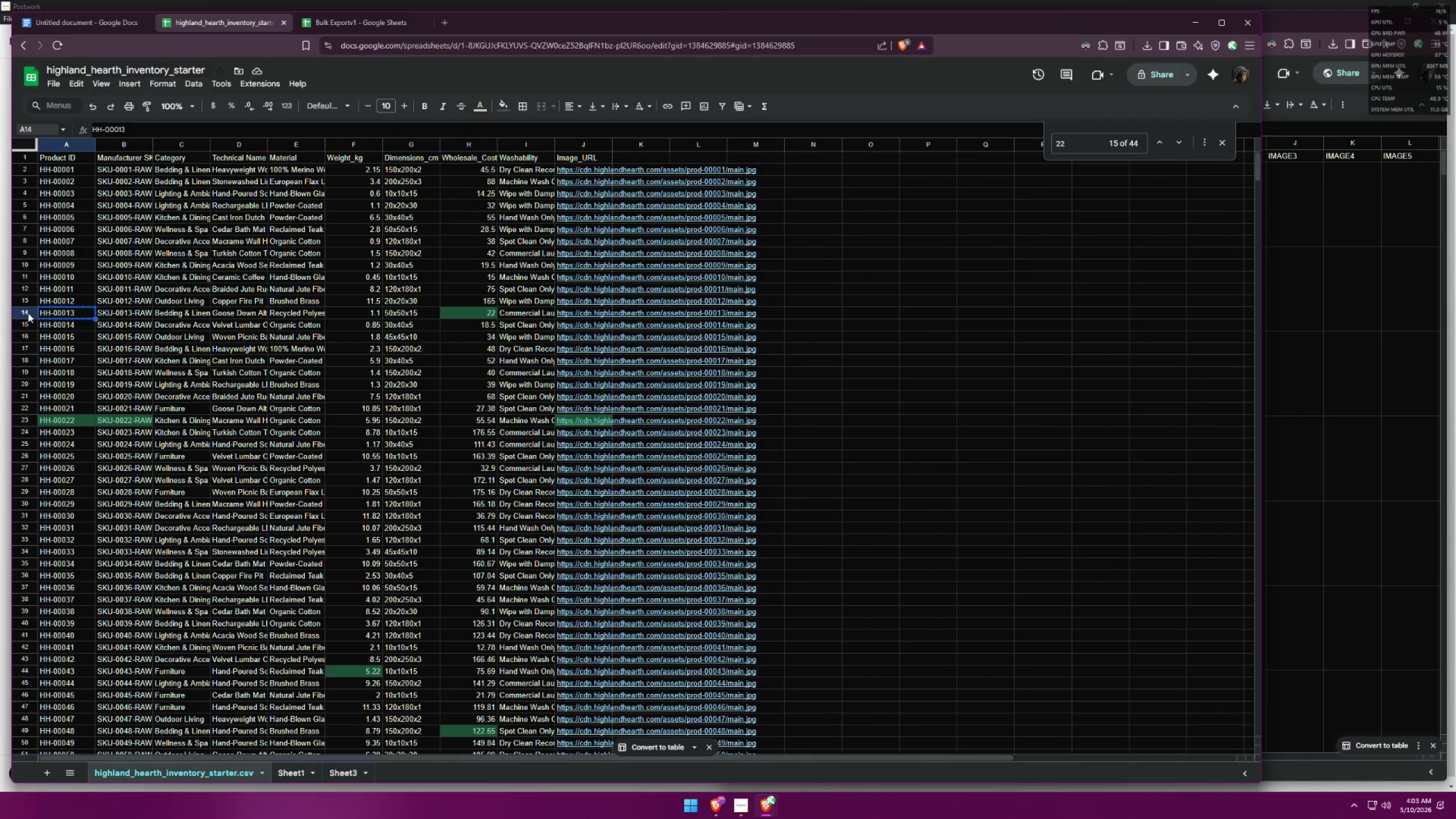 
left_click([23, 312])
 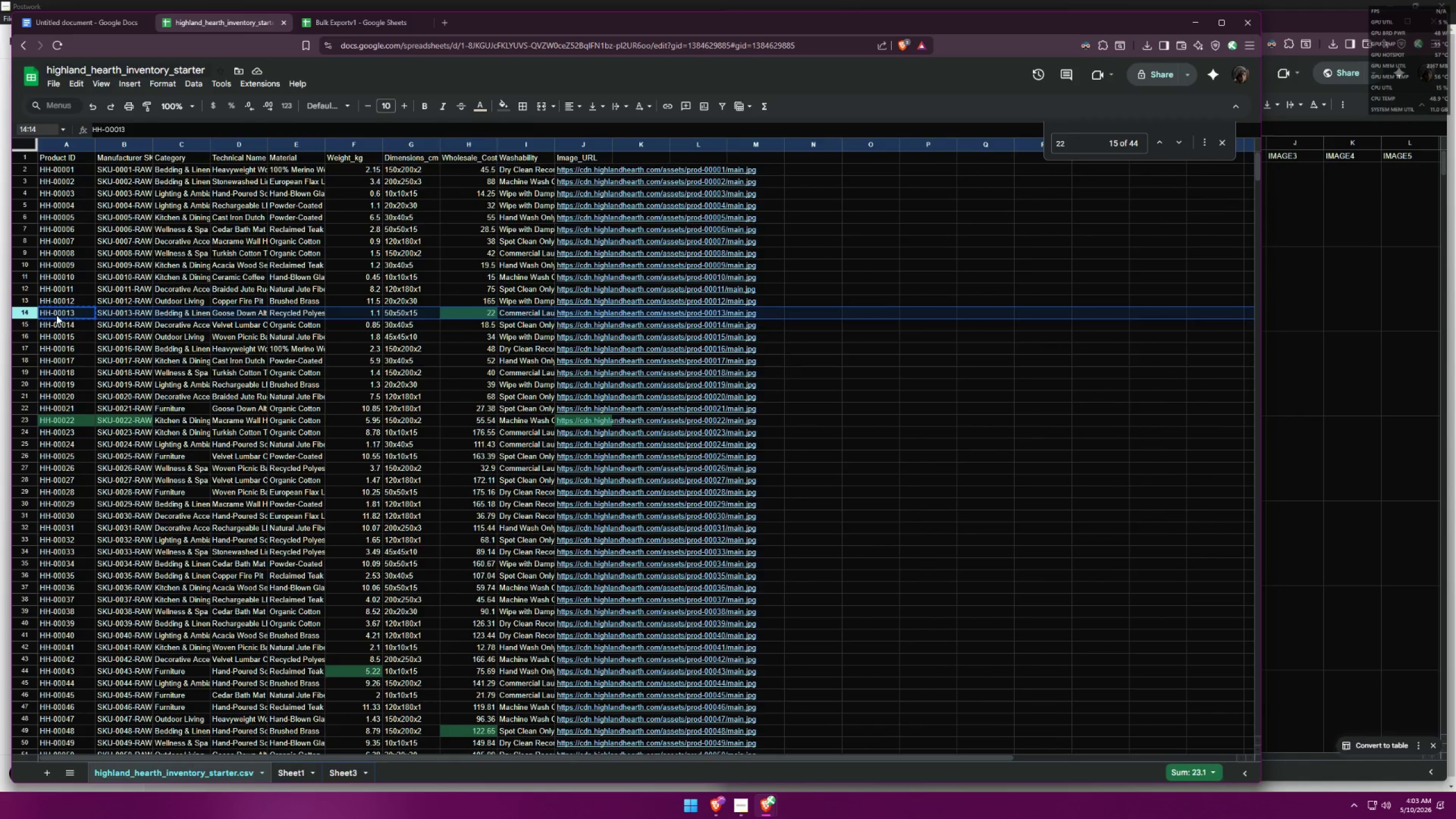 
key(Control+ControlLeft)
 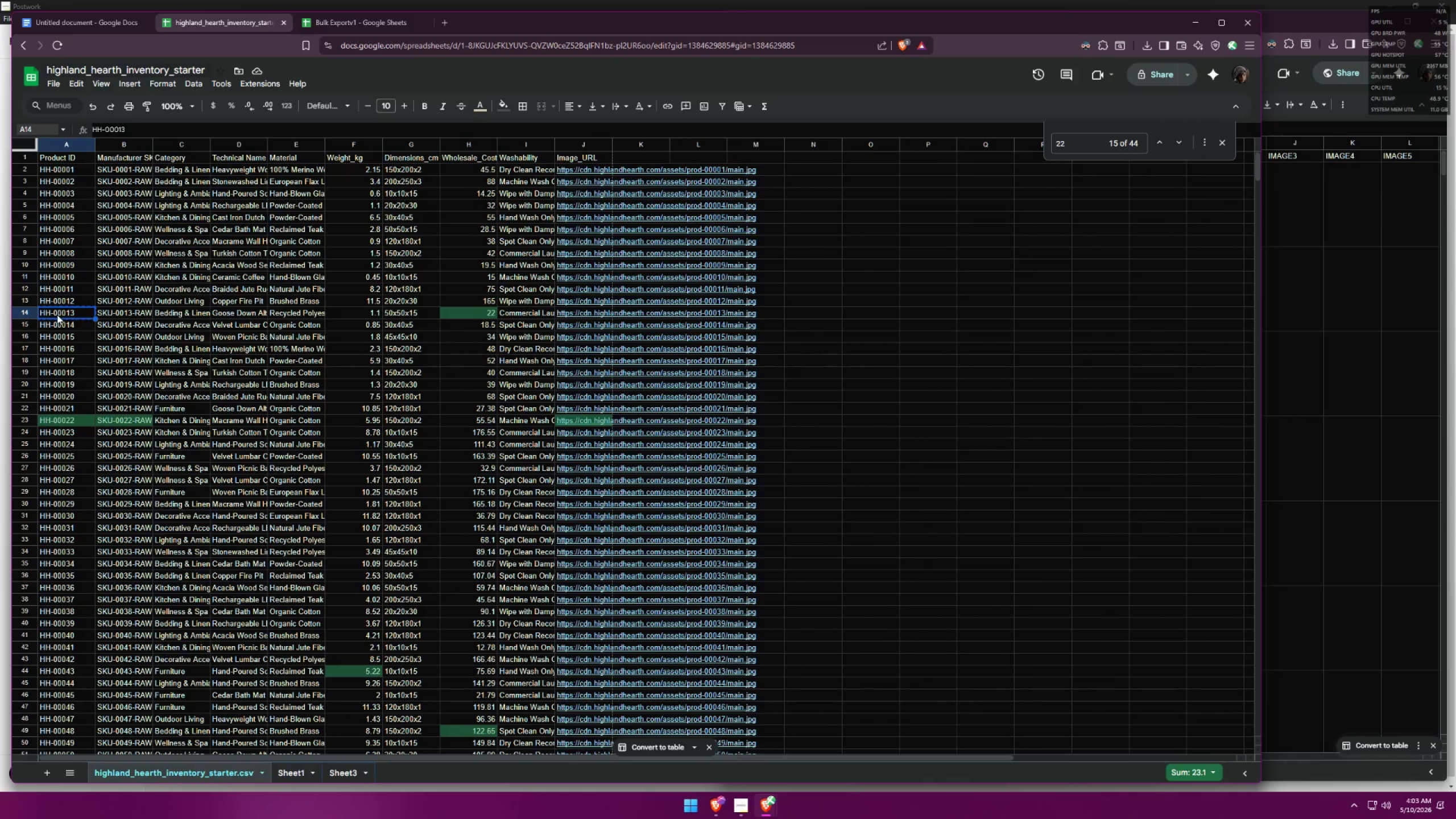 
key(Control+C)
 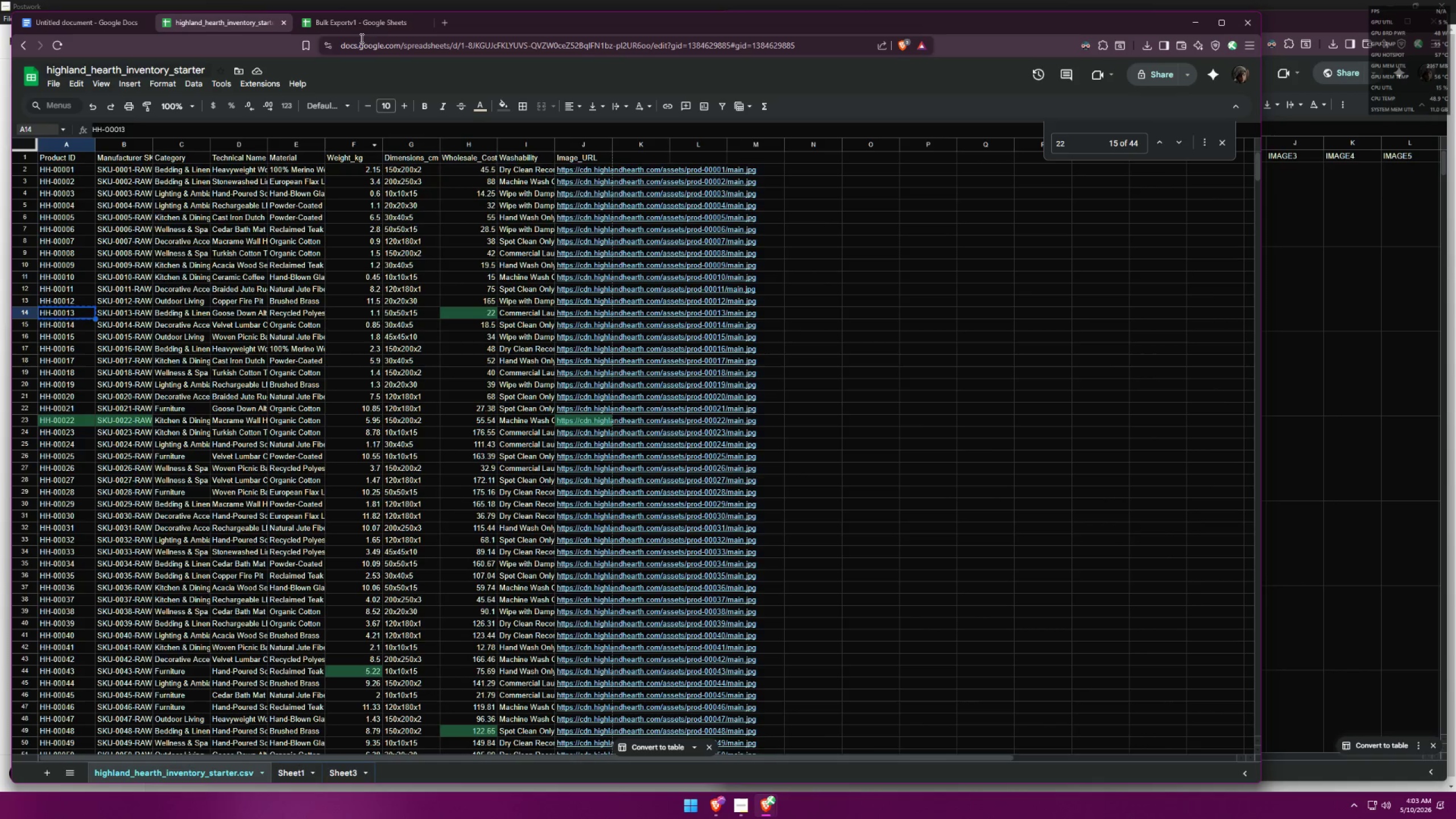 
left_click([361, 34])
 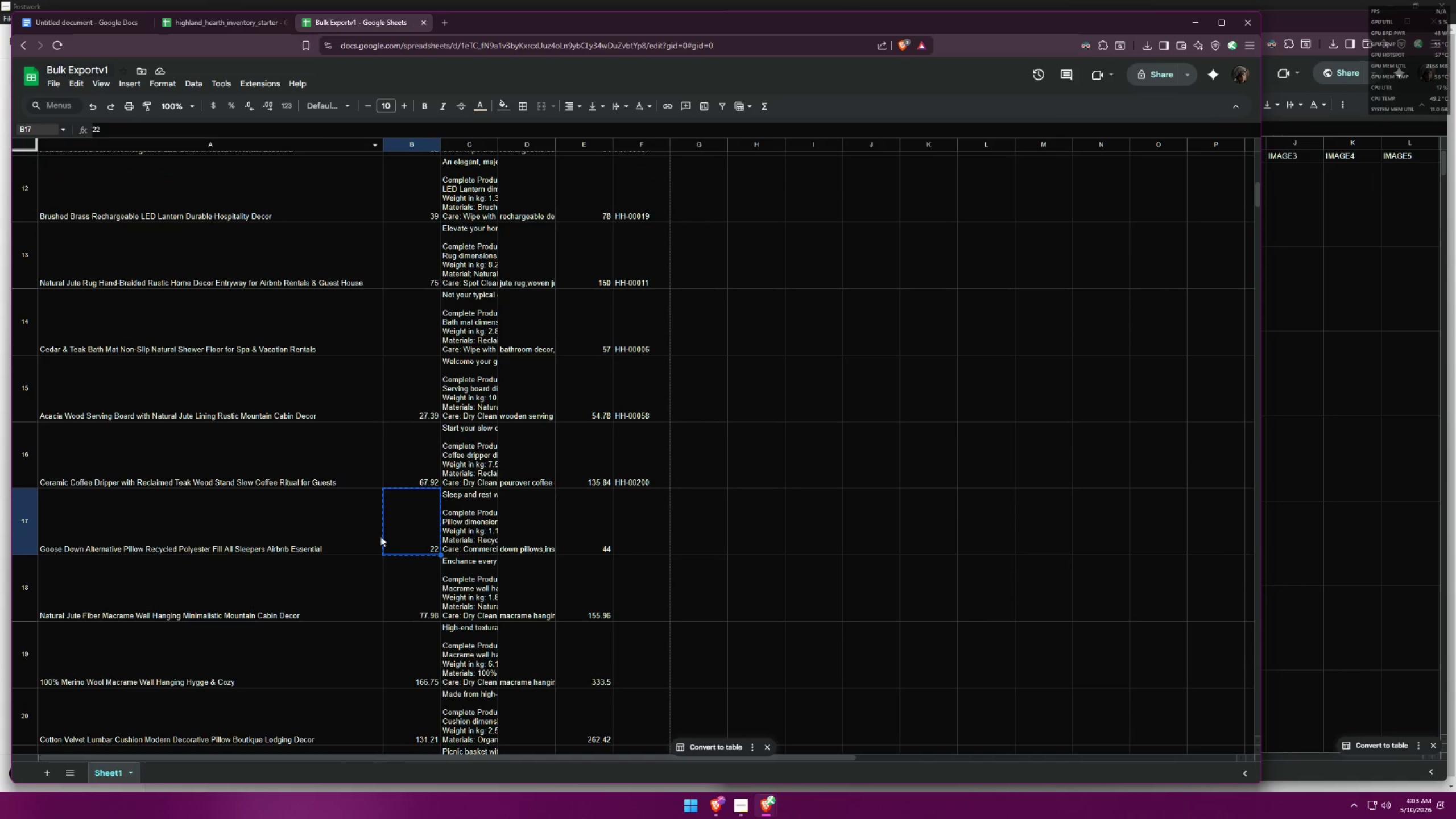 
left_click([640, 532])
 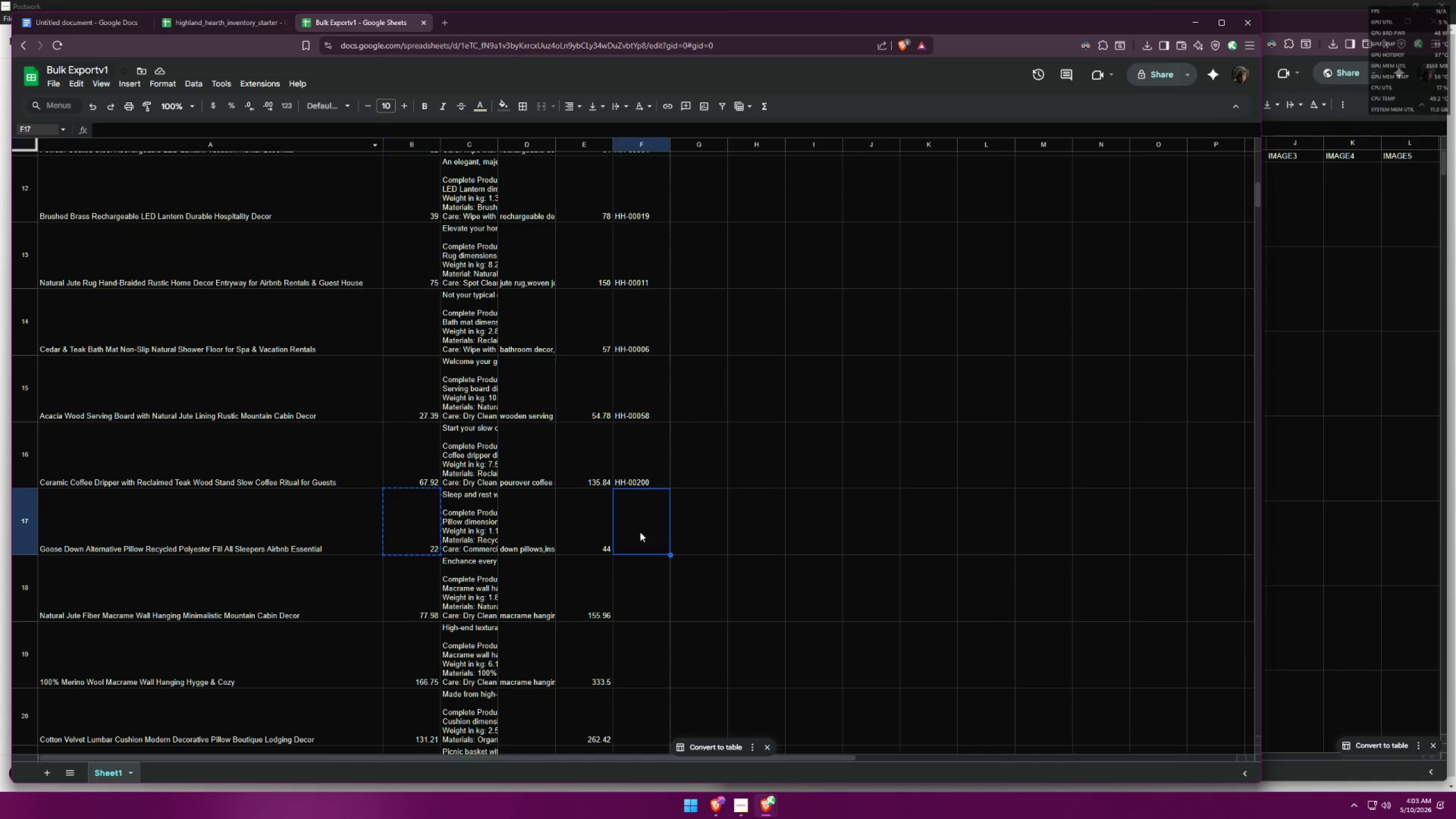 
key(Control+ControlLeft)
 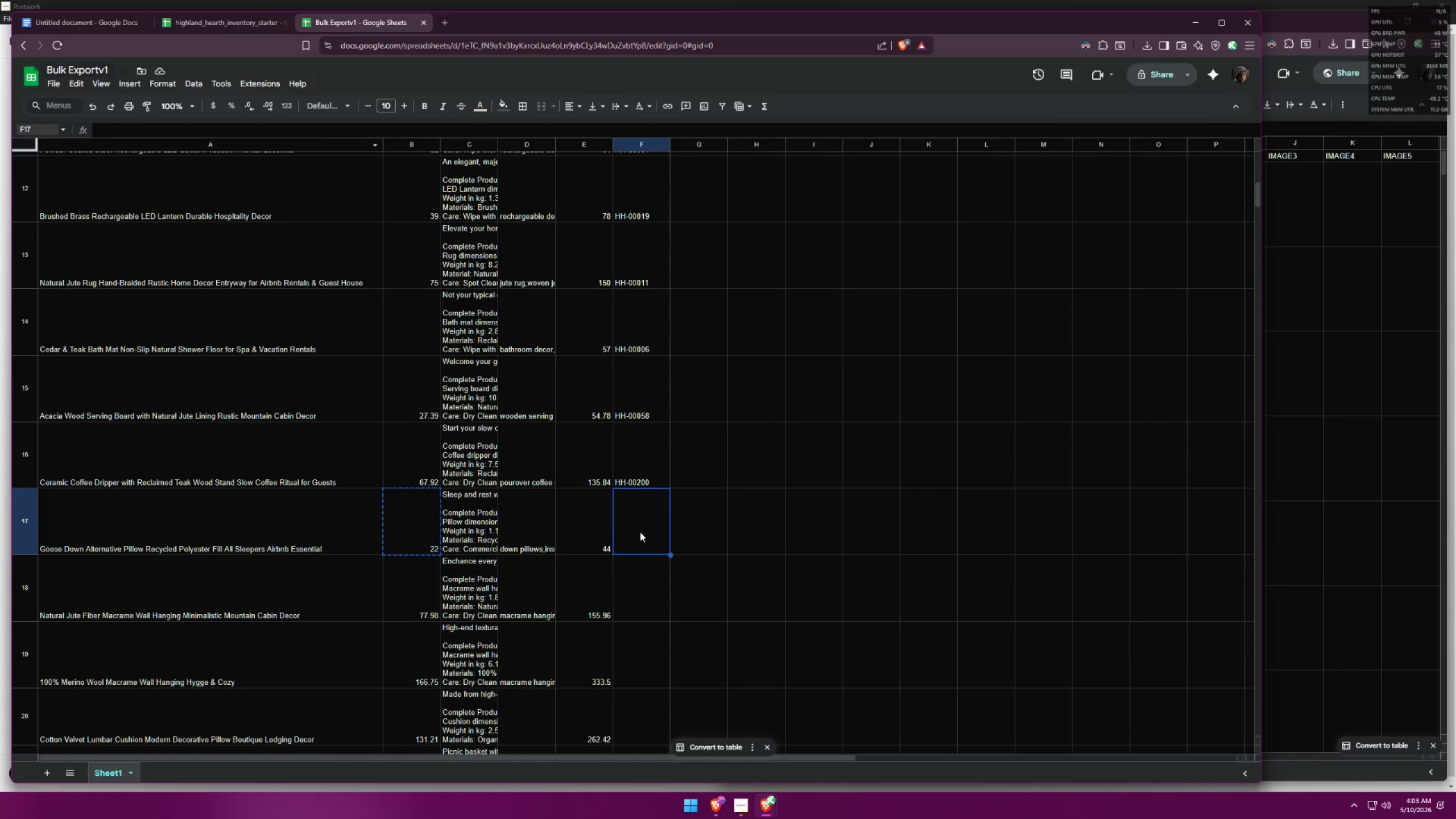 
key(Control+V)
 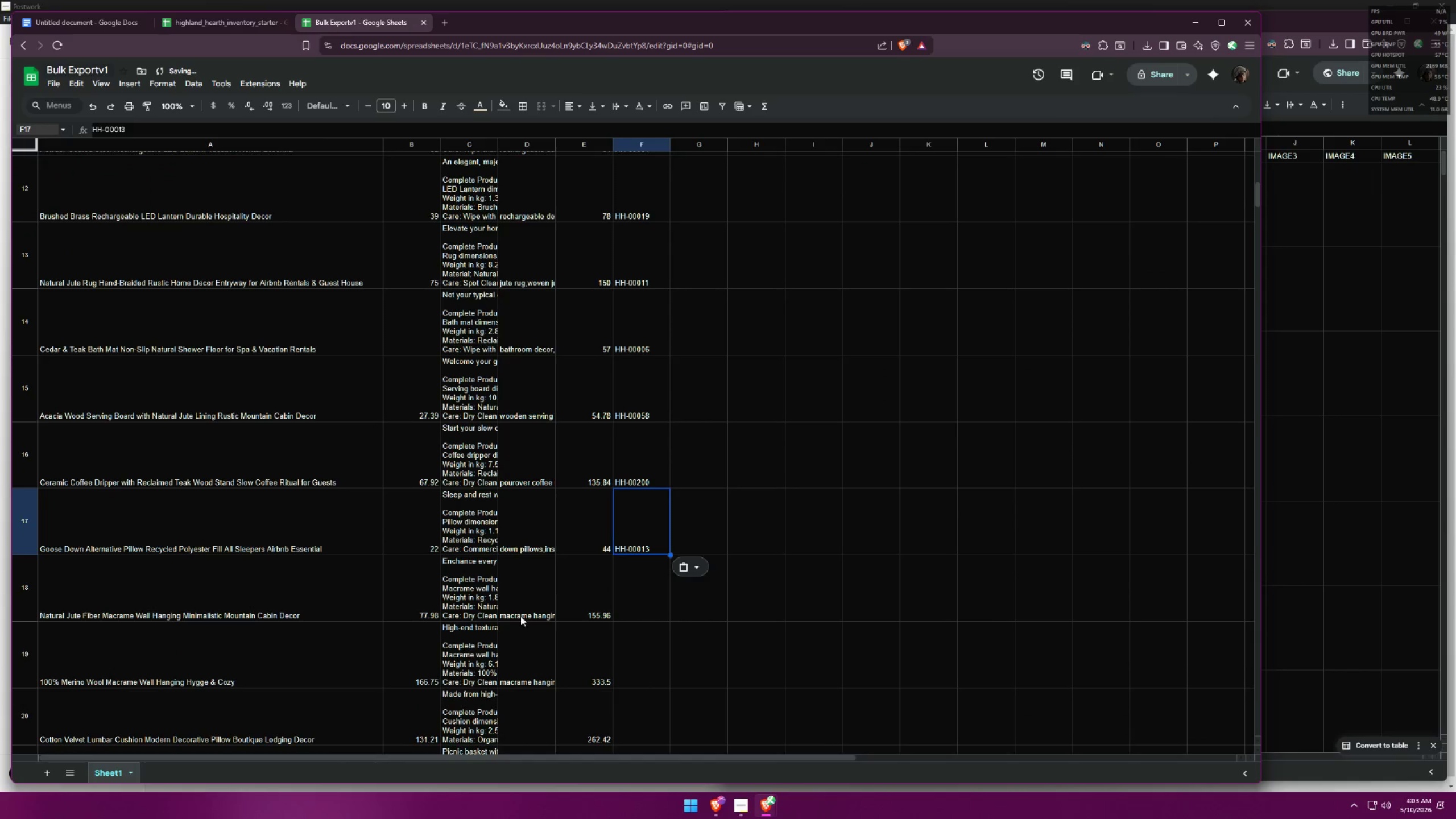 
left_click([415, 597])
 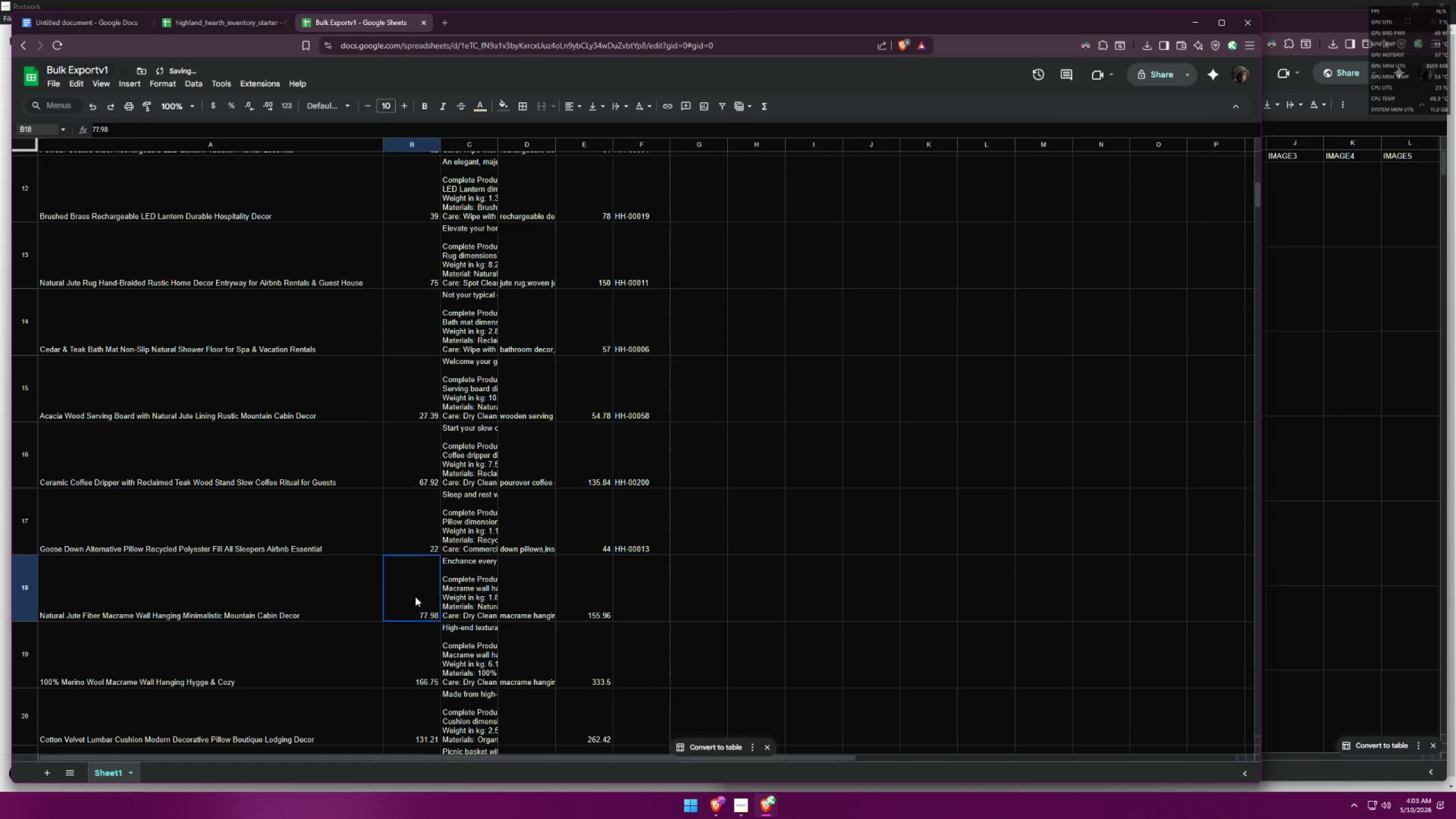 
key(Control+ControlLeft)
 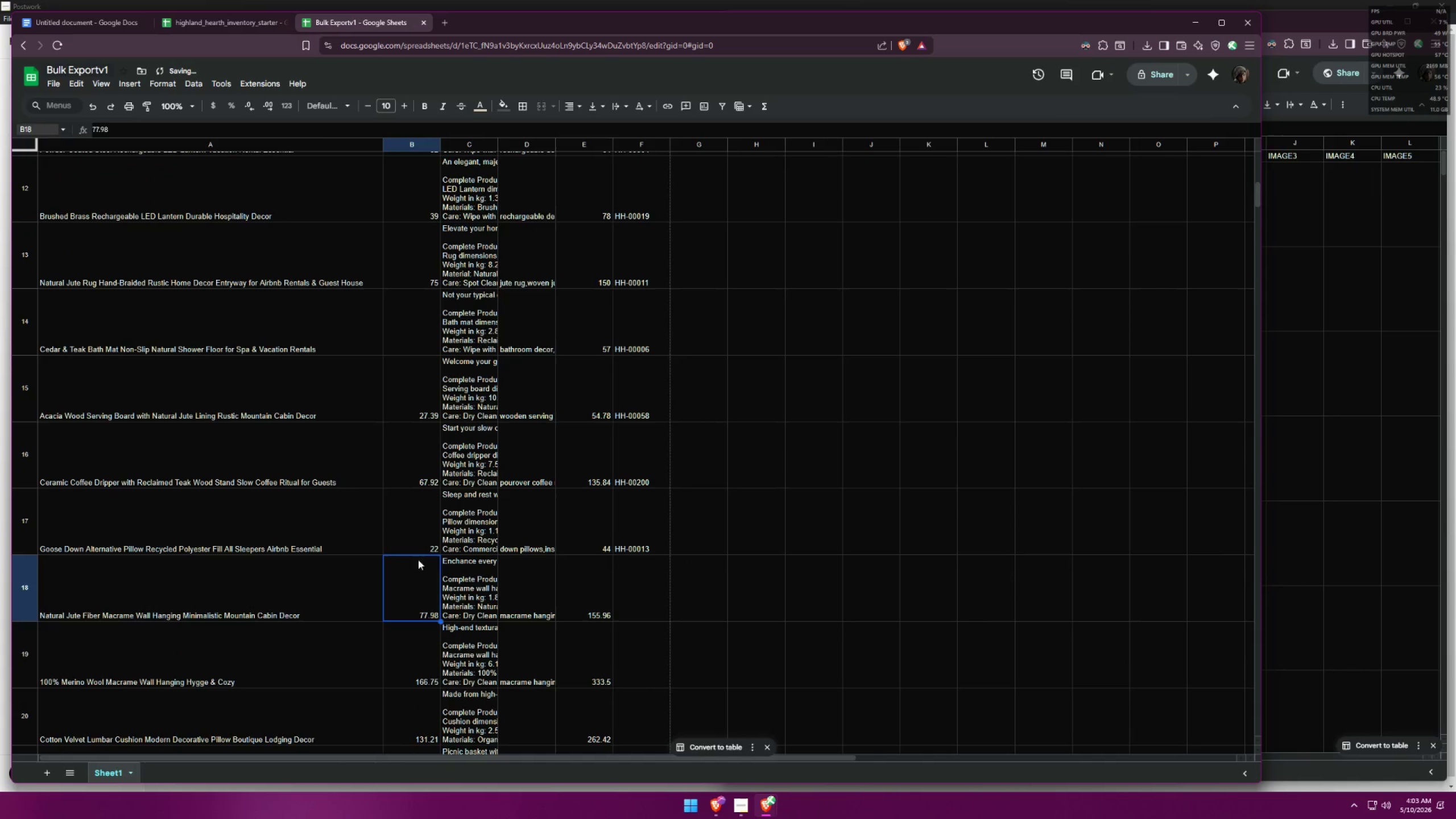 
key(Control+C)
 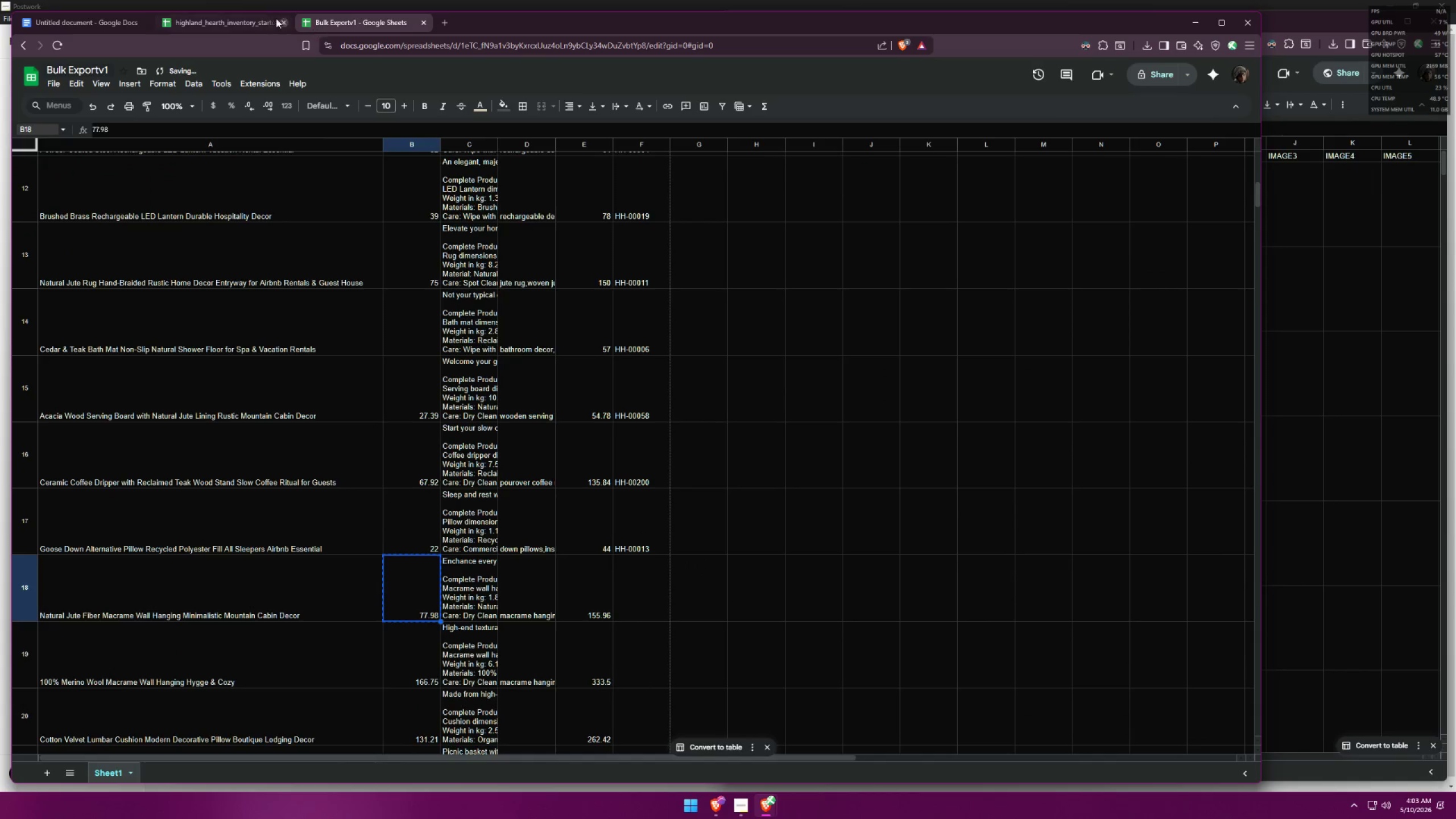 
left_click([231, 14])
 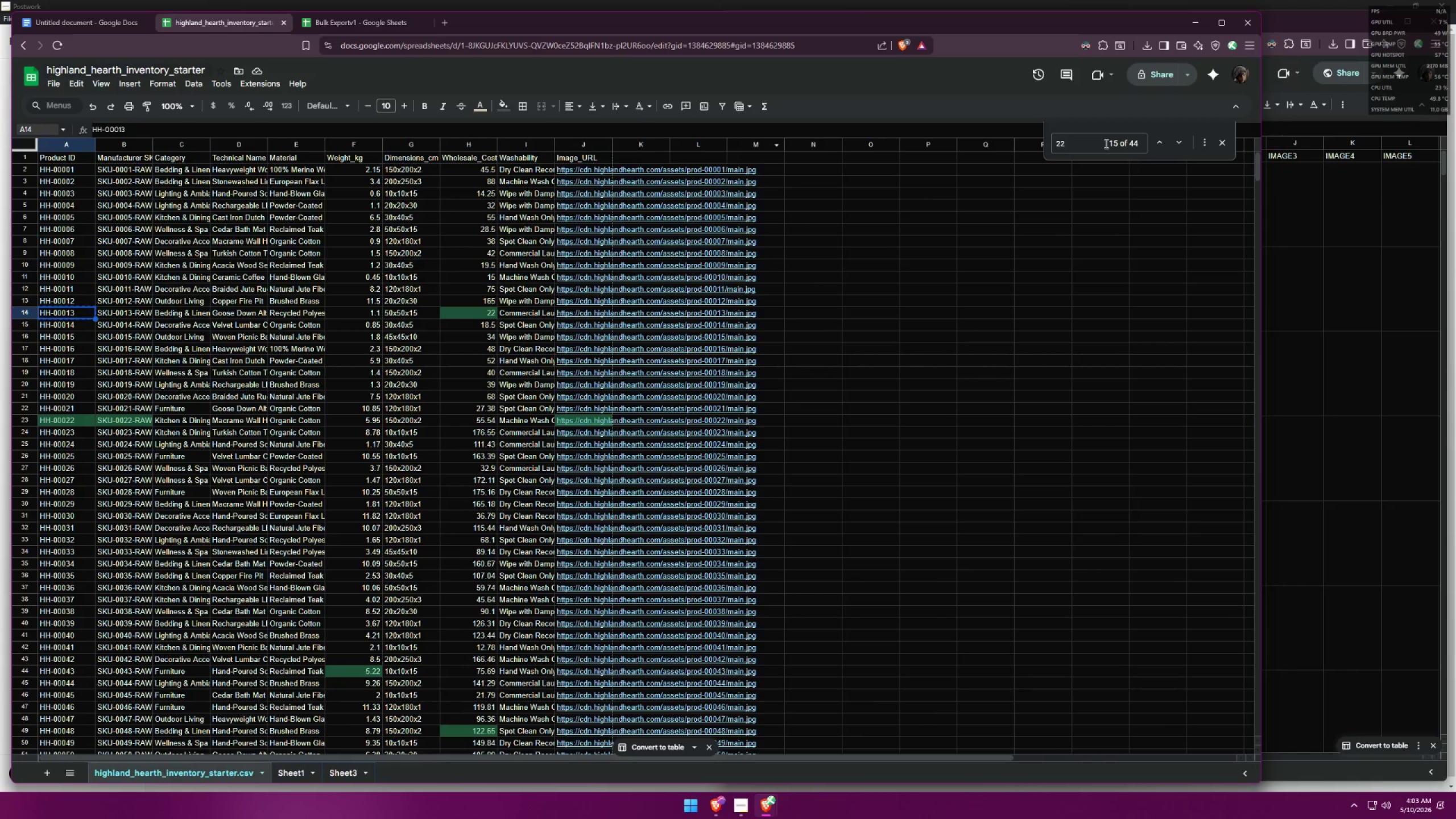 
left_click_drag(start_coordinate=[1077, 141], to_coordinate=[1002, 133])
 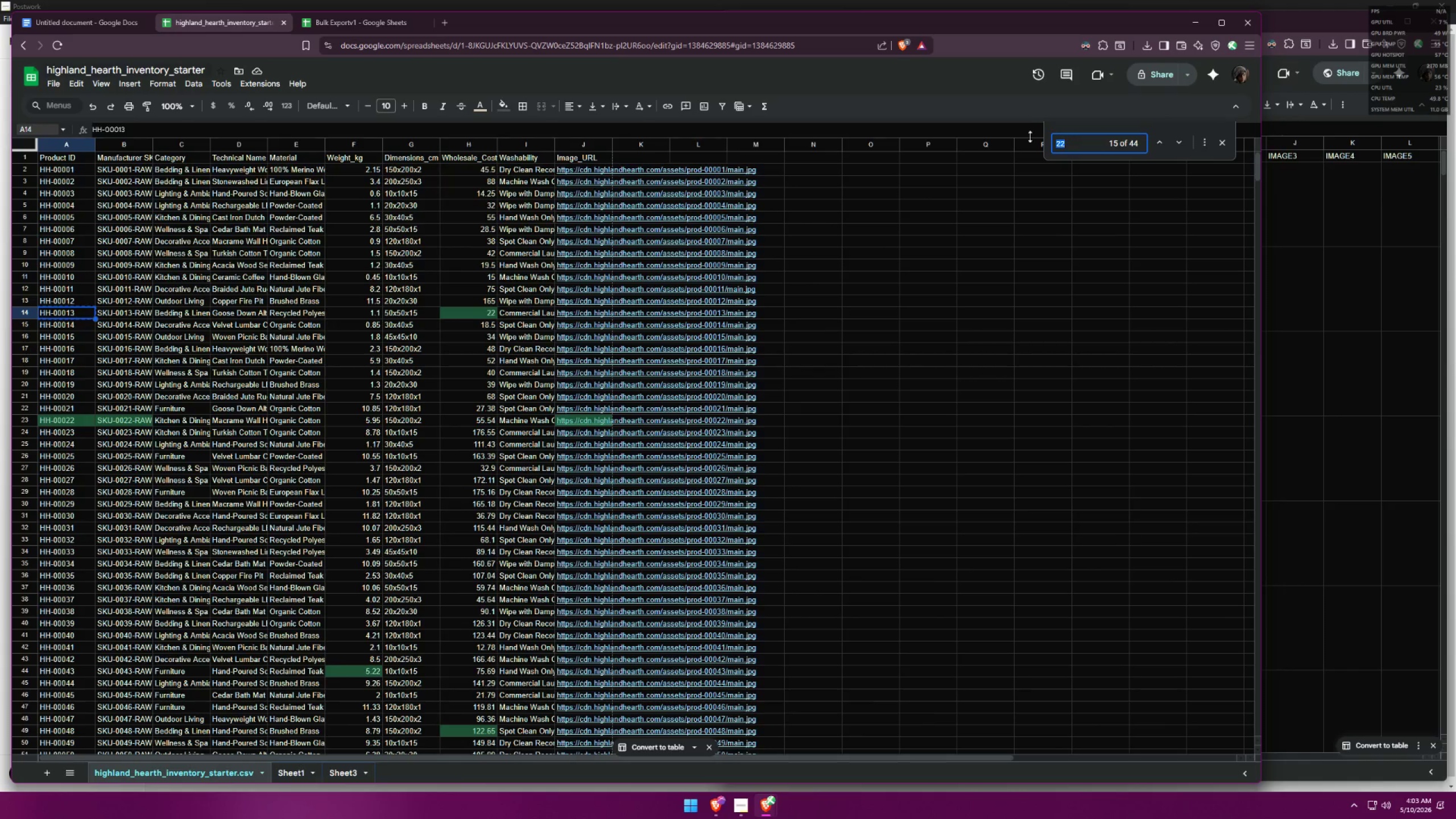 
key(Control+ControlLeft)
 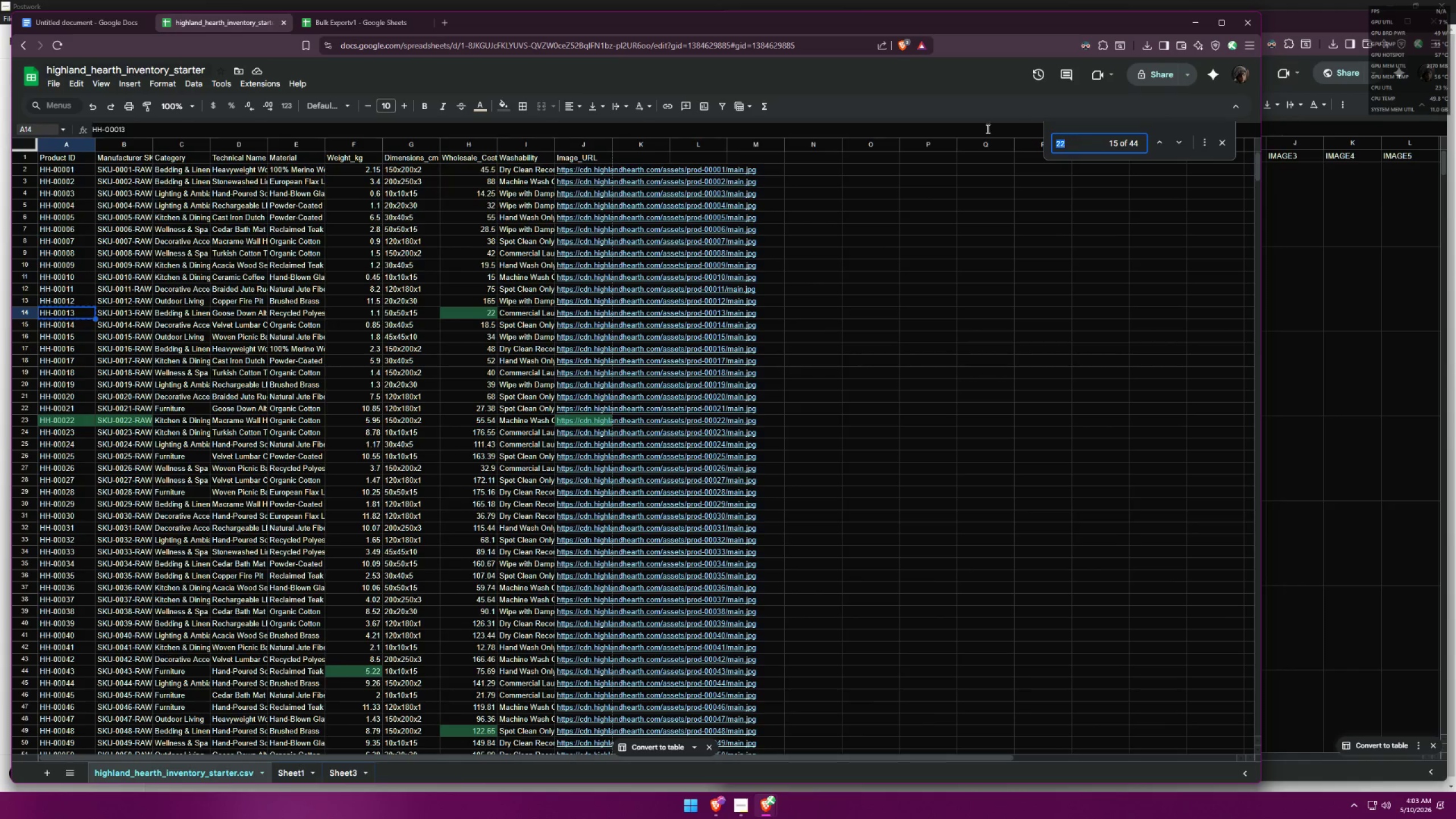 
key(Control+V)
 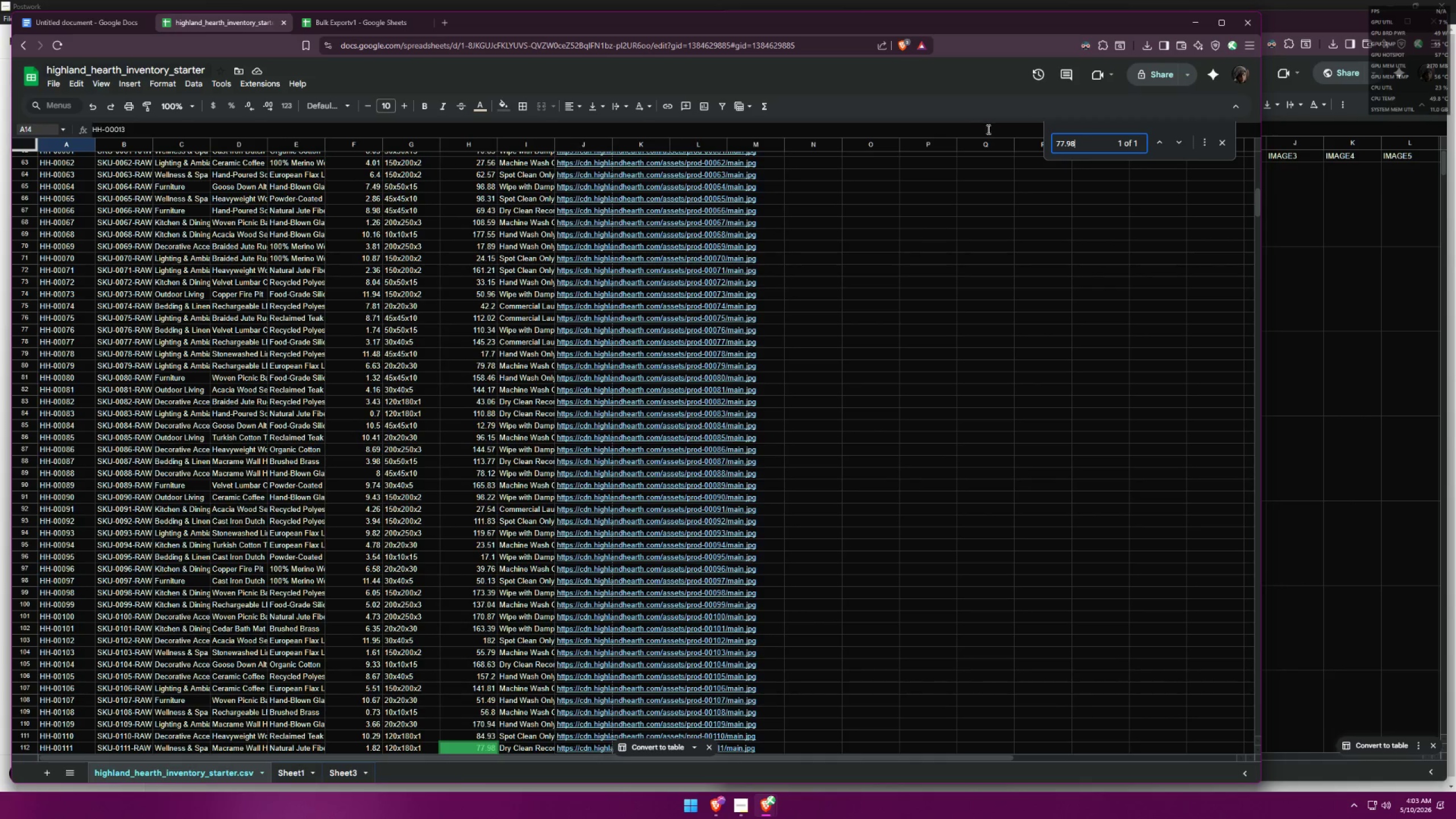 
scroll: coordinate [629, 336], scroll_direction: down, amount: 5.0
 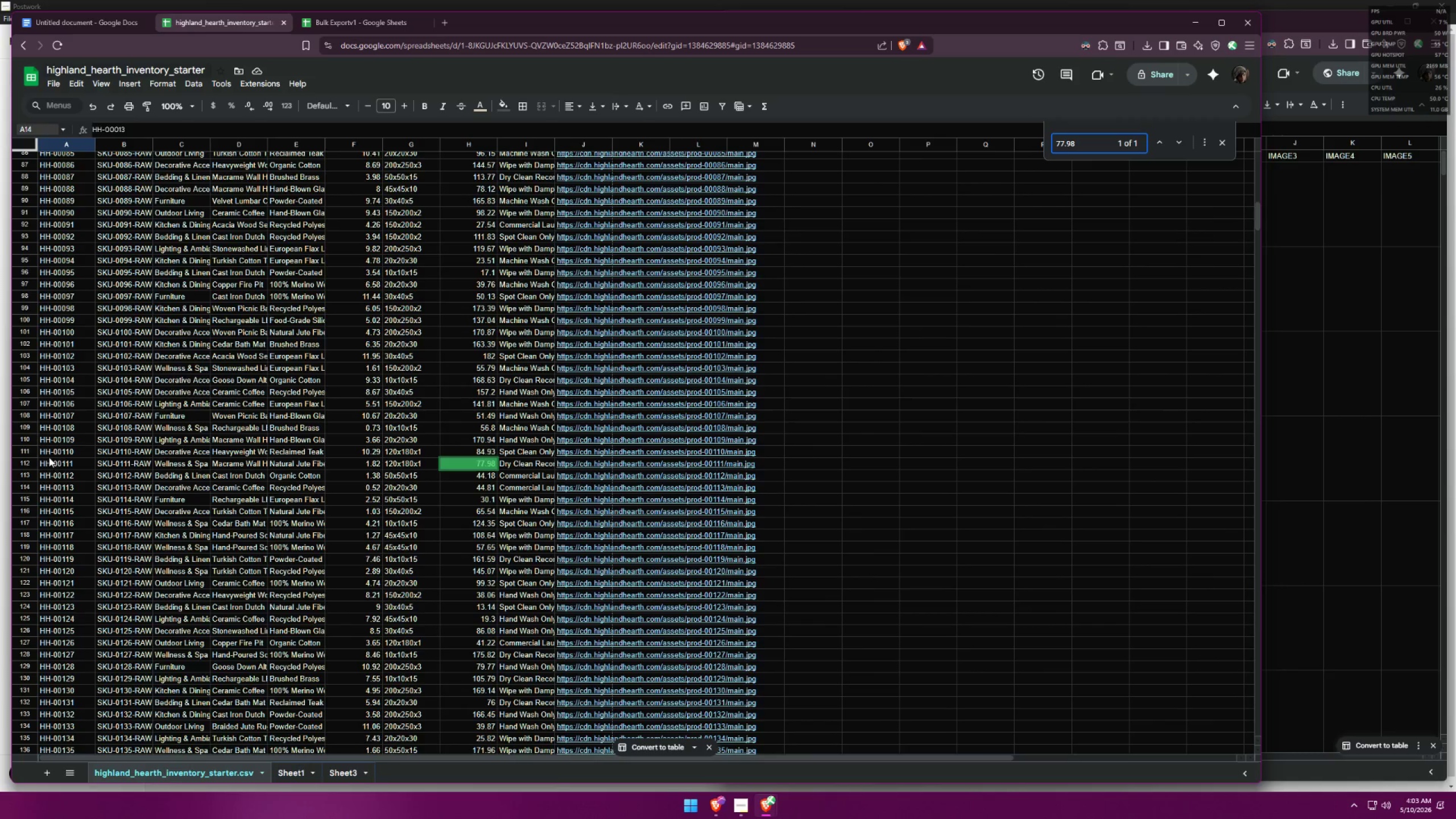 
left_click([27, 462])
 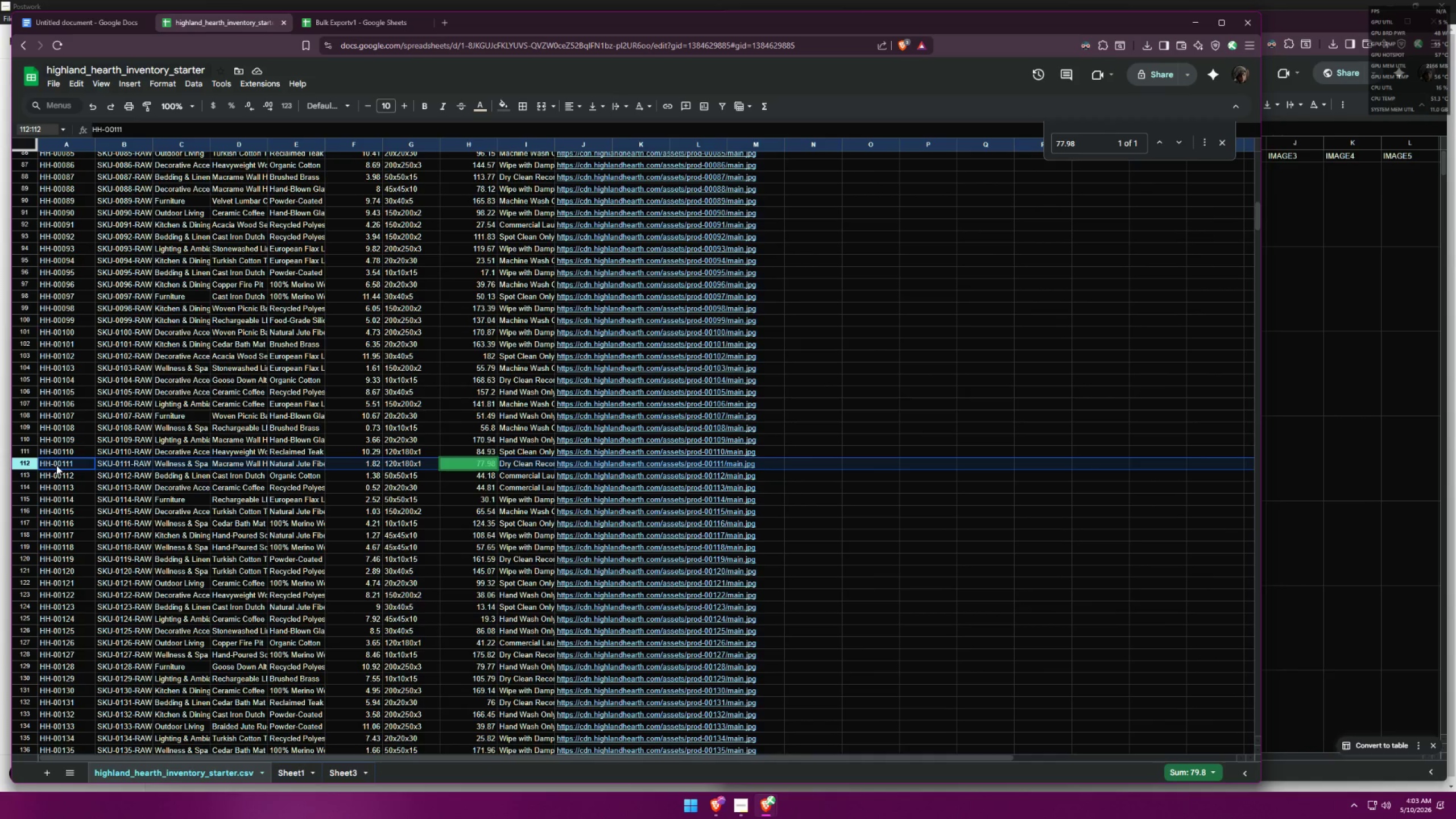 
left_click([56, 465])
 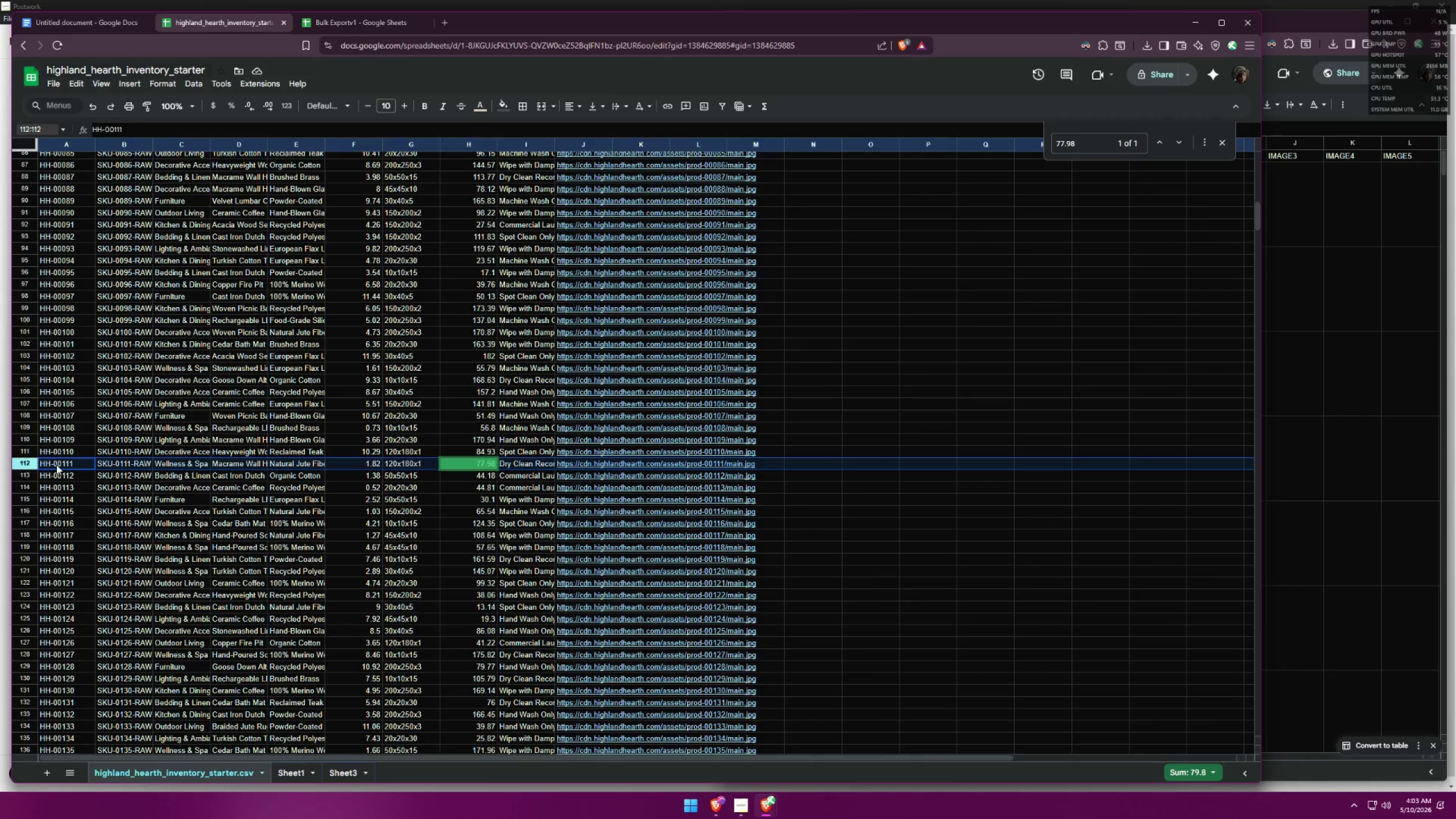 
key(Control+ControlLeft)
 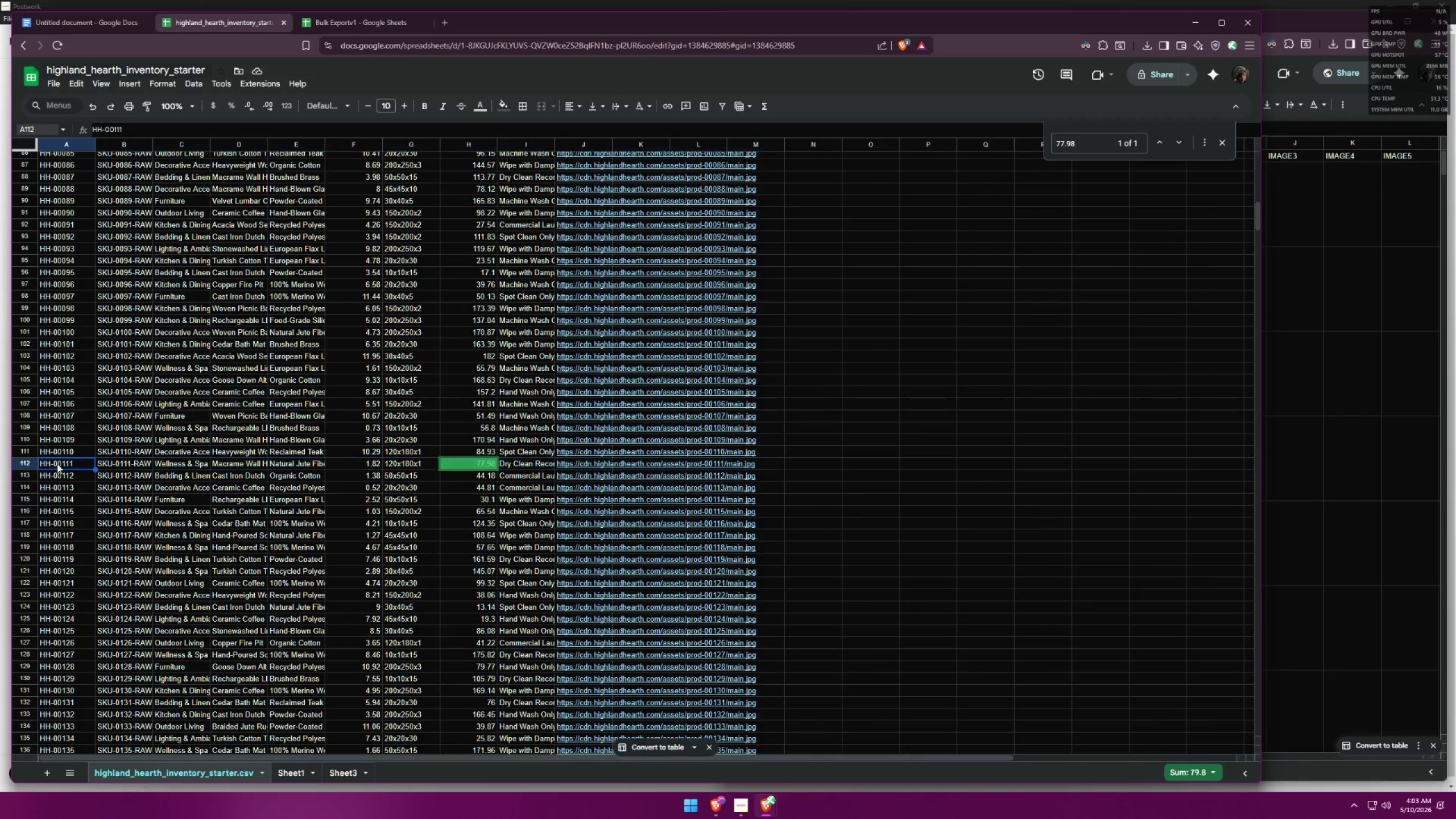 
key(Control+C)
 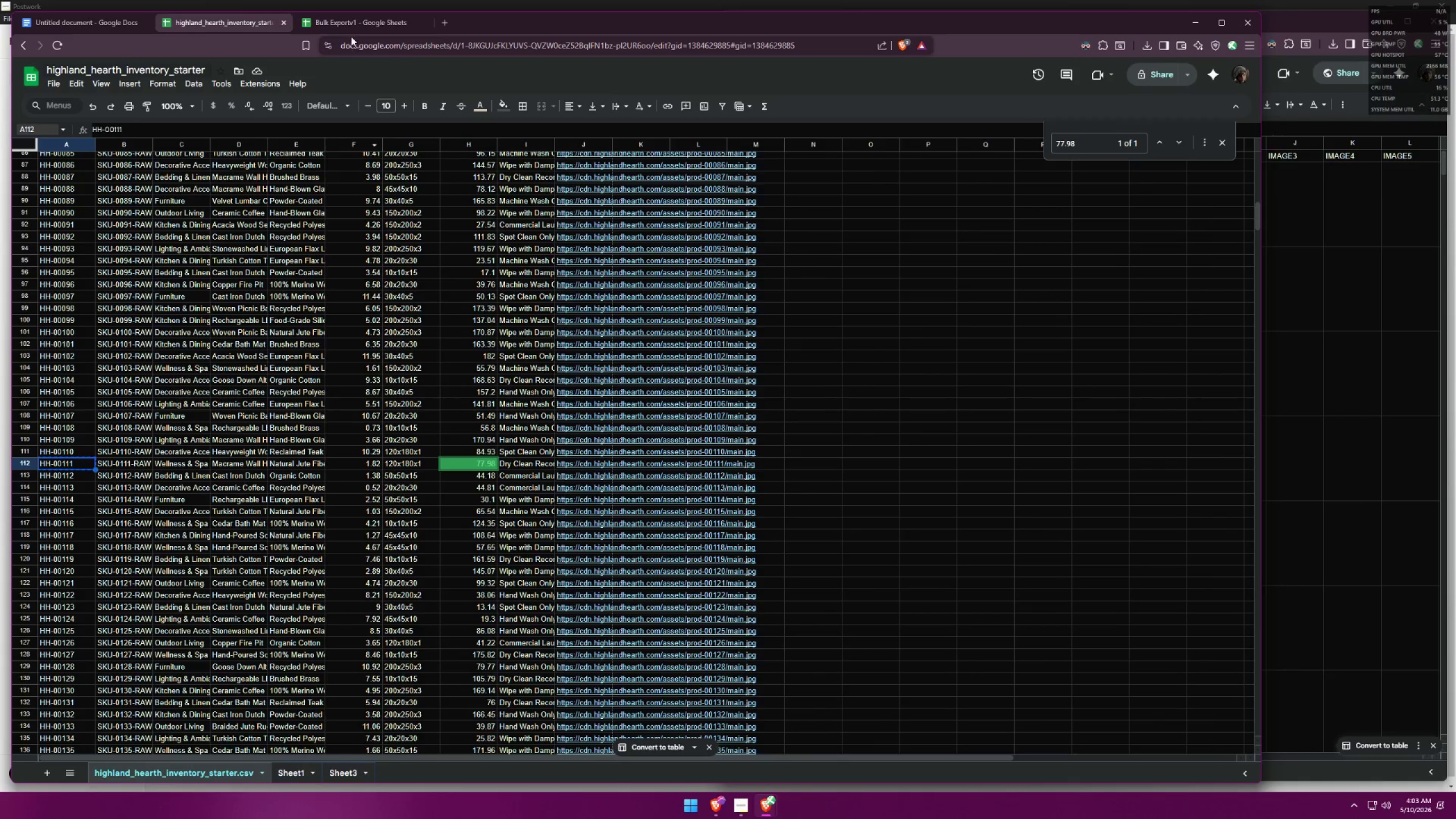 
left_click([354, 25])
 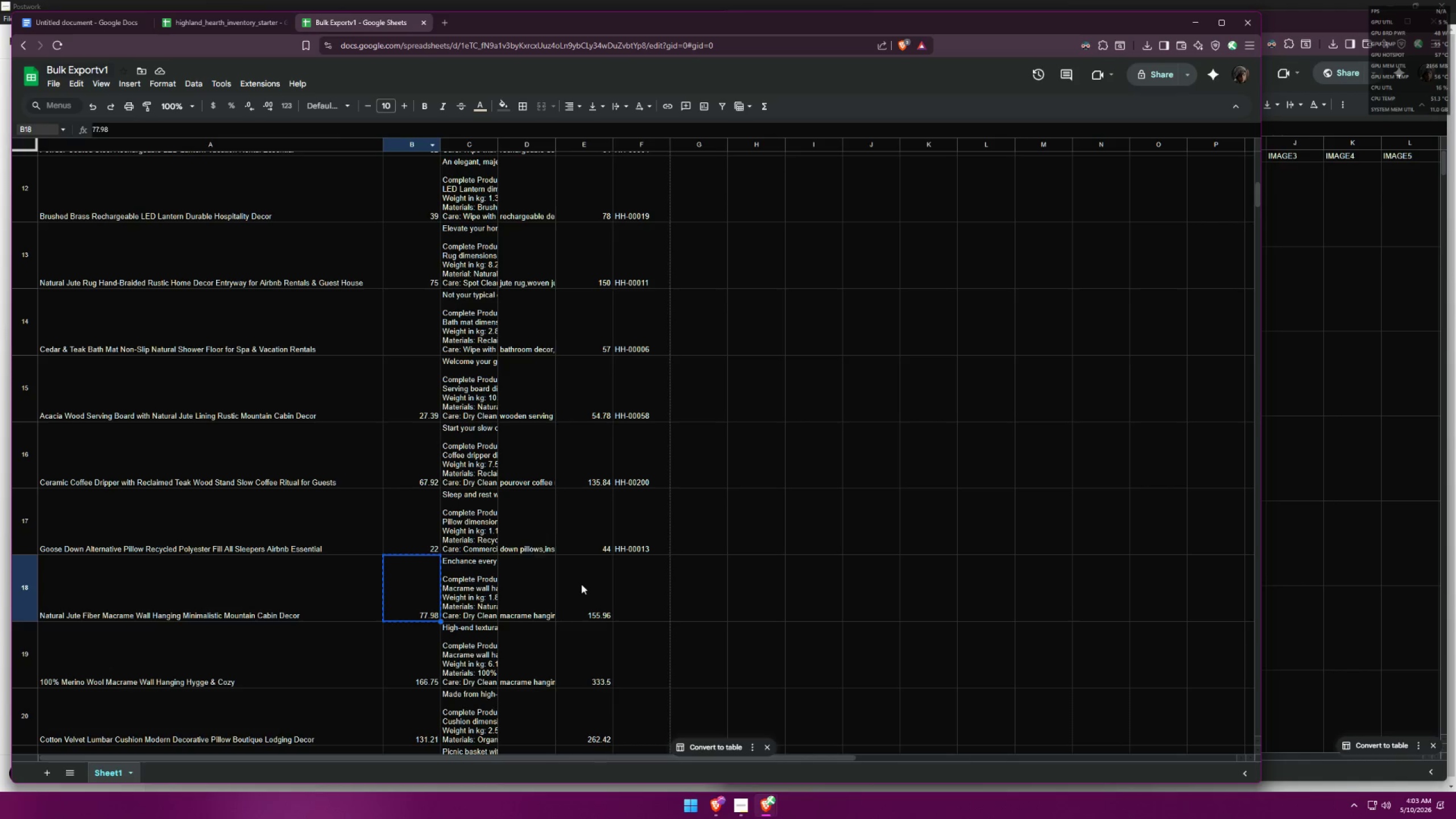 
left_click([635, 598])
 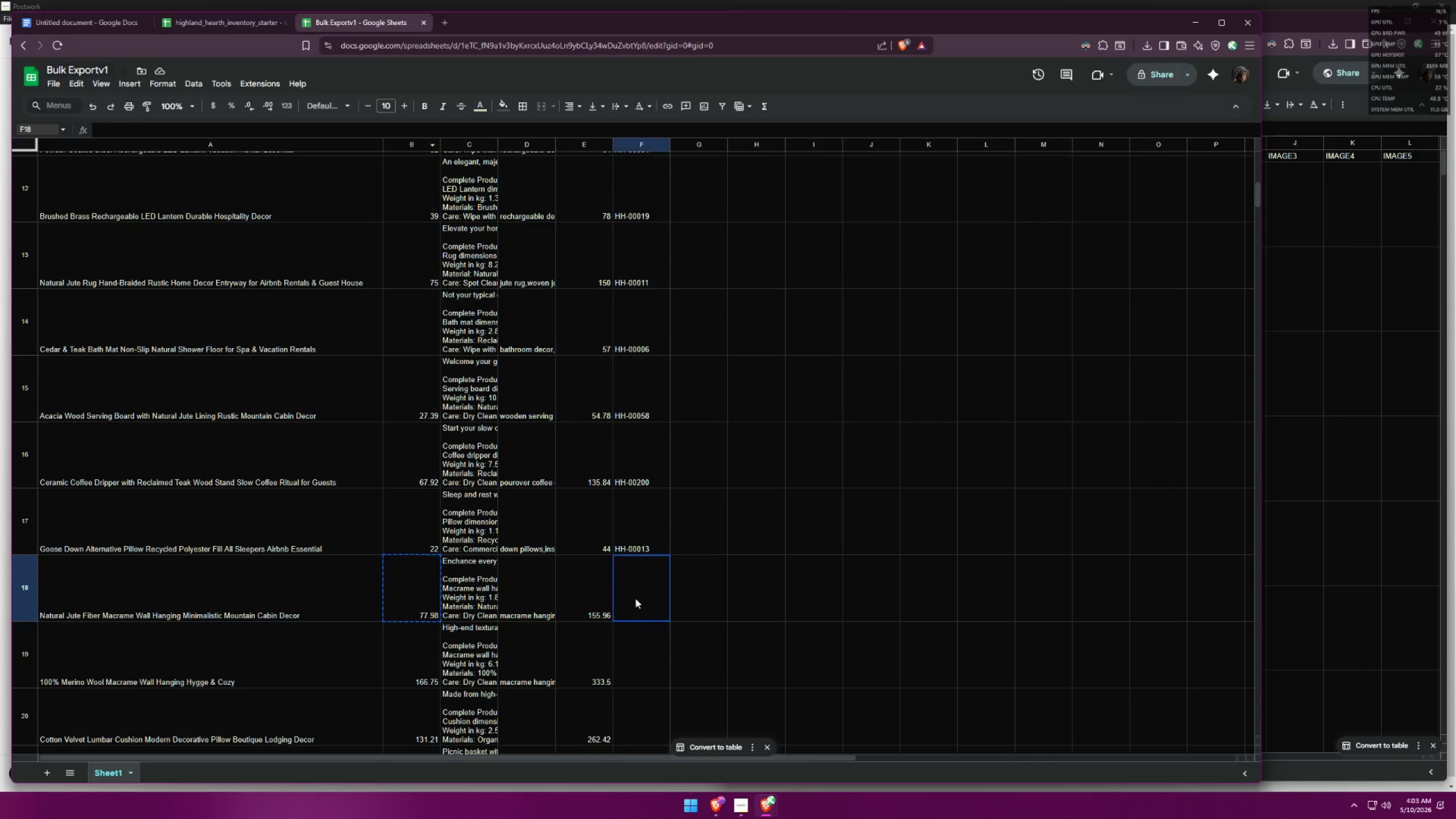 
key(Control+ControlLeft)
 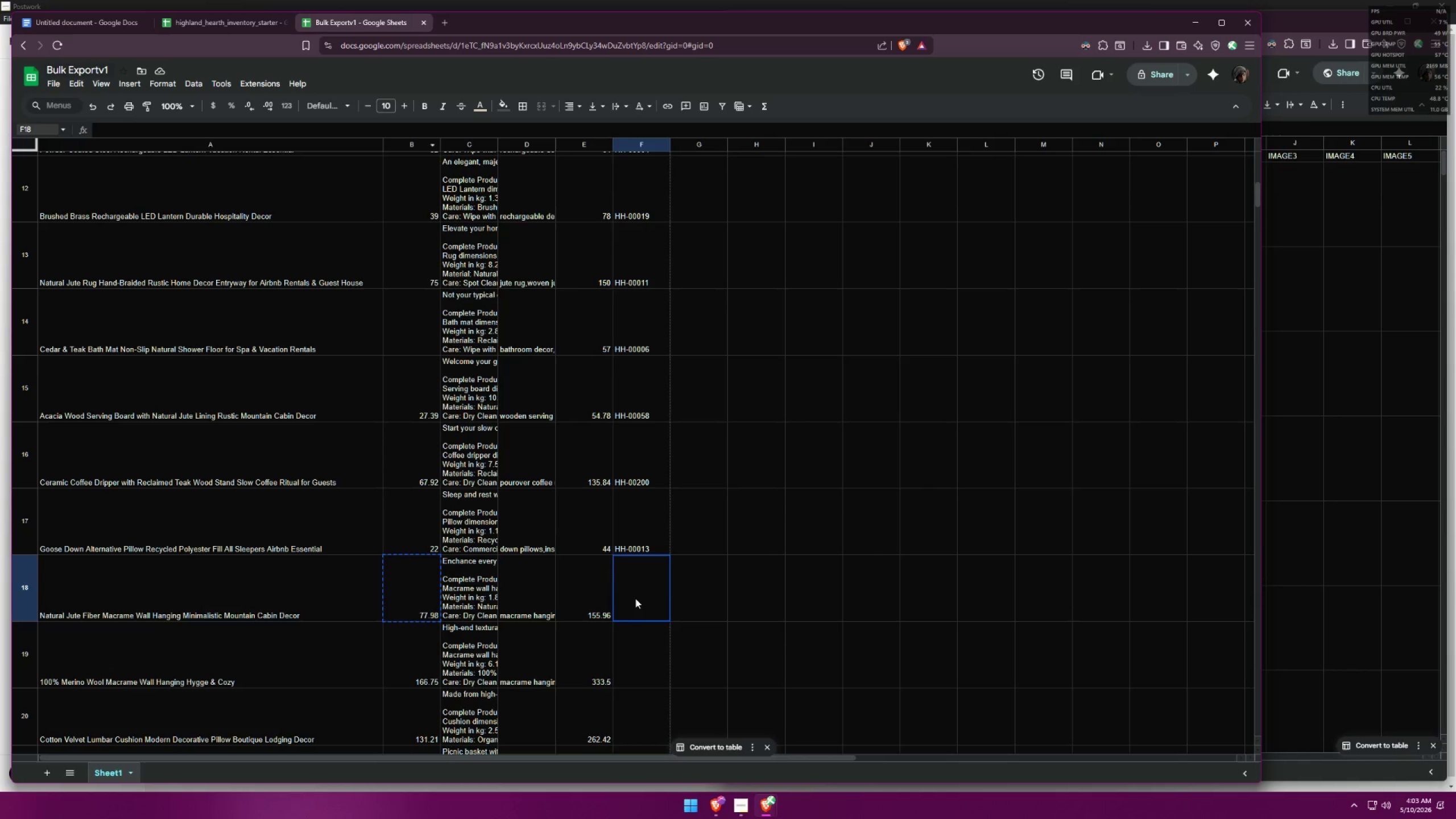 
key(Control+V)
 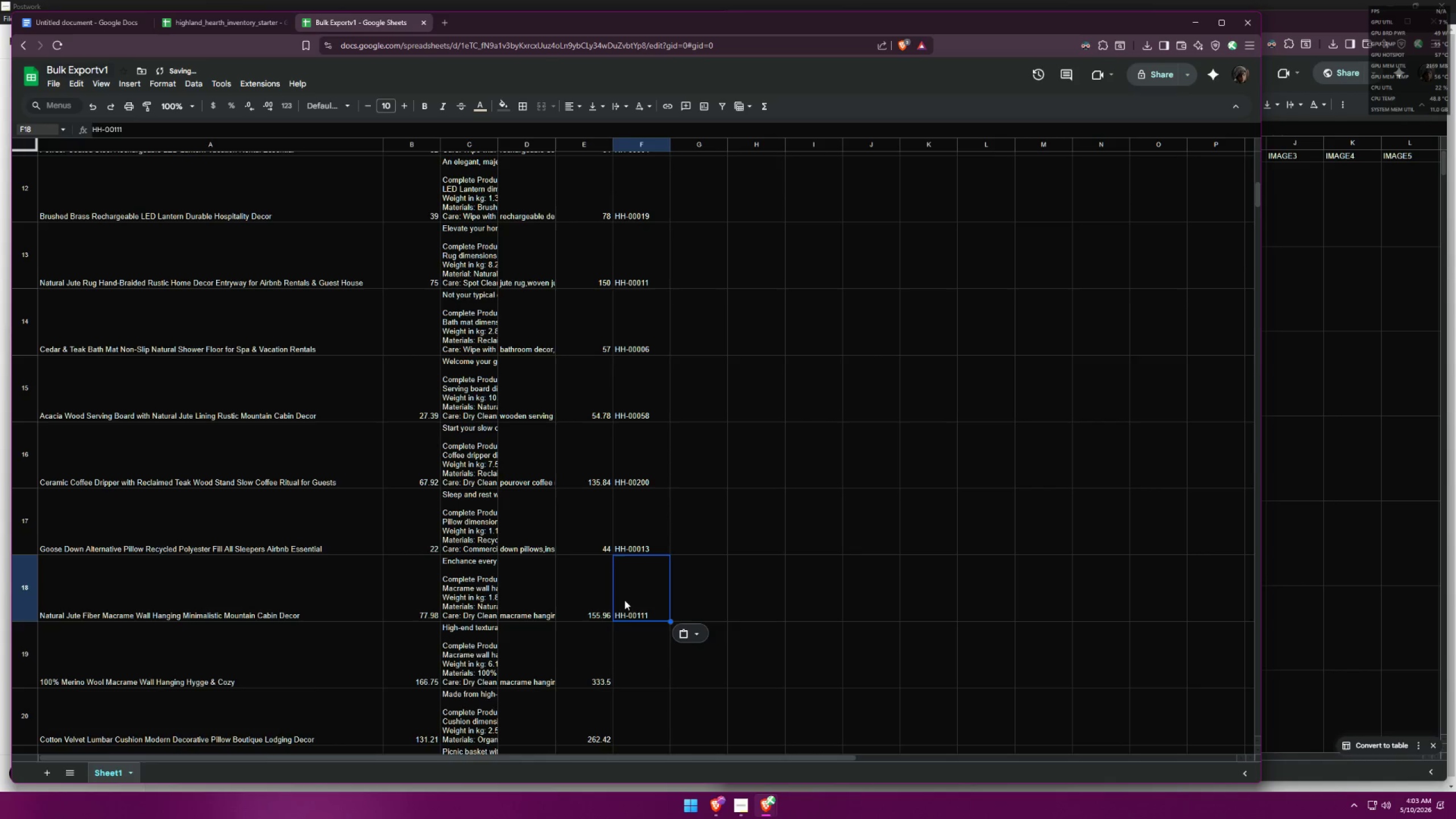 
scroll: coordinate [595, 555], scroll_direction: down, amount: 5.0
 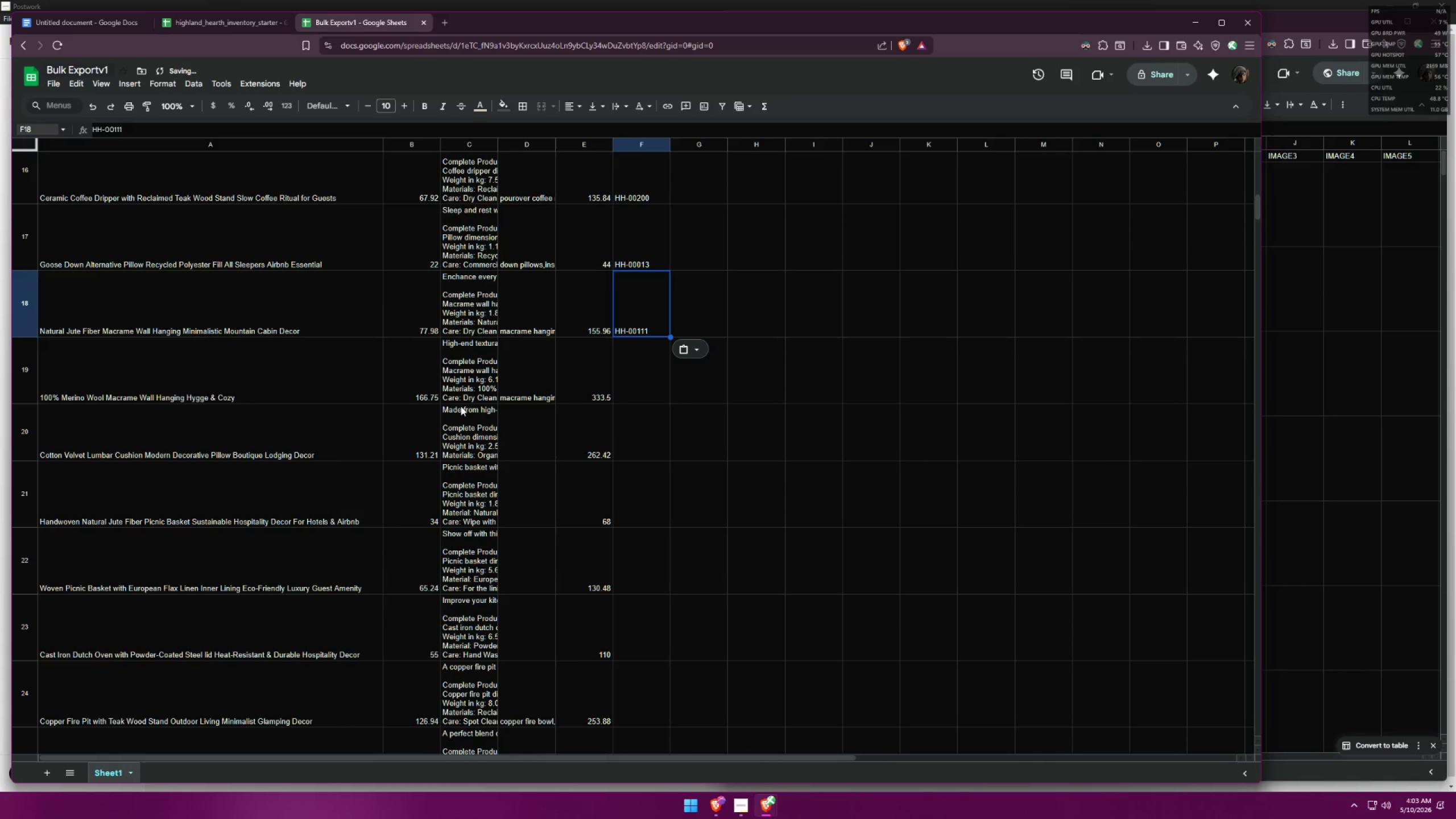 
left_click([421, 390])
 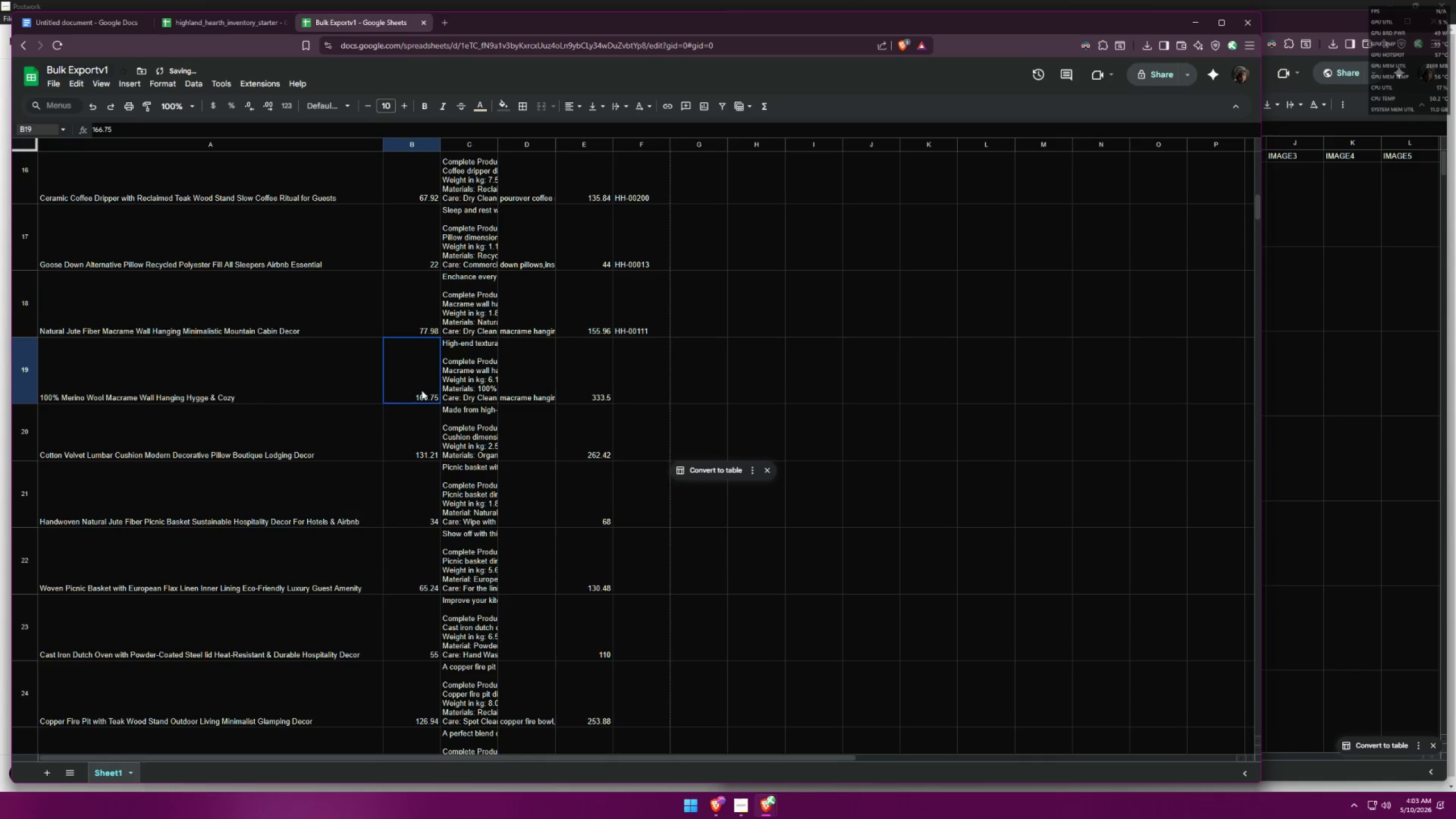 
key(Control+ControlLeft)
 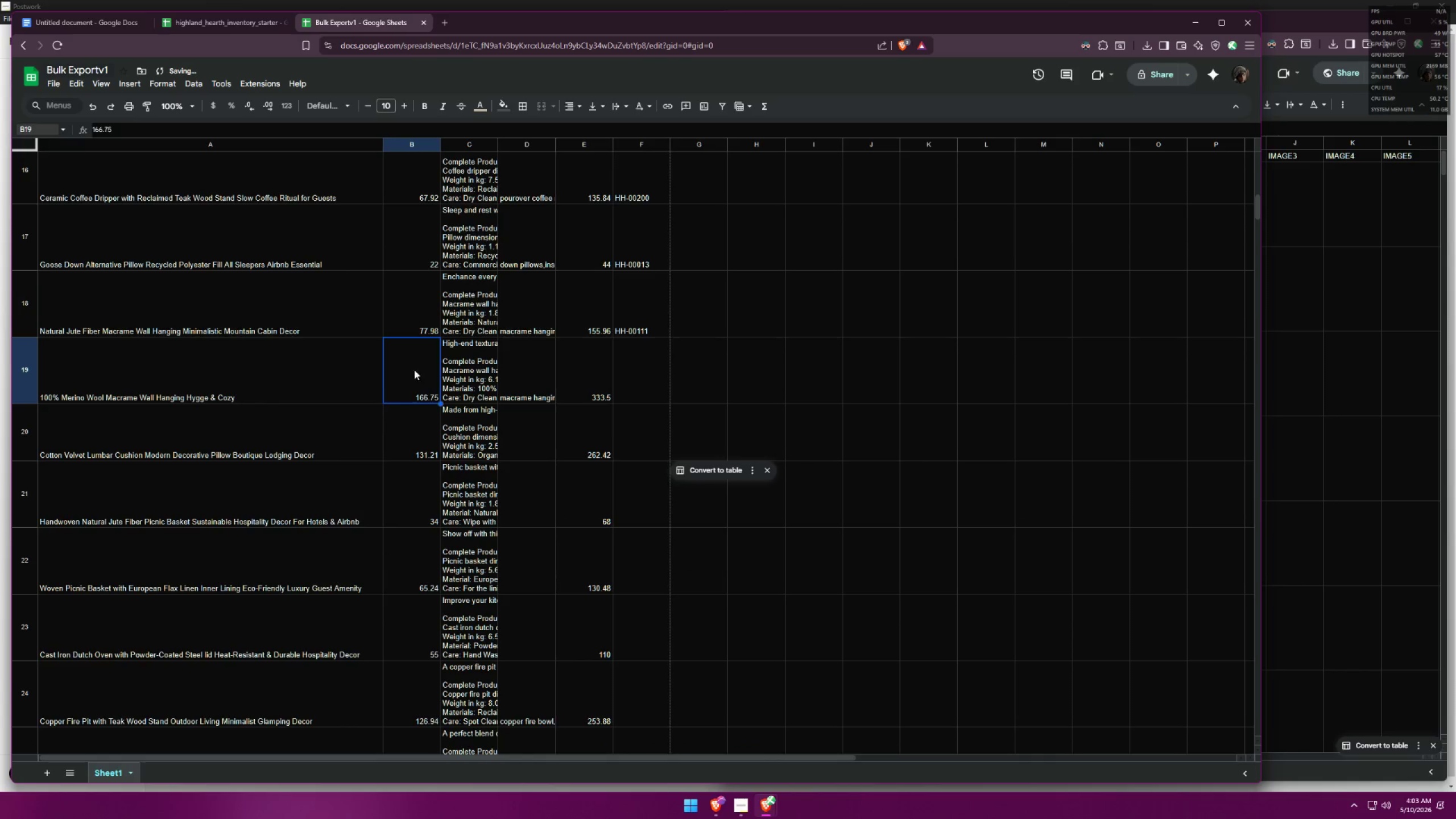 
key(Control+C)
 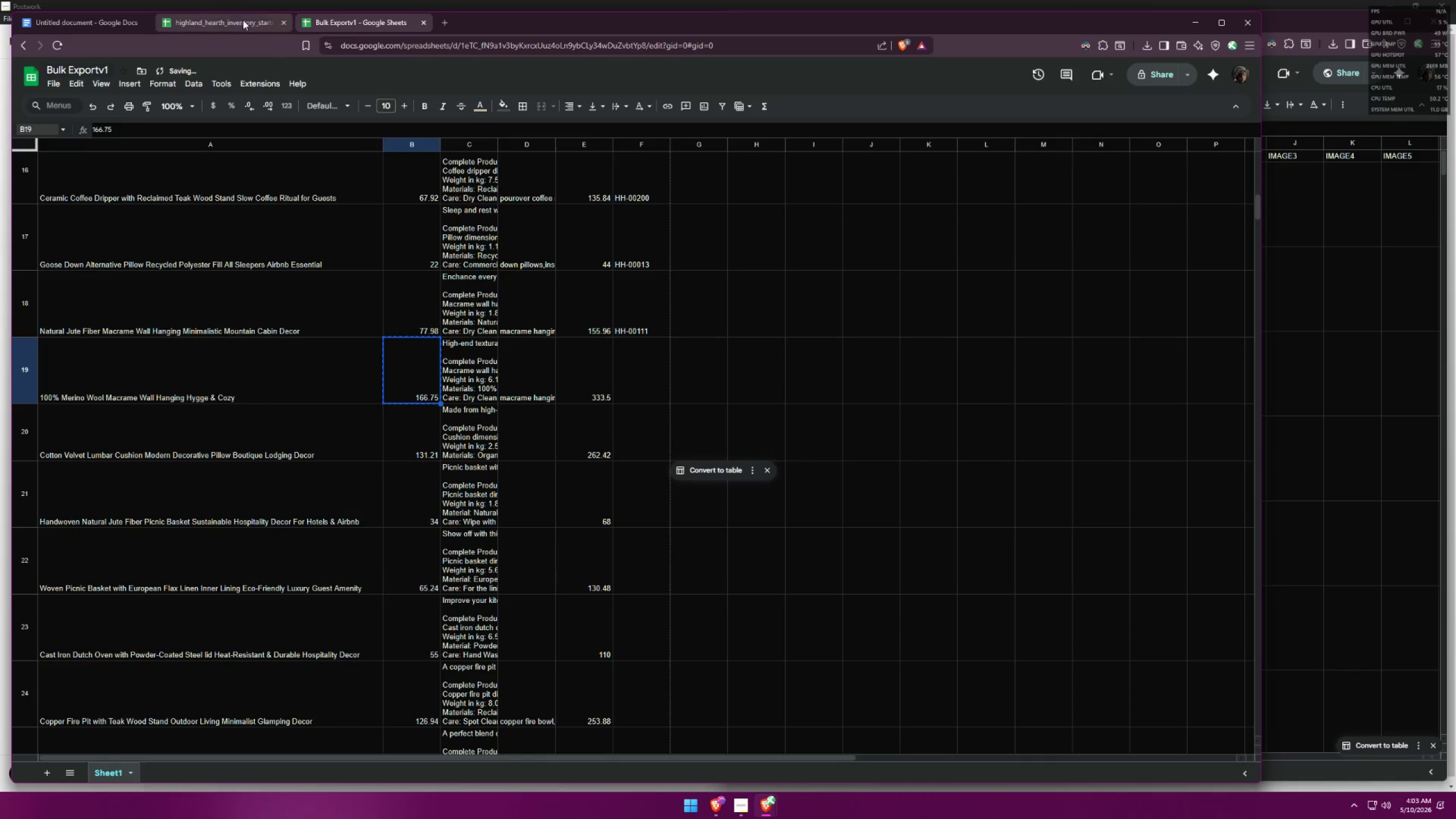 
left_click([236, 19])
 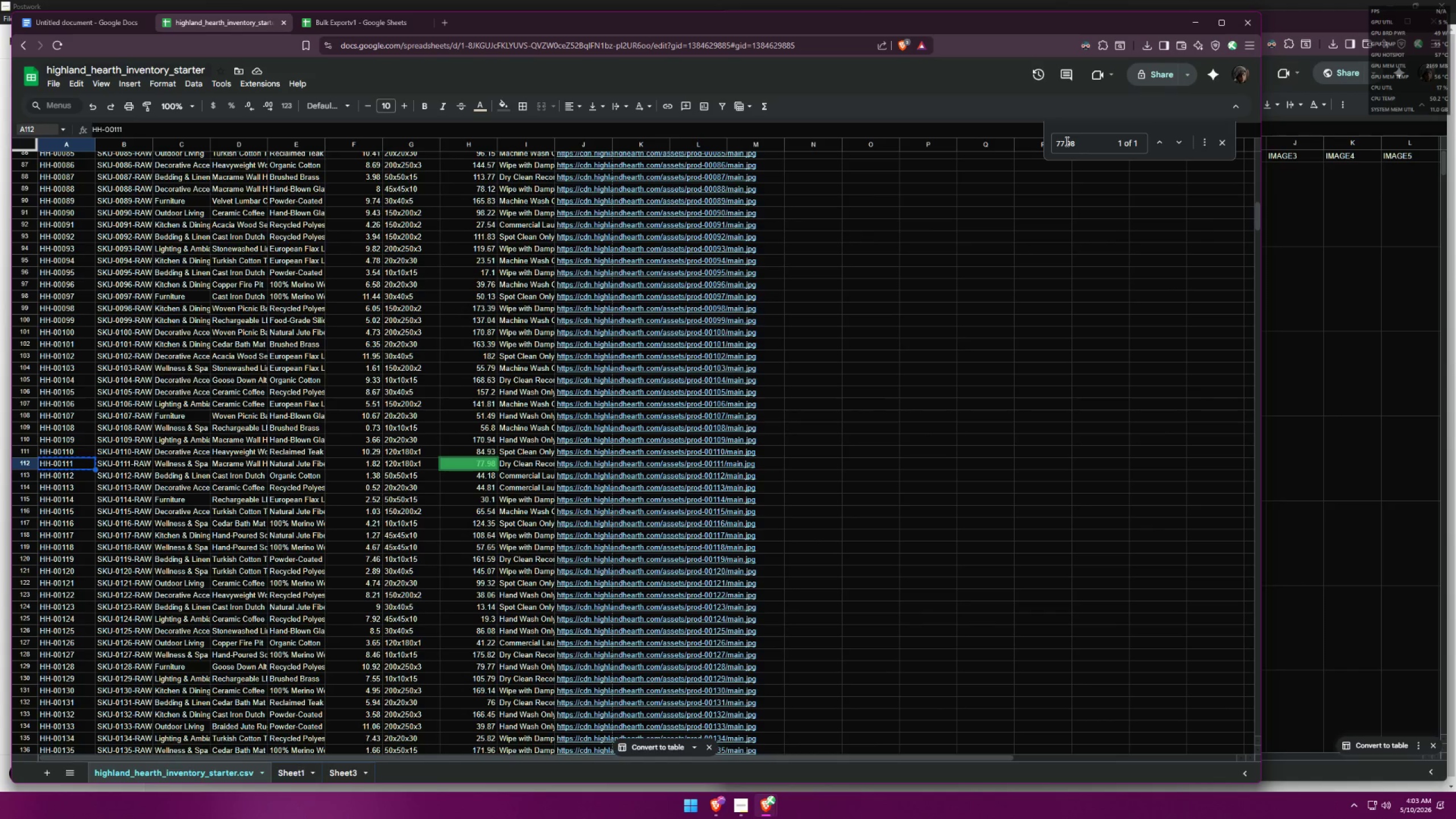 
left_click_drag(start_coordinate=[1087, 144], to_coordinate=[978, 128])
 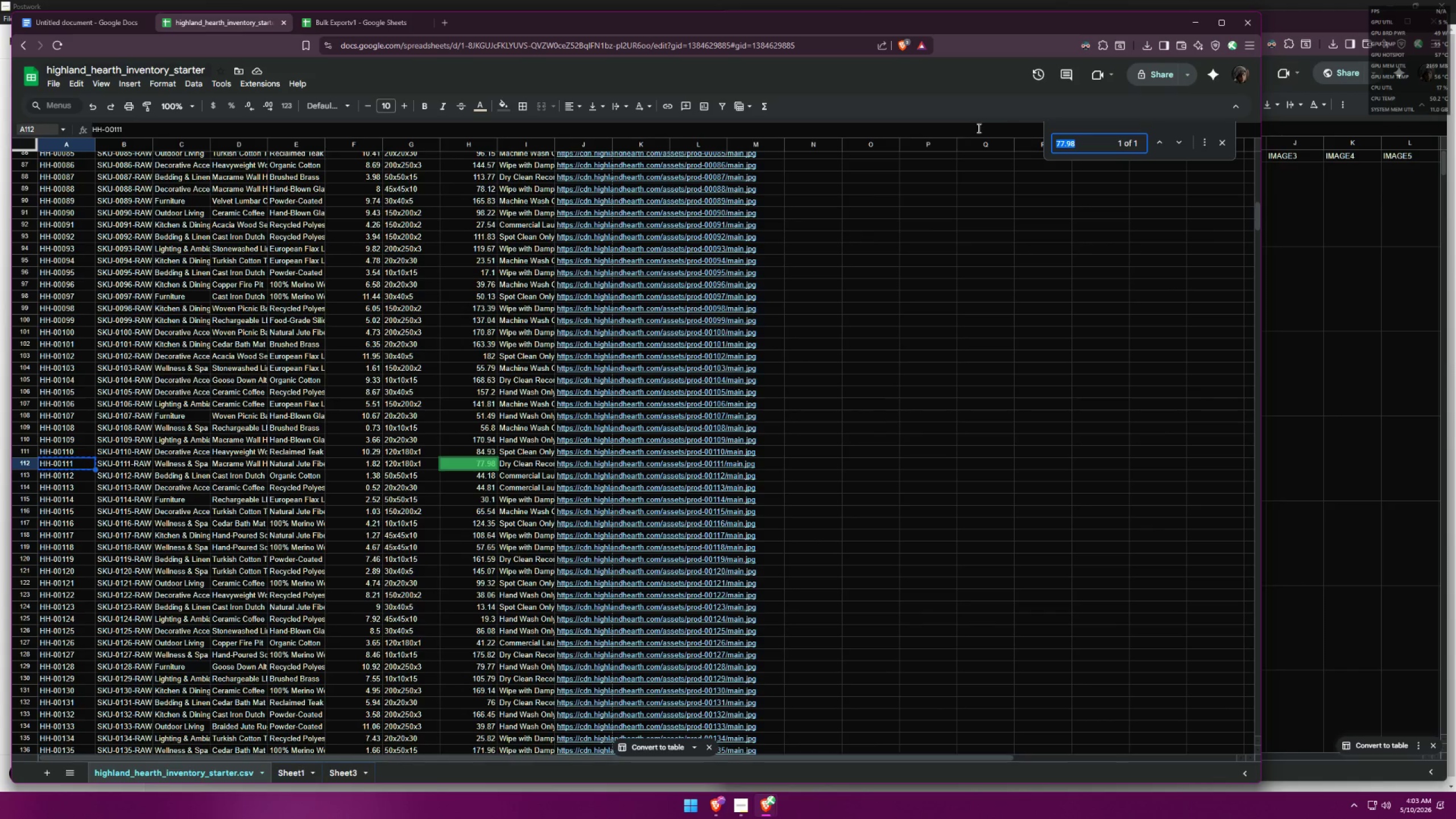 
key(Control+ControlLeft)
 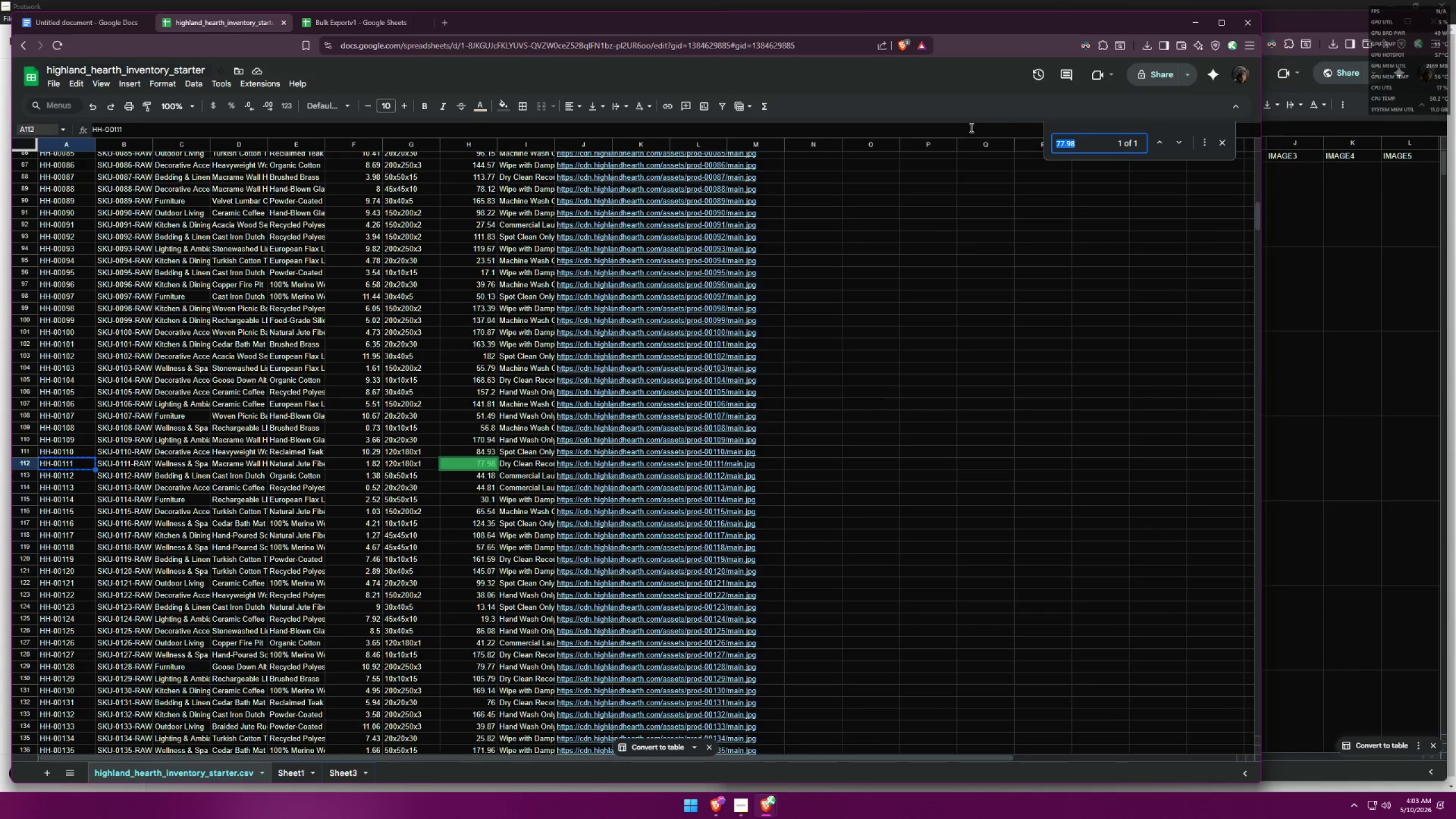 
key(Control+V)
 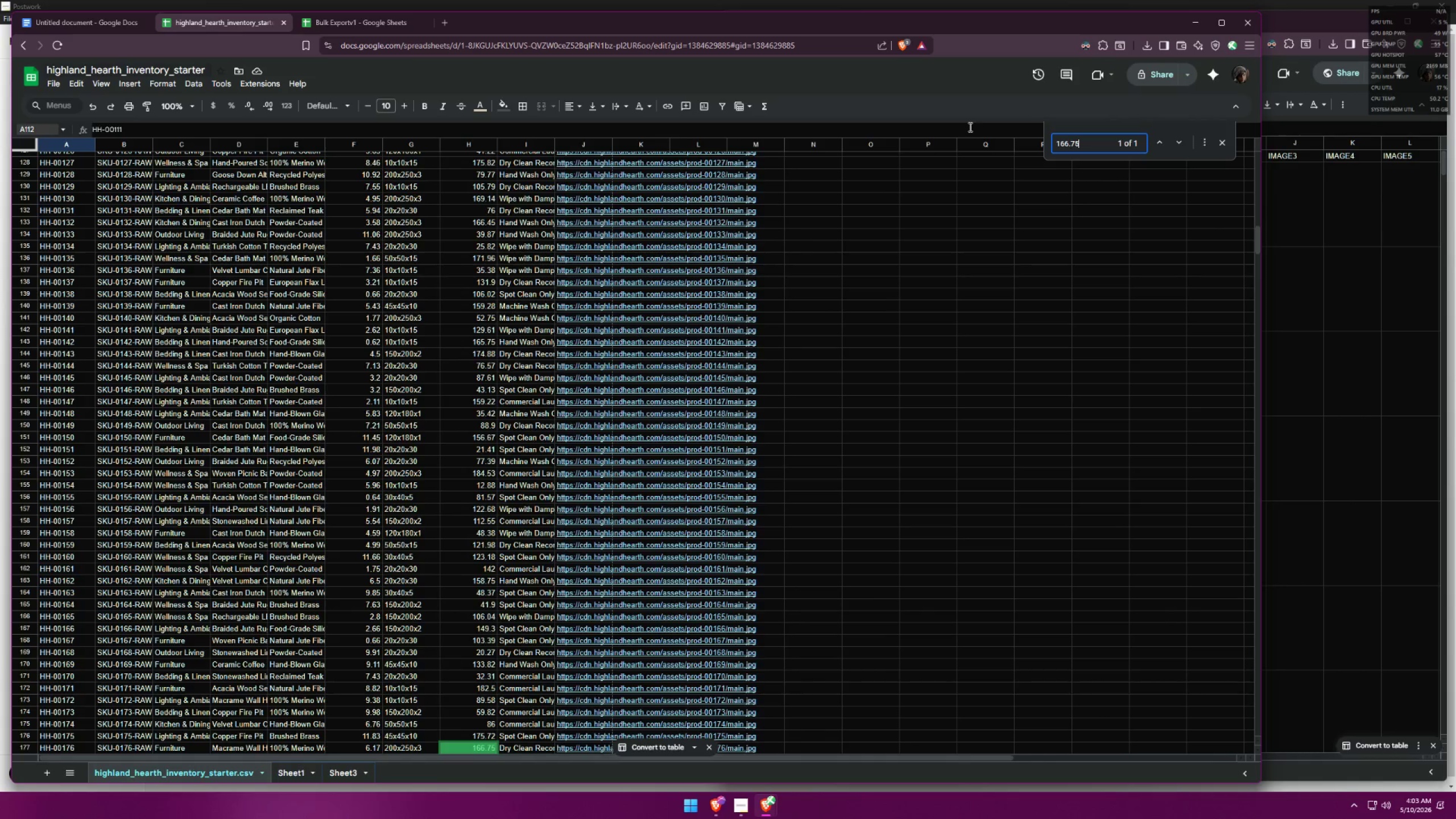 
scroll: coordinate [632, 449], scroll_direction: down, amount: 7.0
 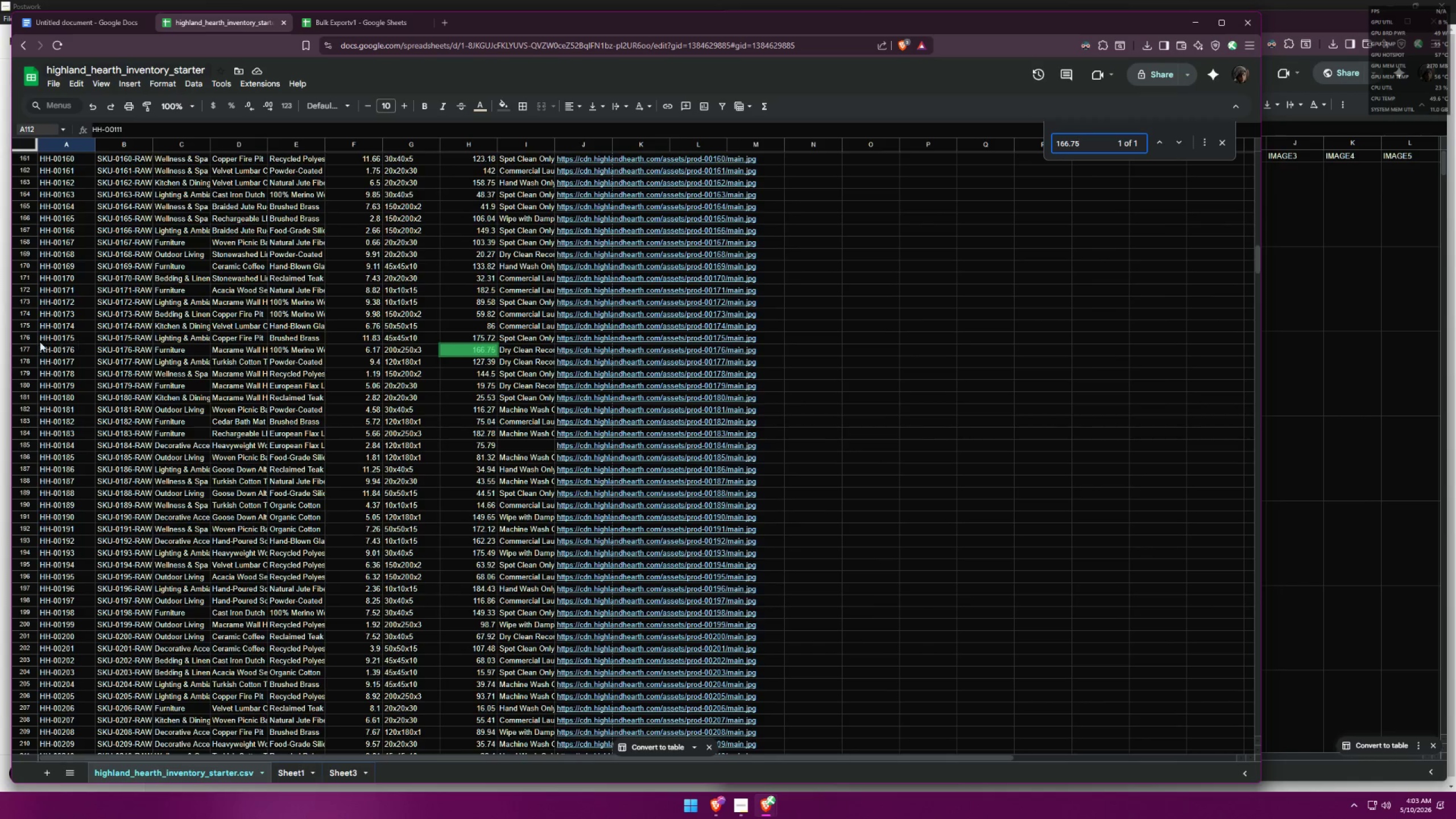 
left_click([25, 349])
 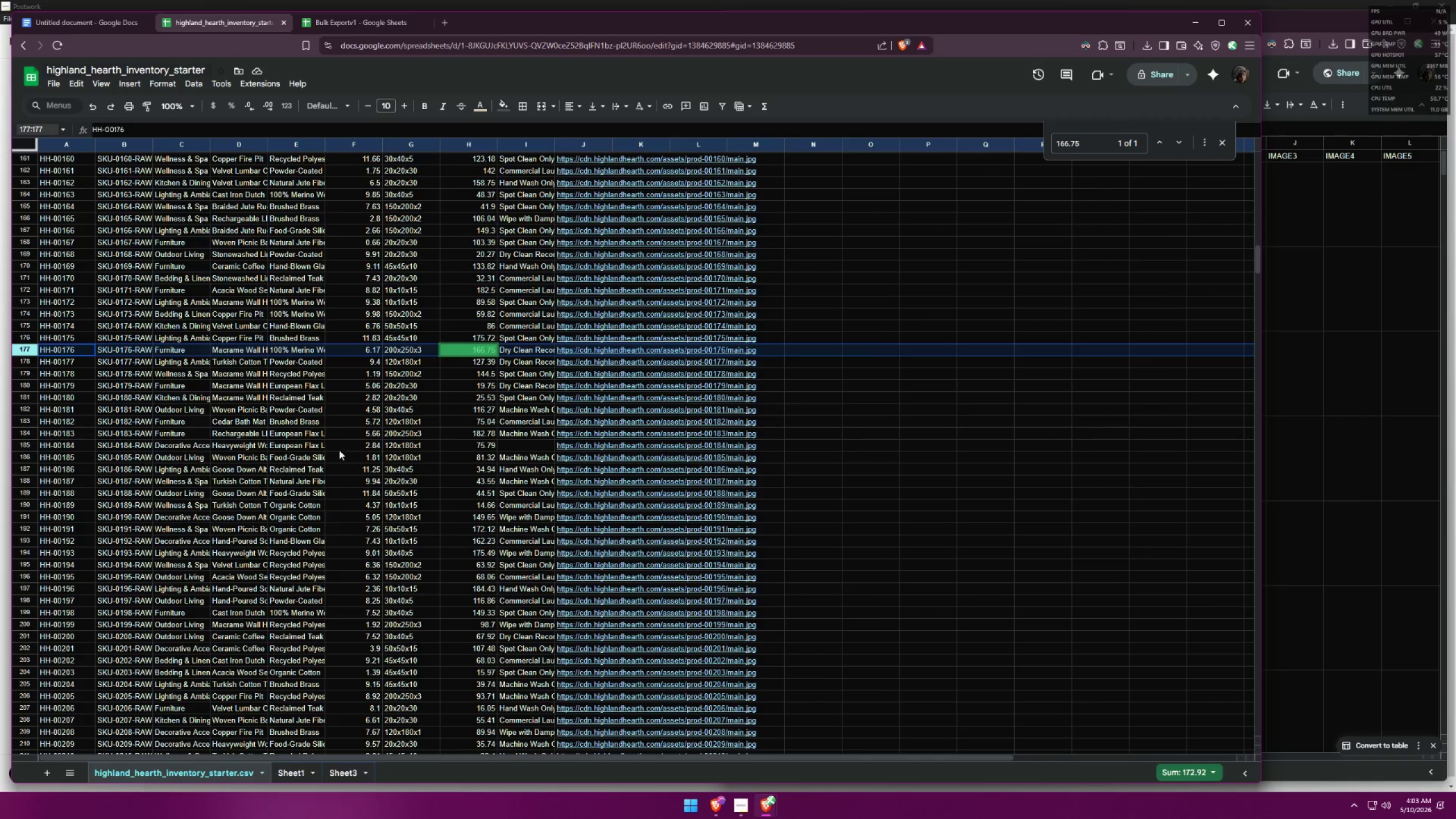 
left_click([53, 348])
 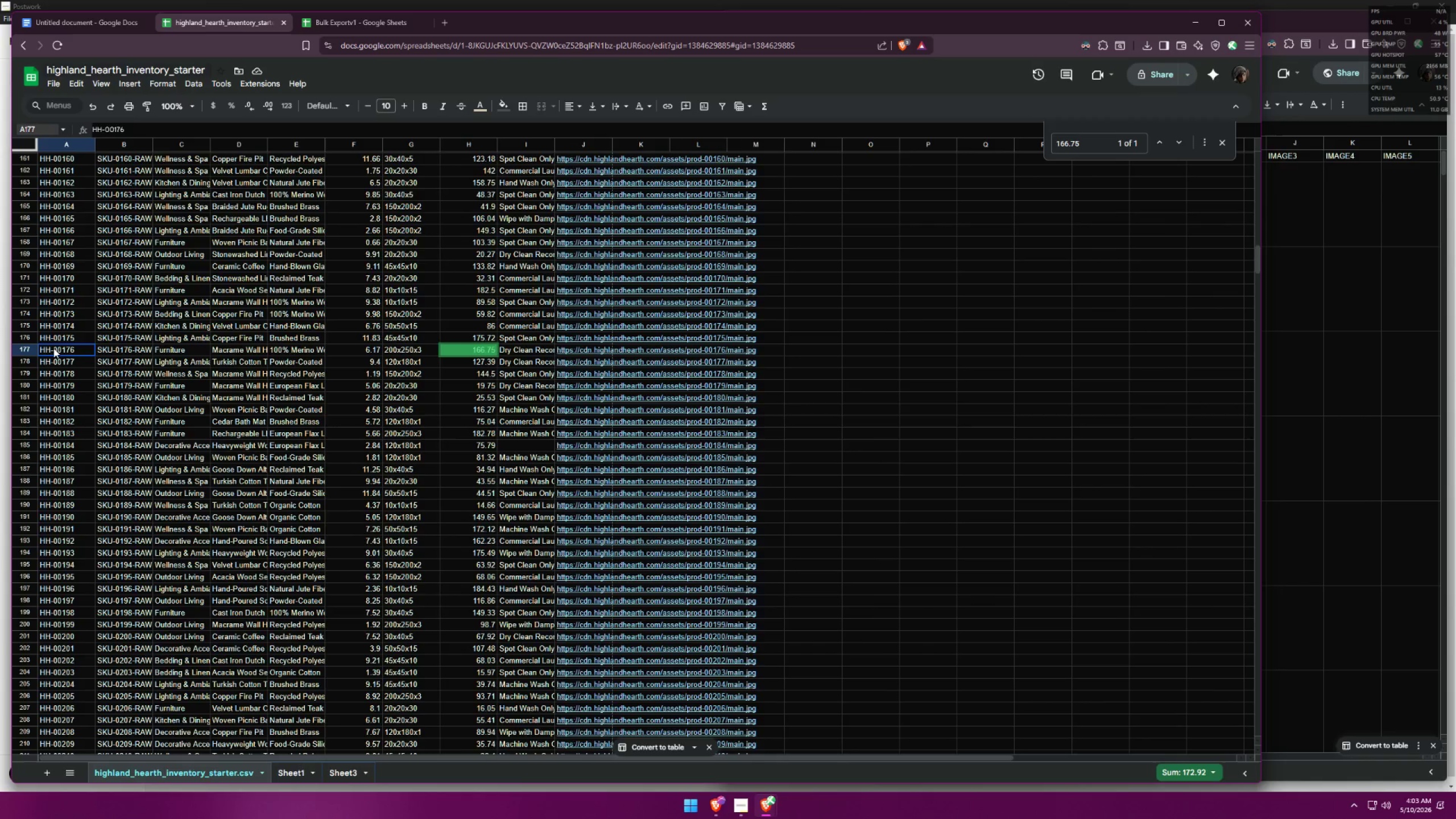 
key(Control+ControlLeft)
 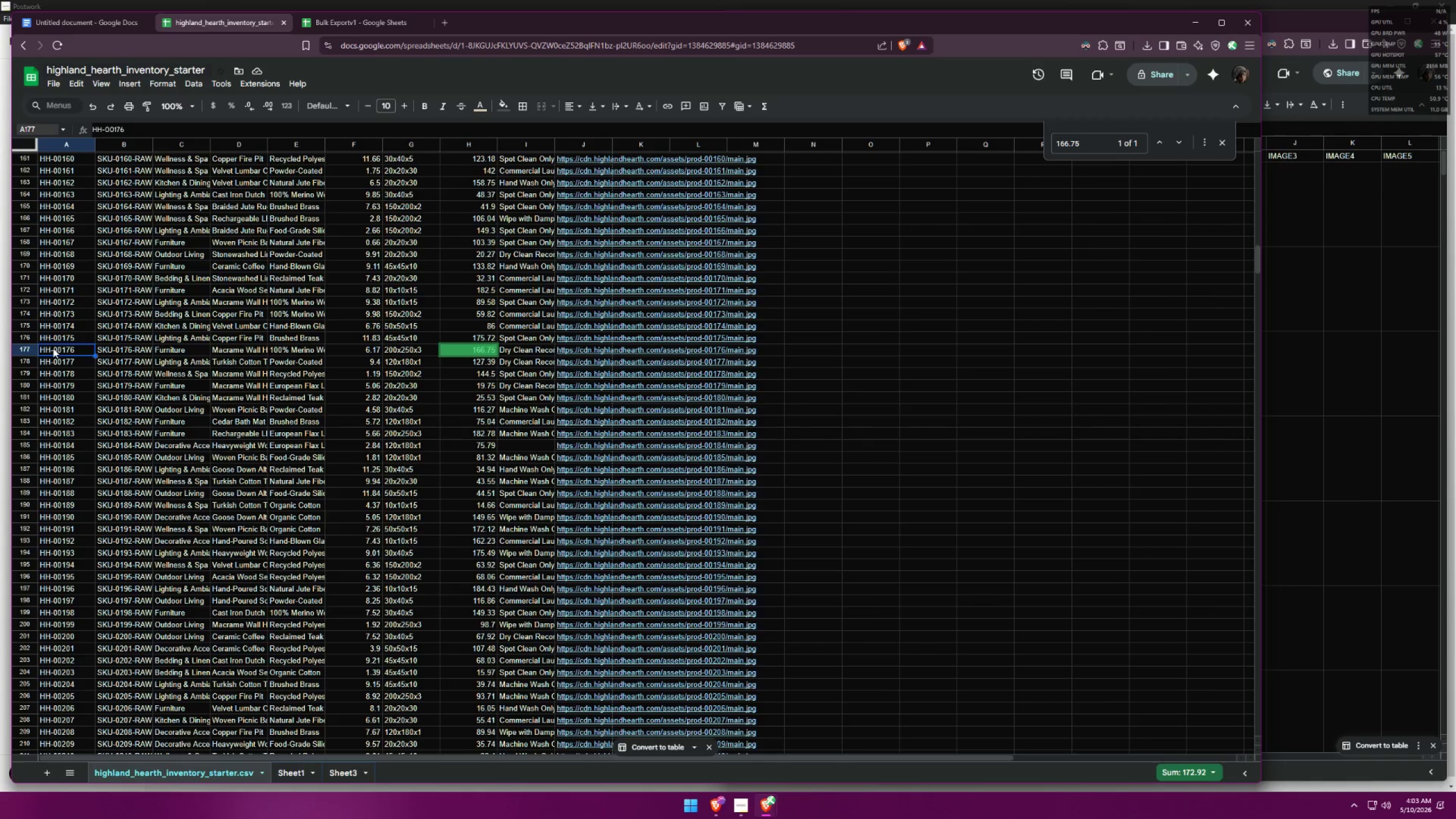 
key(Control+C)
 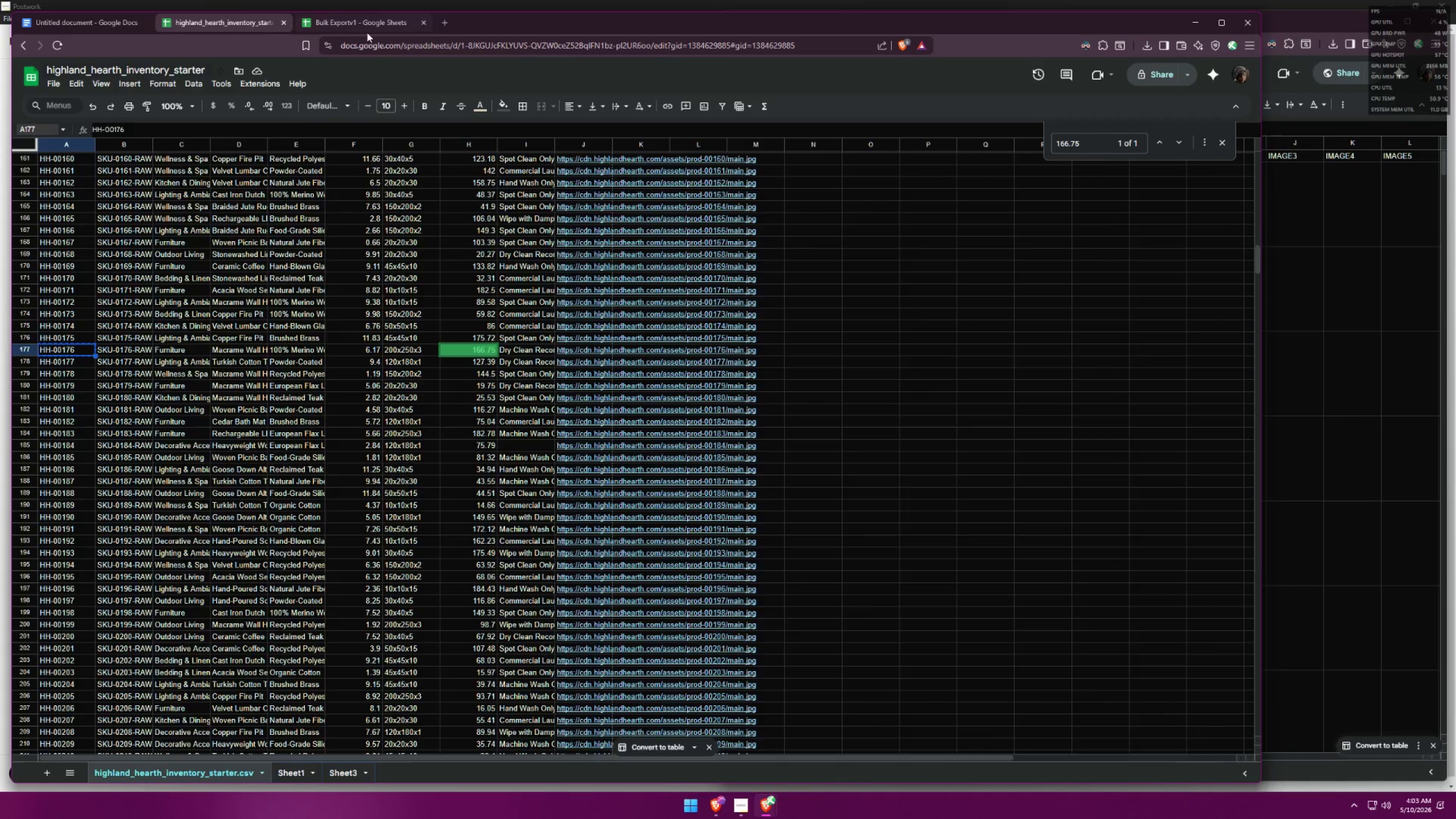 
left_click([366, 27])
 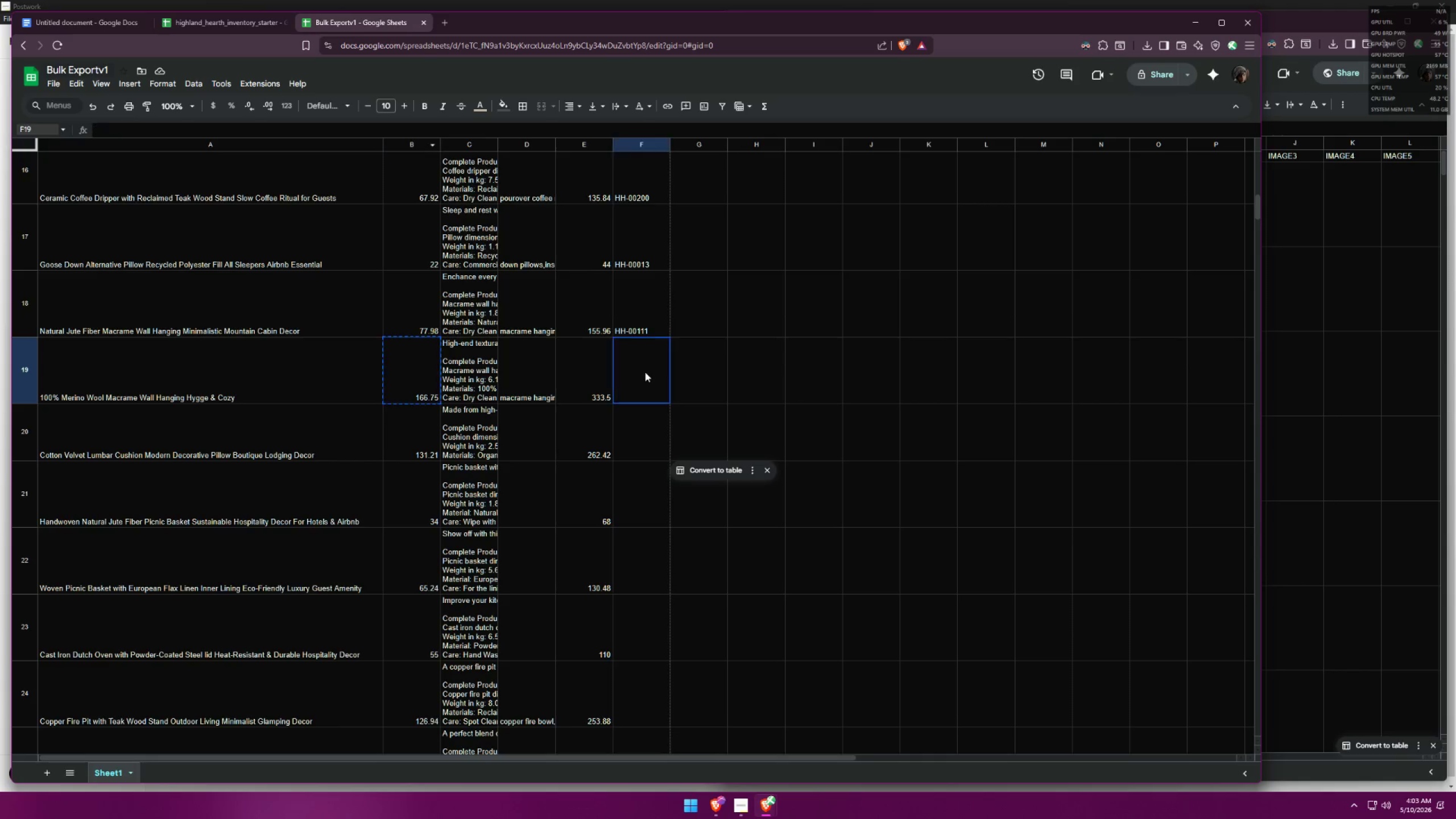 
key(Control+ControlLeft)
 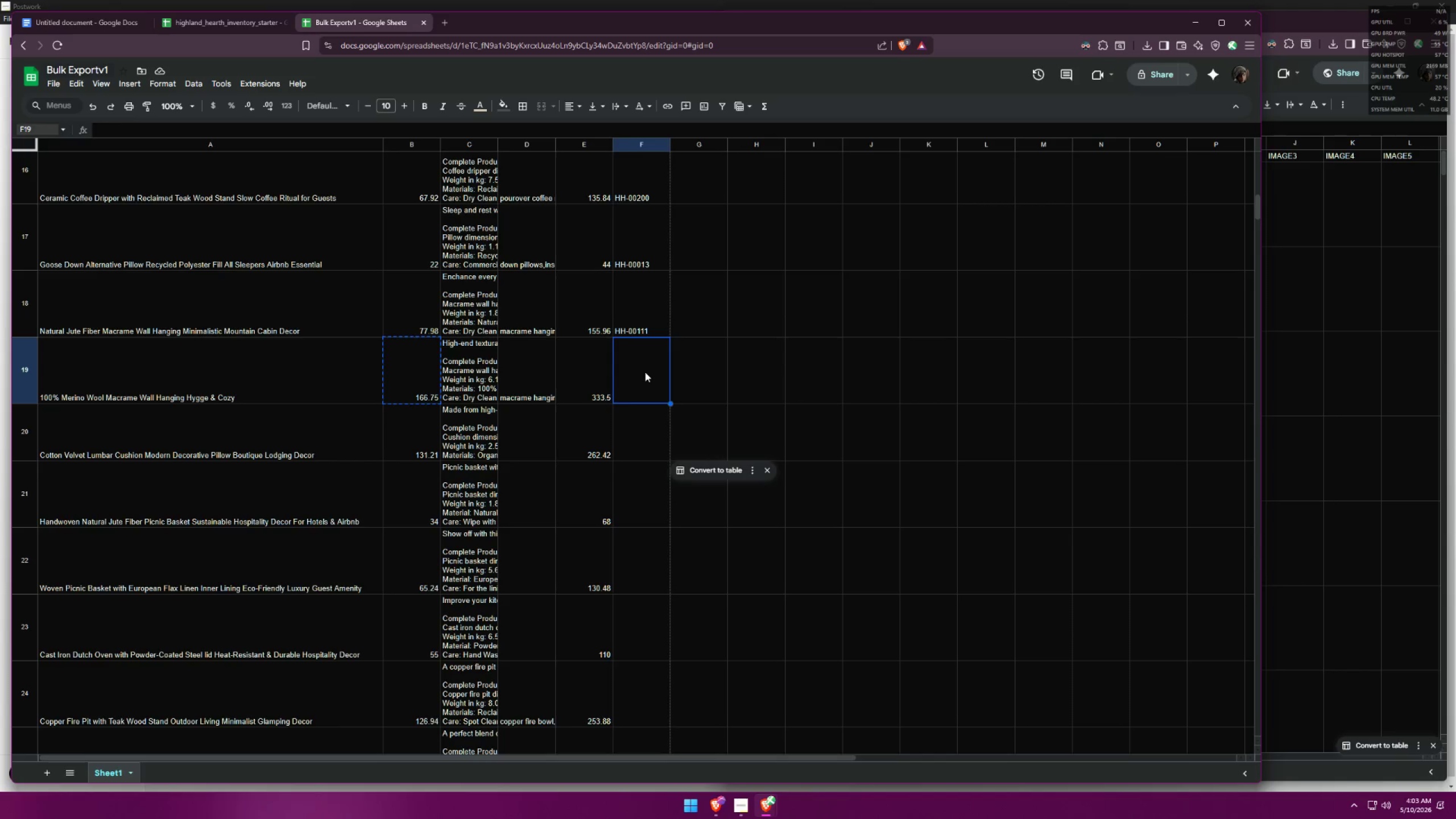 
key(Control+V)
 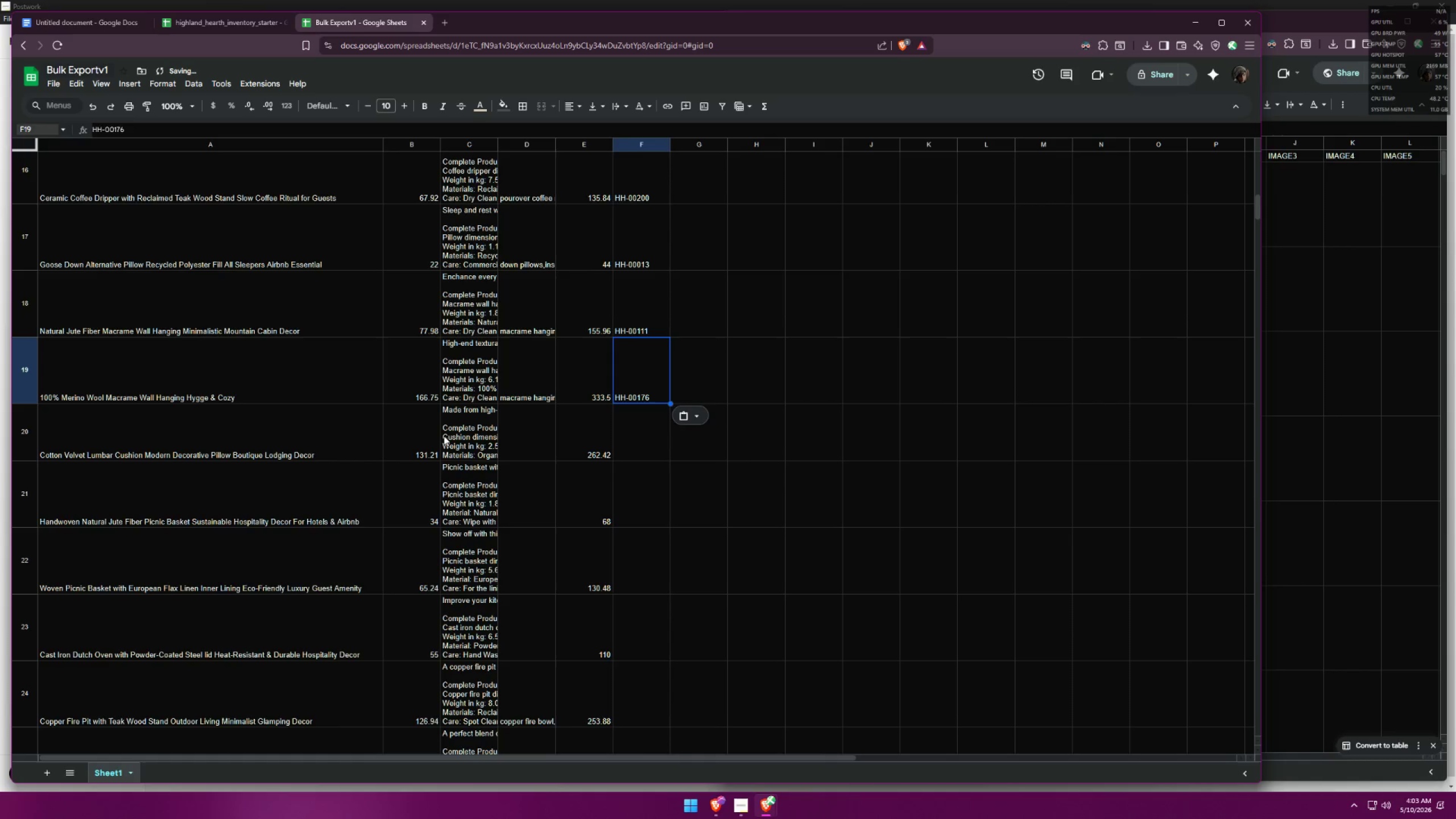 
key(Control+ControlLeft)
 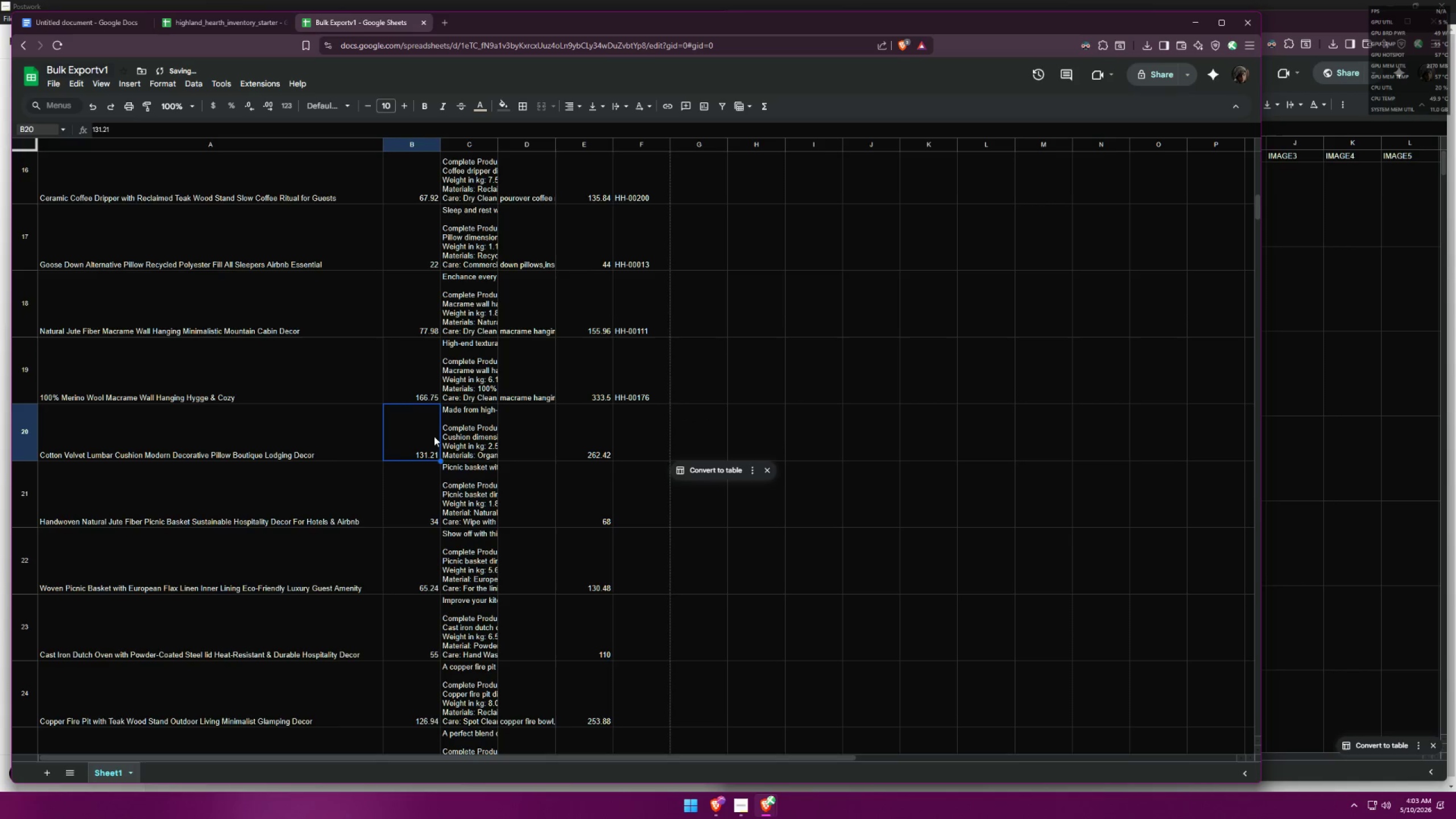 
key(Control+C)
 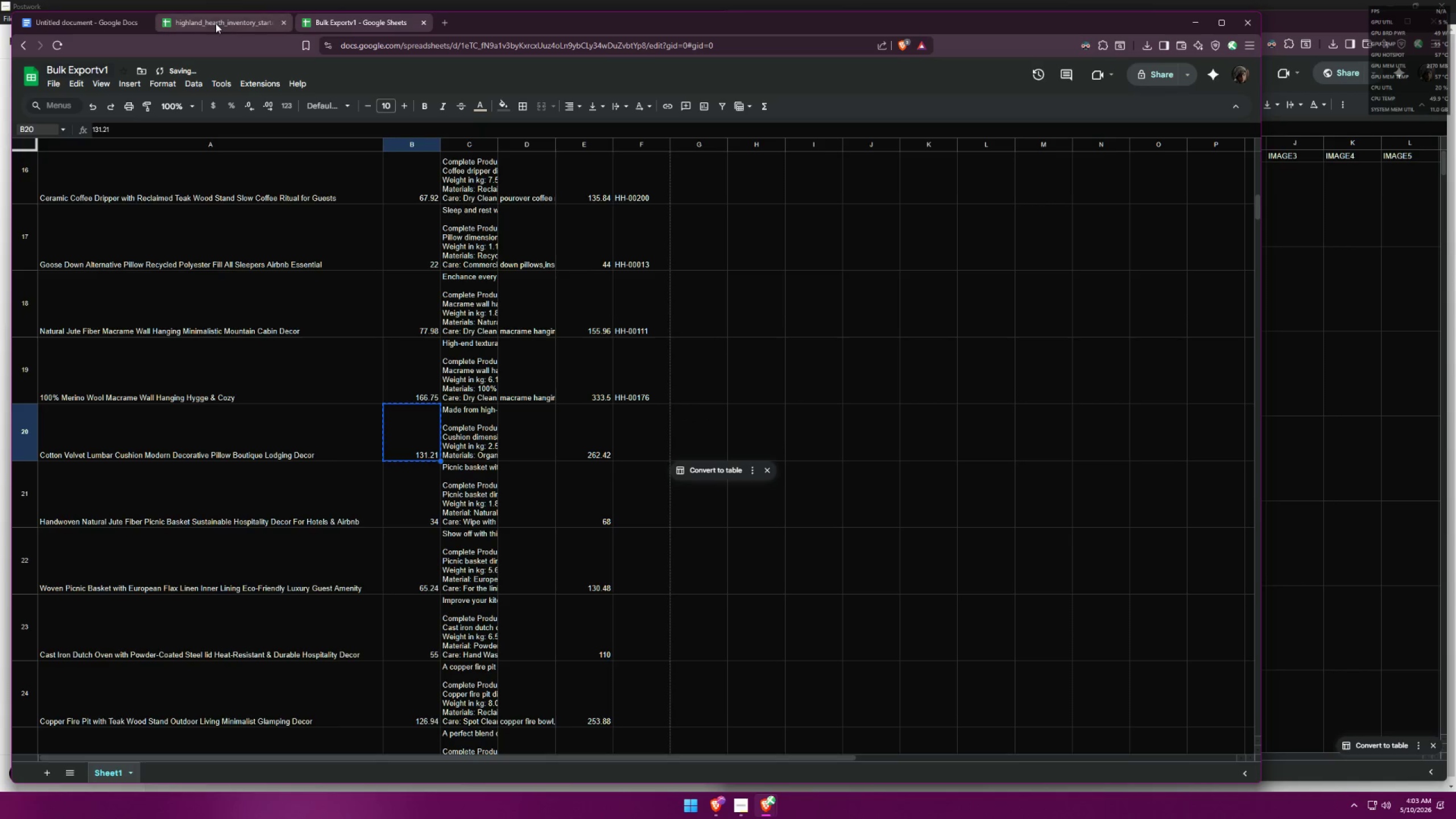 
left_click([216, 23])
 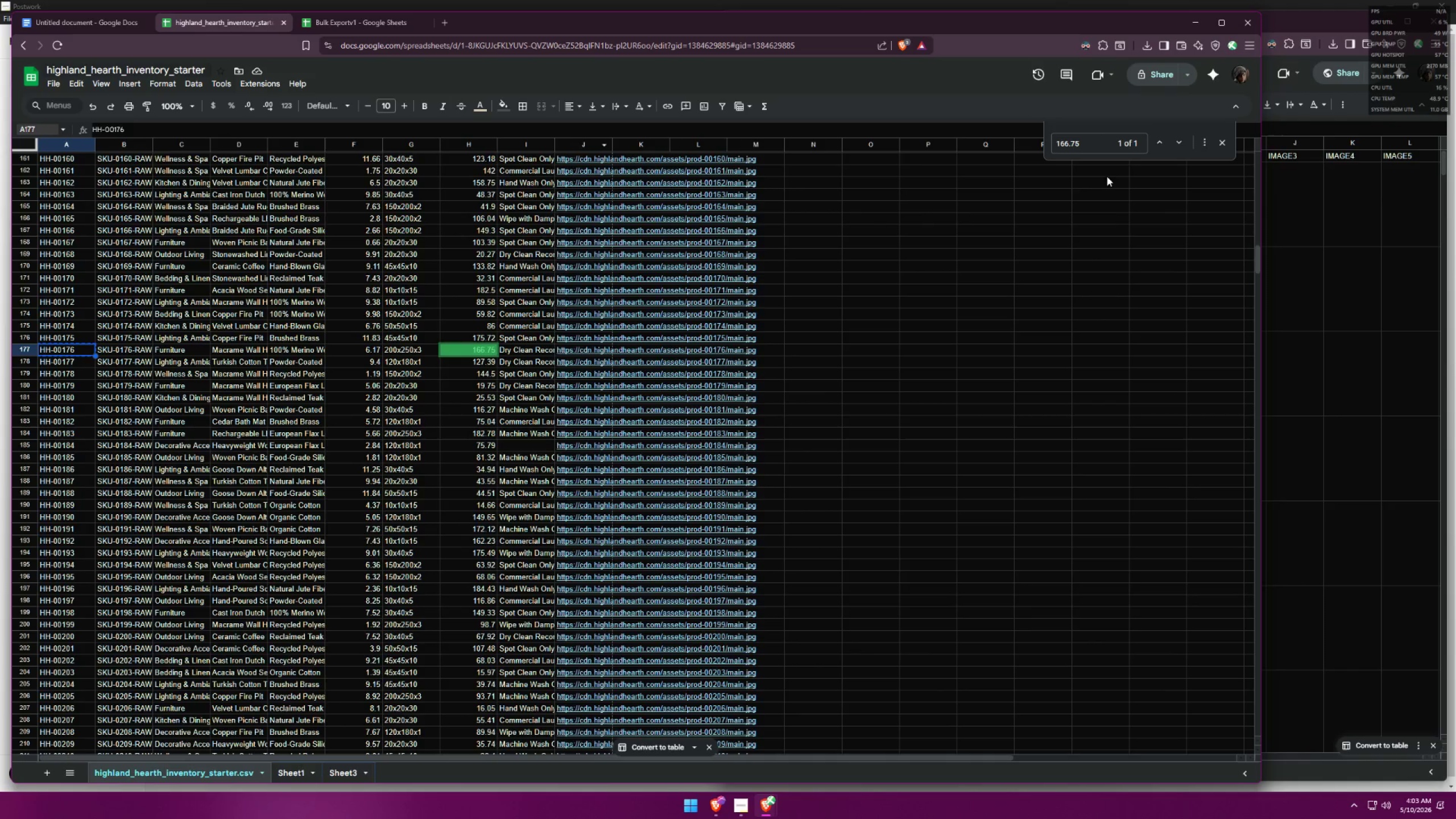 
left_click_drag(start_coordinate=[1100, 147], to_coordinate=[966, 130])
 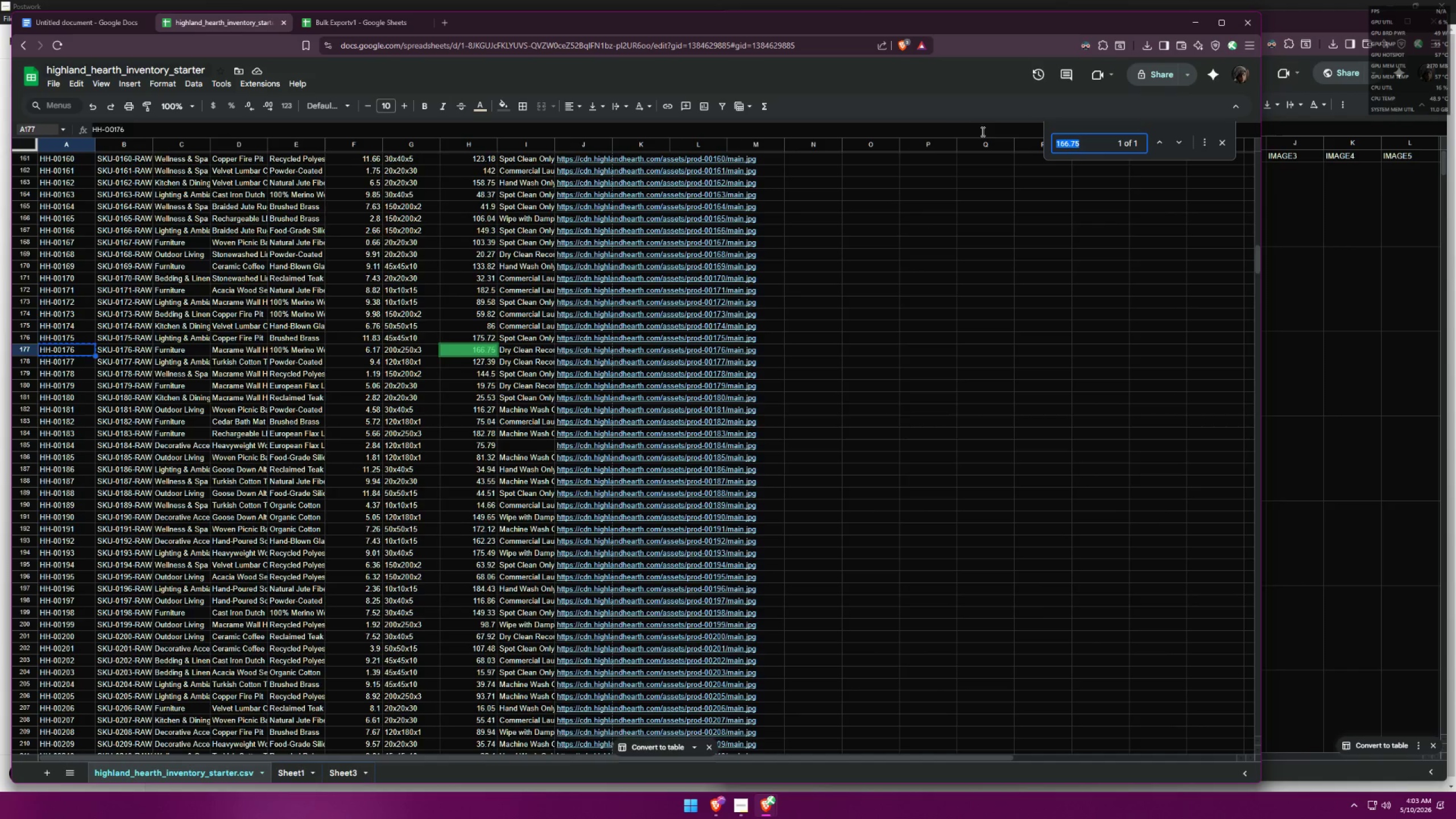 
key(Control+ControlLeft)
 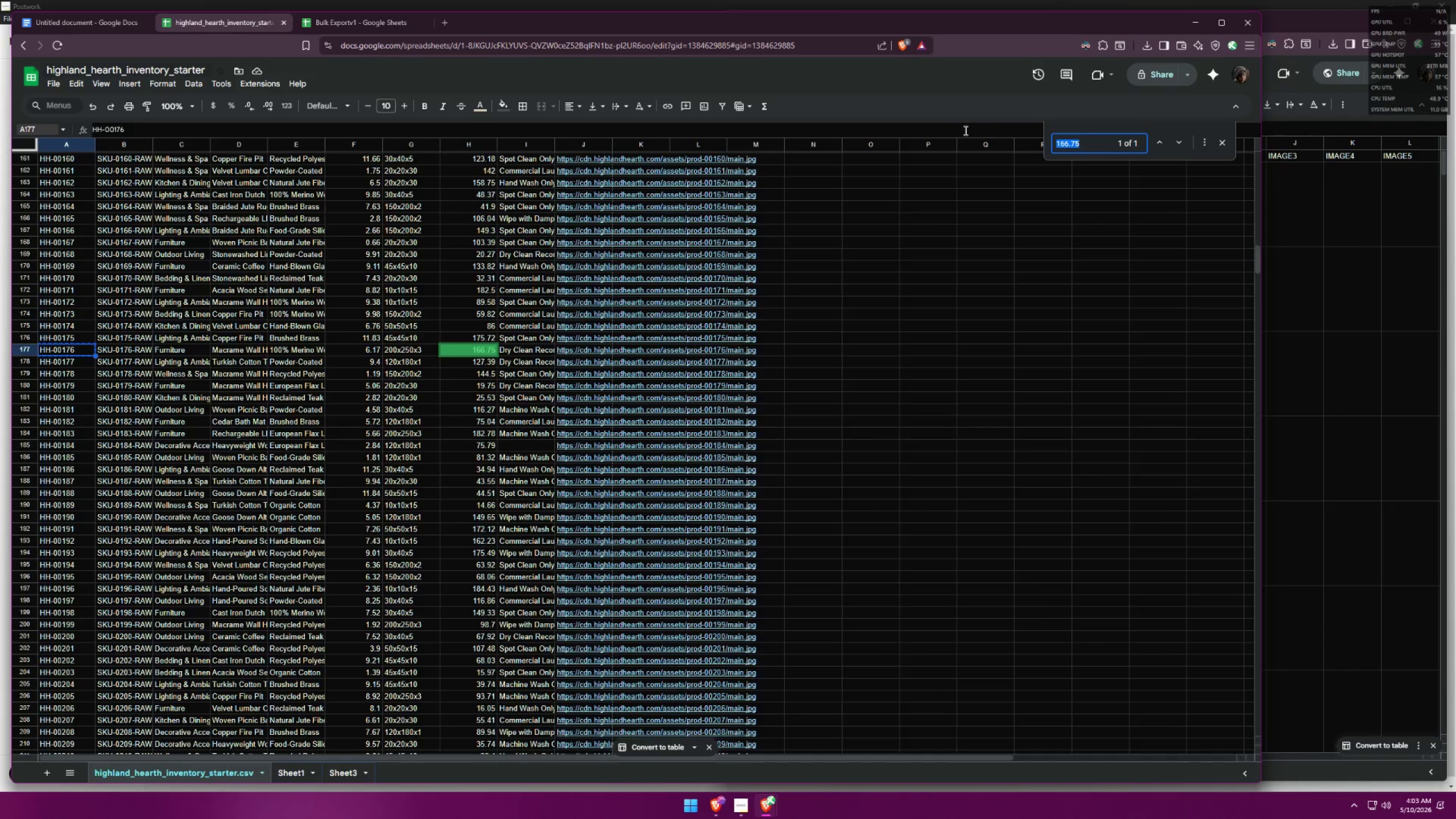 
key(Control+V)
 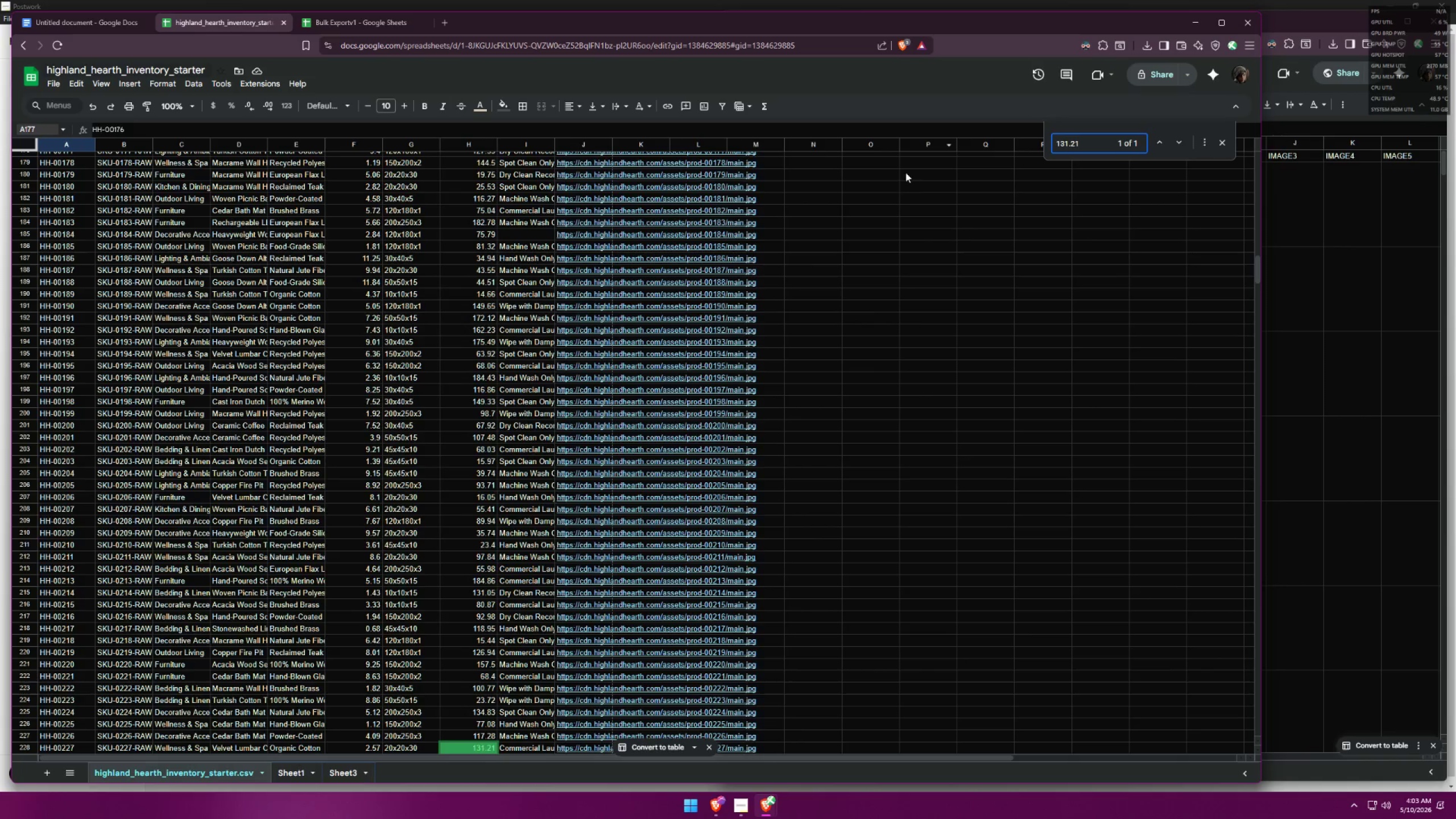 
scroll: coordinate [721, 326], scroll_direction: down, amount: 5.0
 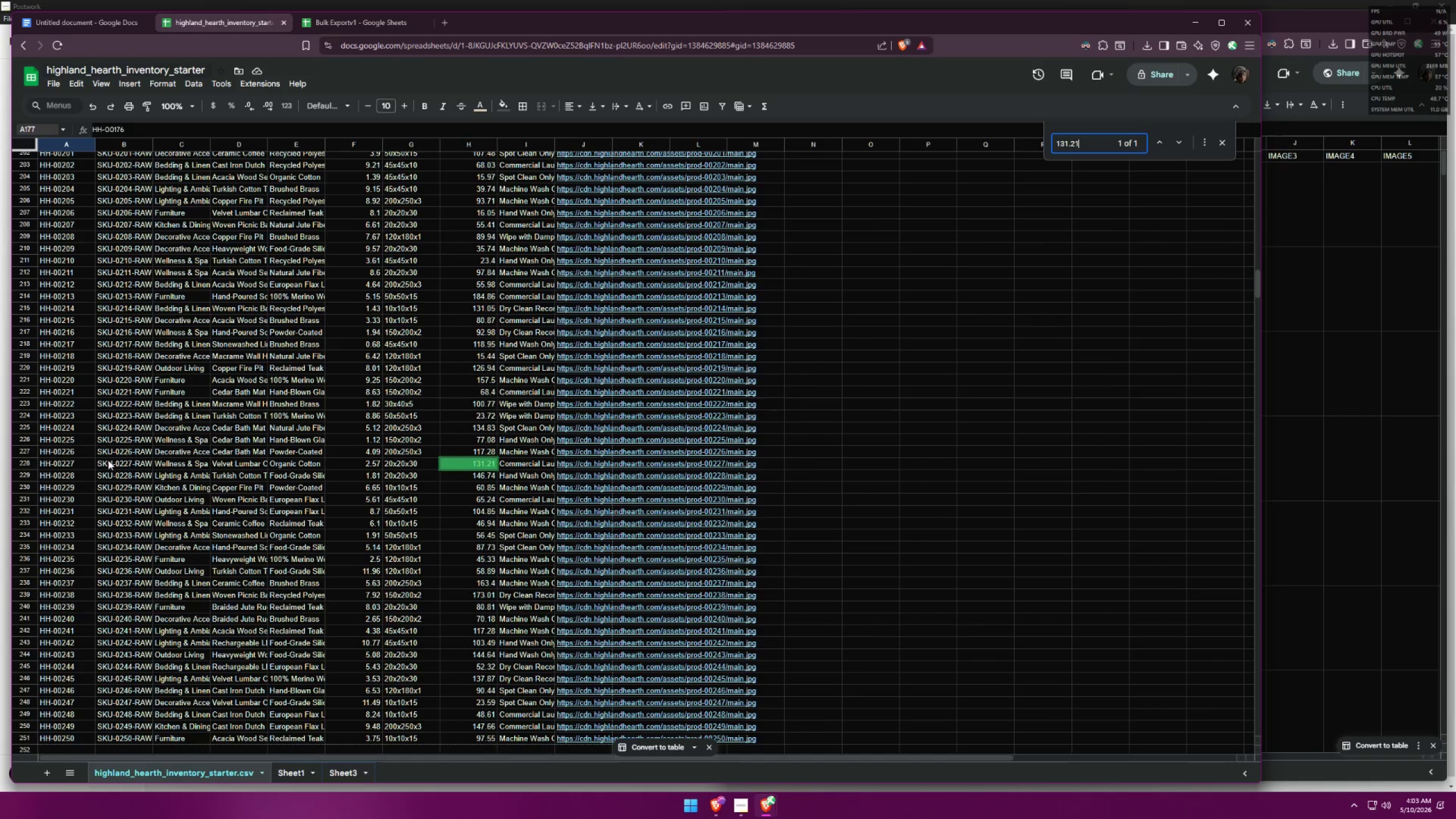 
left_click([19, 464])
 